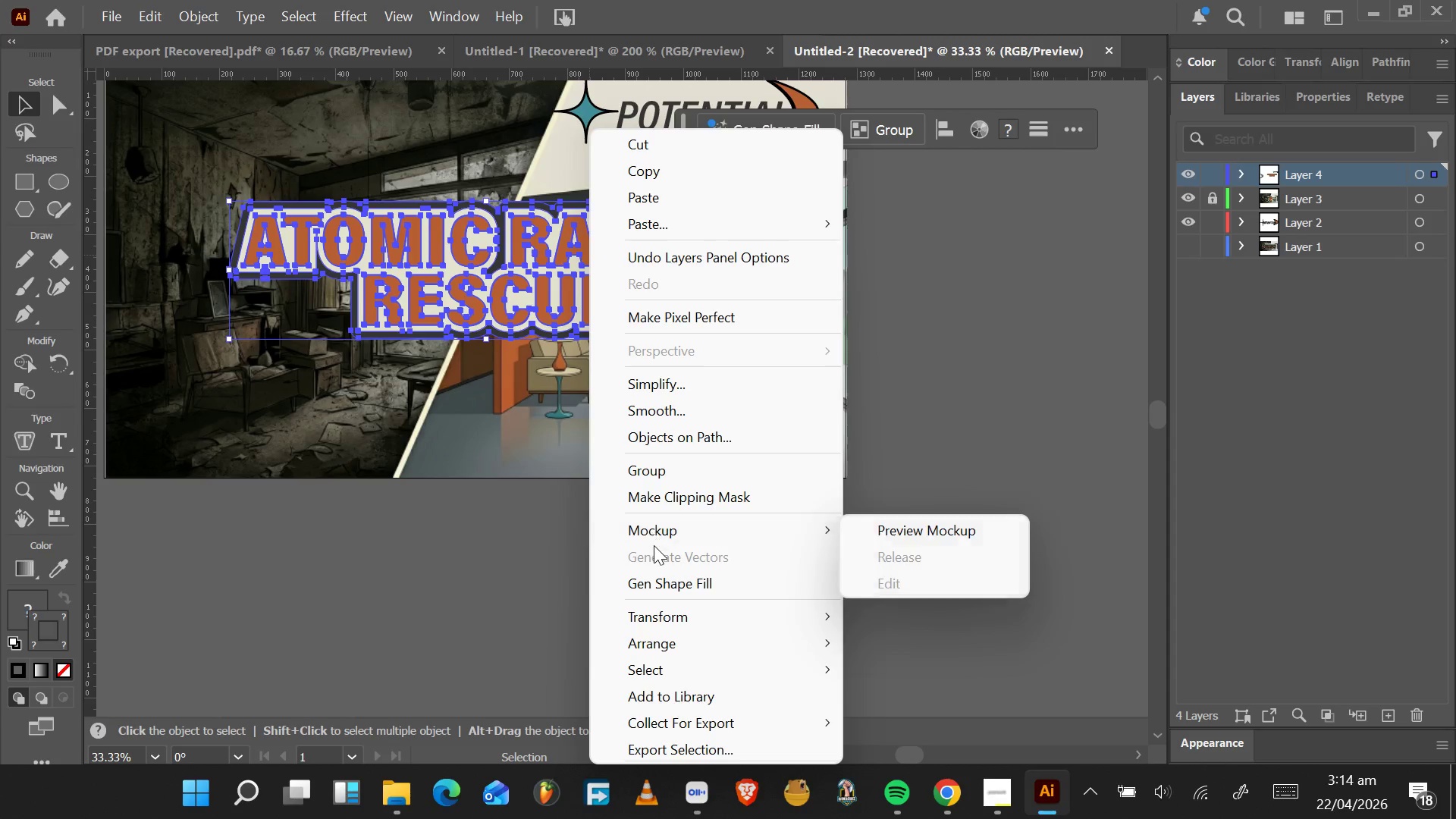 
left_click([679, 466])
 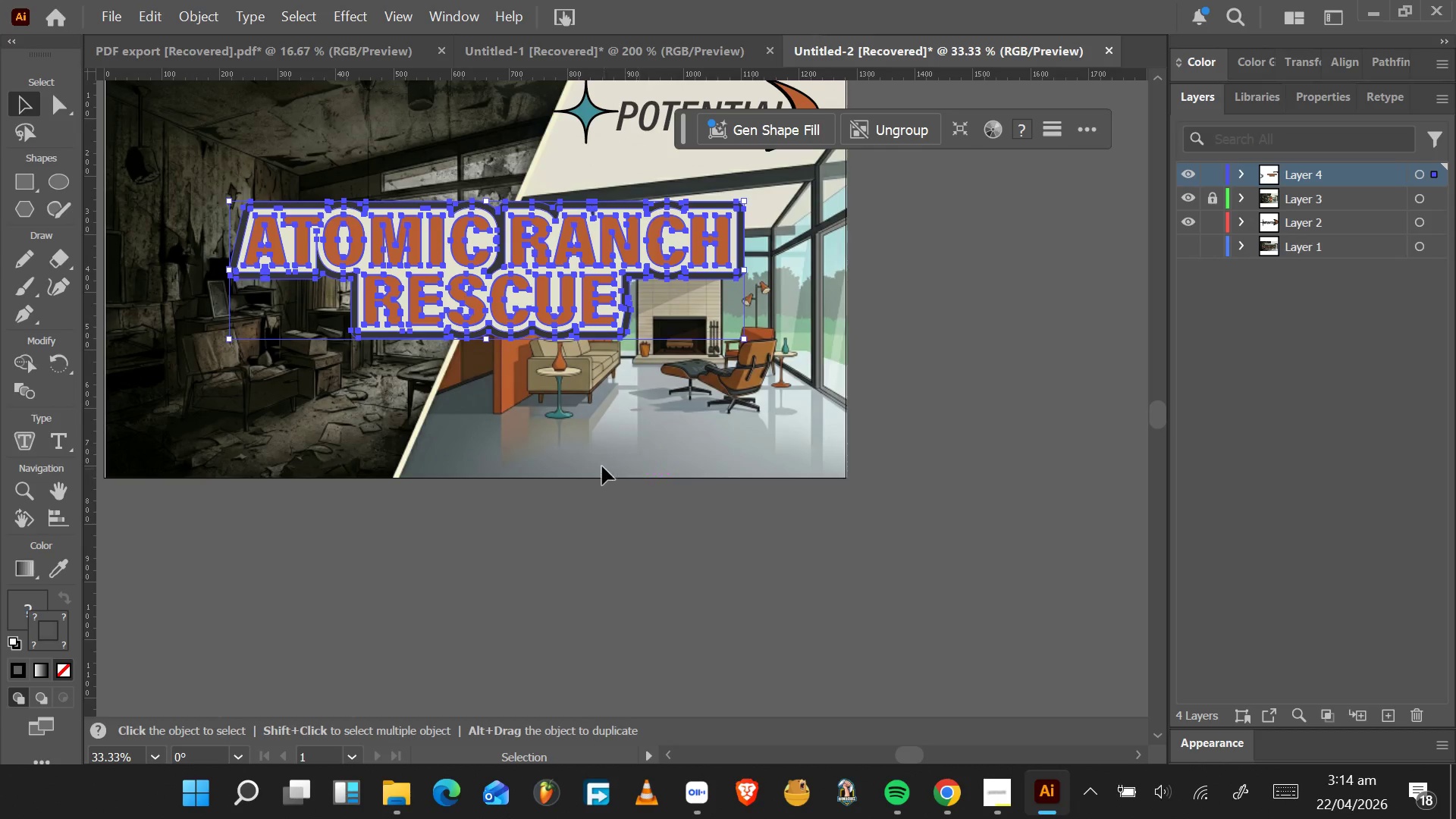 
left_click([595, 458])
 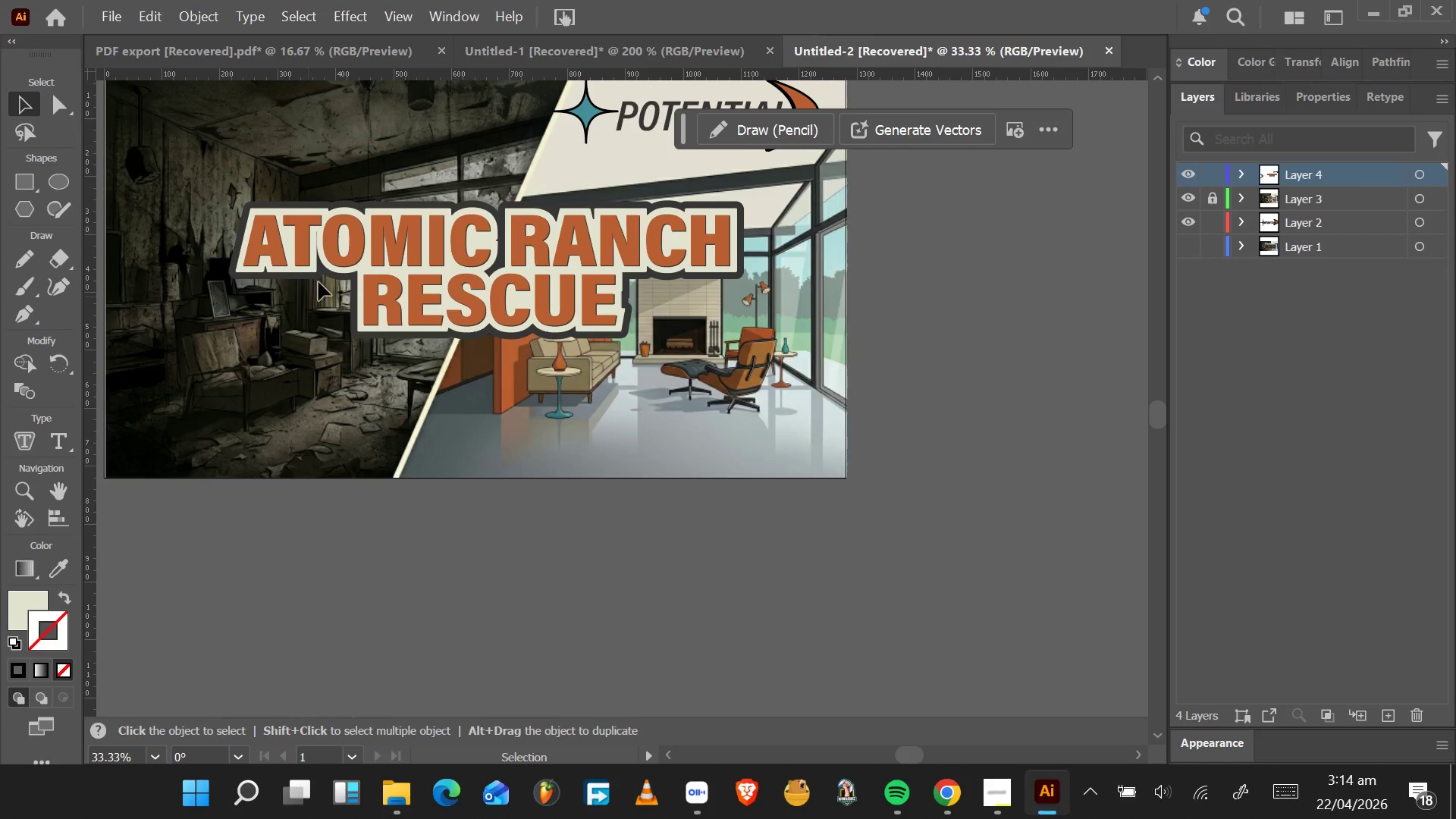 
left_click_drag(start_coordinate=[419, 287], to_coordinate=[417, 309])
 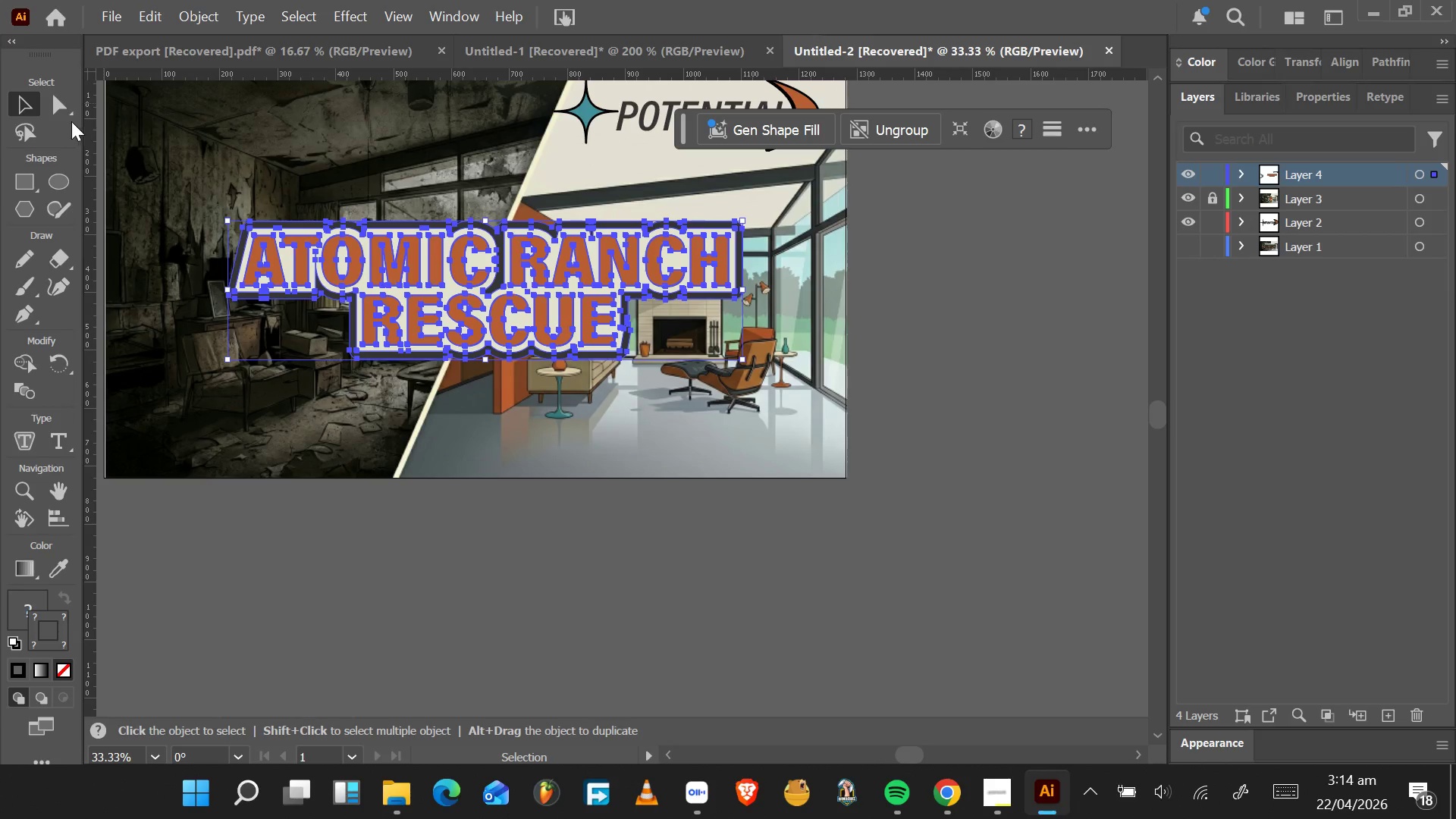 
left_click([24, 183])
 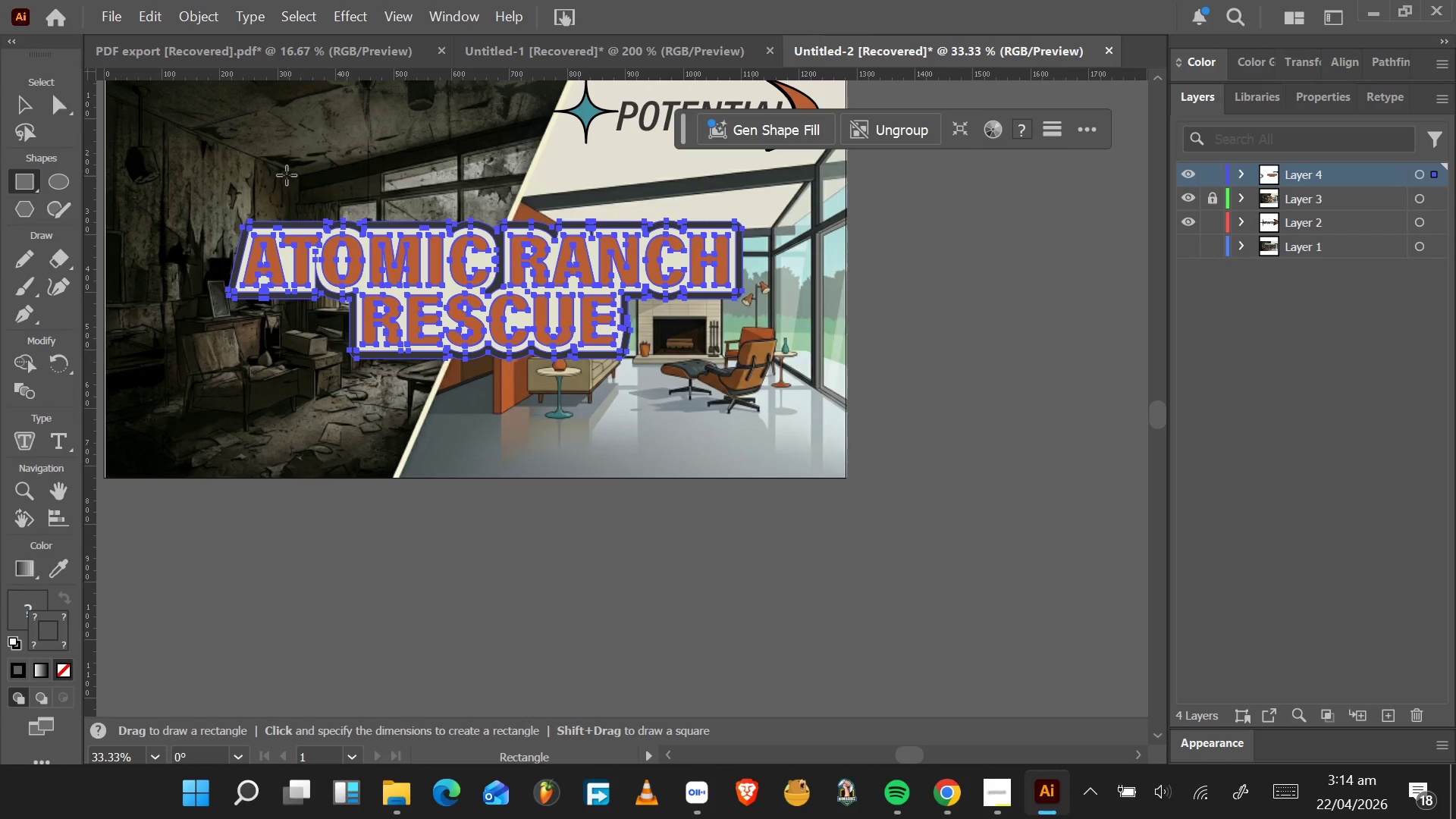 
left_click_drag(start_coordinate=[287, 176], to_coordinate=[713, 208])
 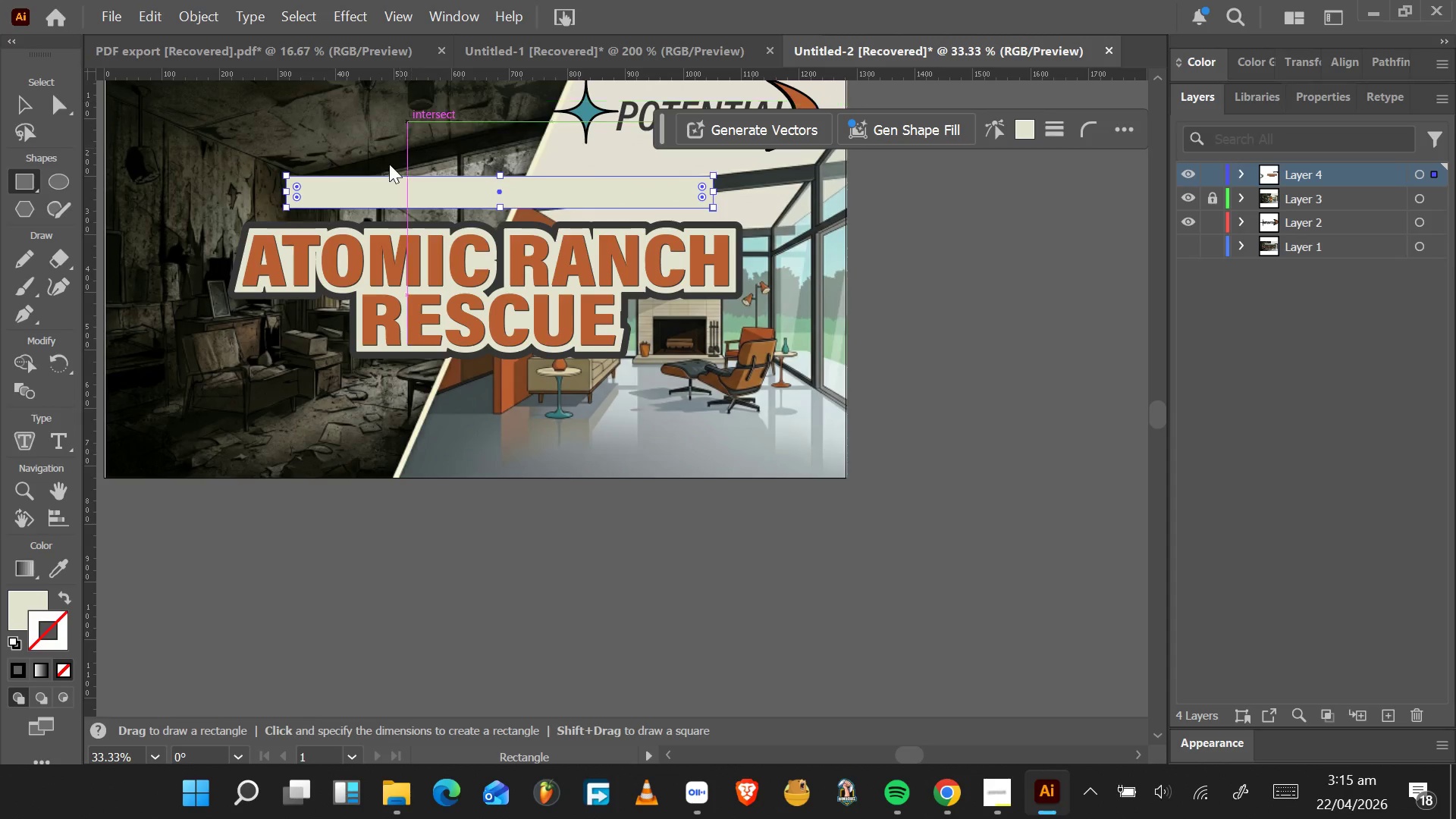 
hold_key(key=AltLeft, duration=0.44)
scroll: coordinate [283, 199], scroll_direction: up, amount: 3.0
 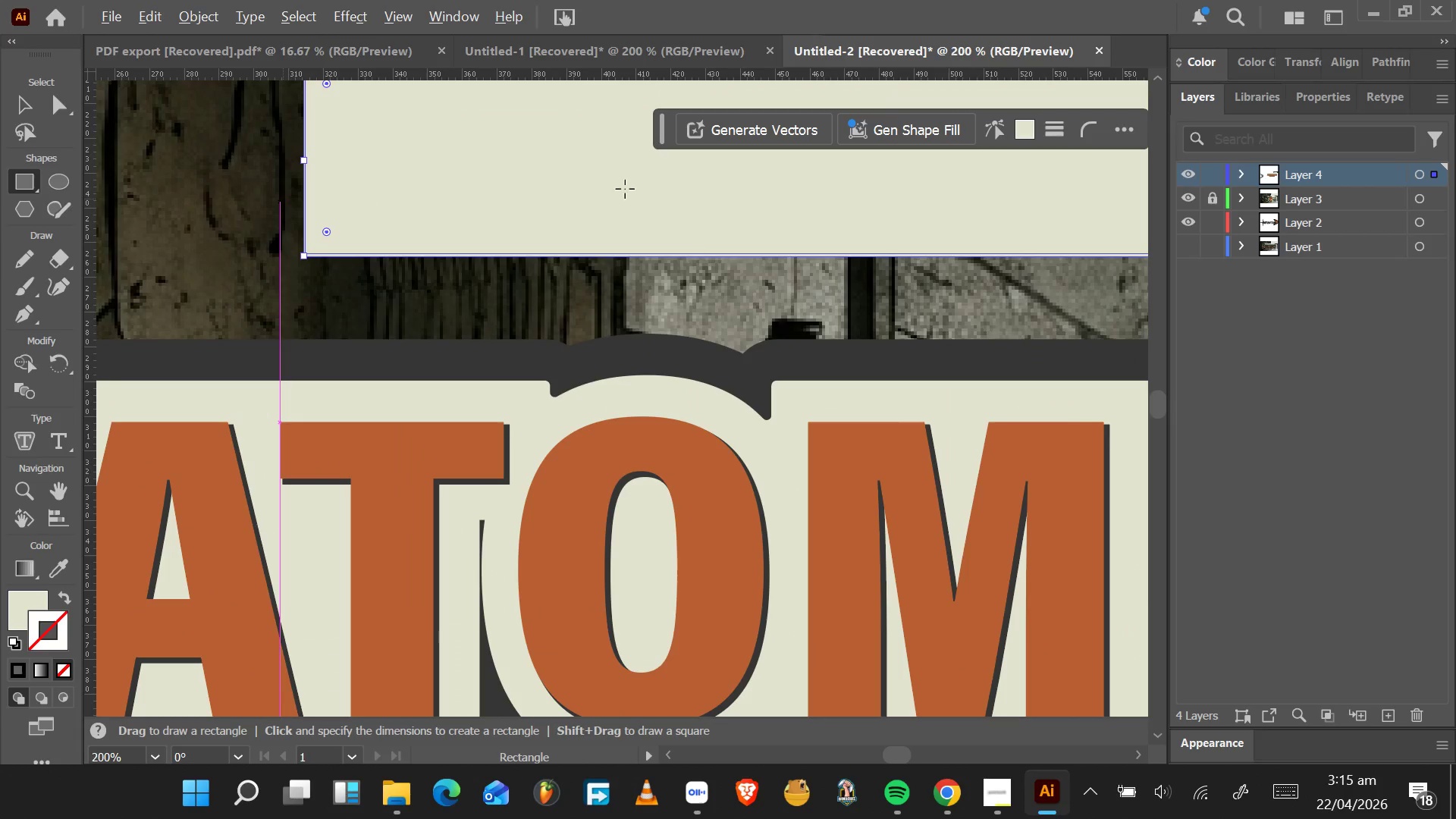 
key(Alt+AltLeft)
 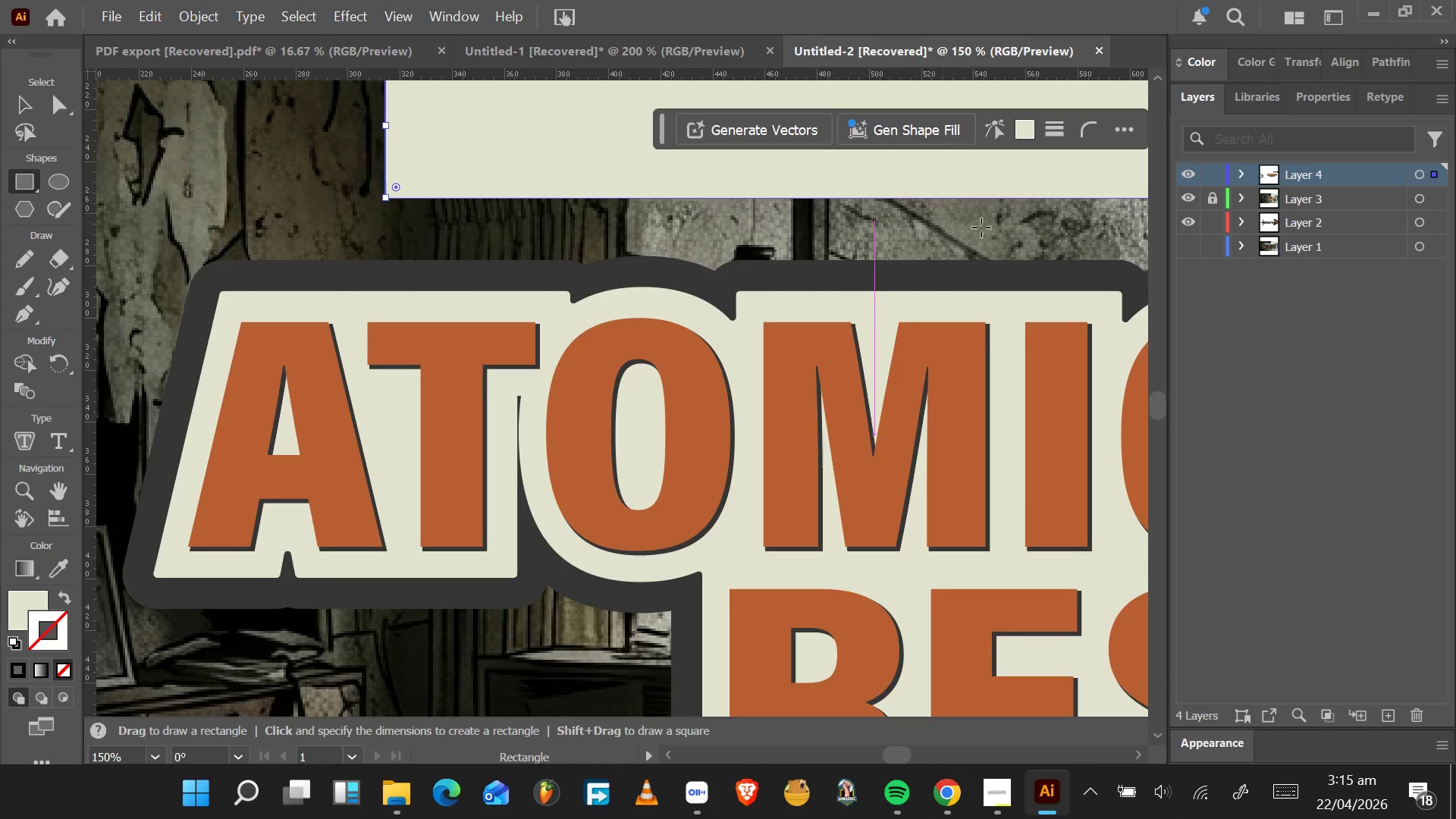 
scroll: coordinate [625, 188], scroll_direction: down, amount: 3.0
 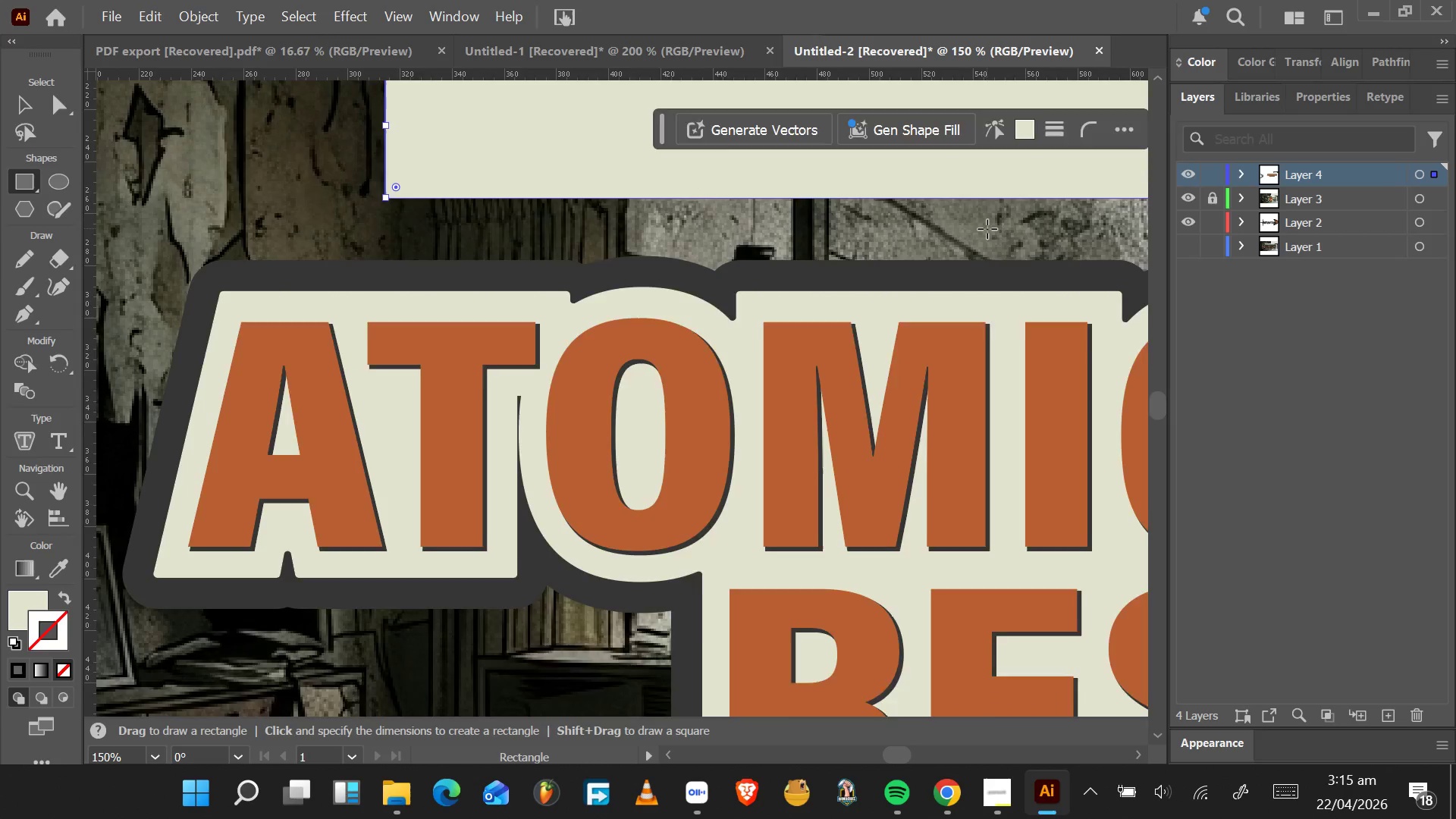 
scroll: coordinate [987, 229], scroll_direction: up, amount: 5.0
 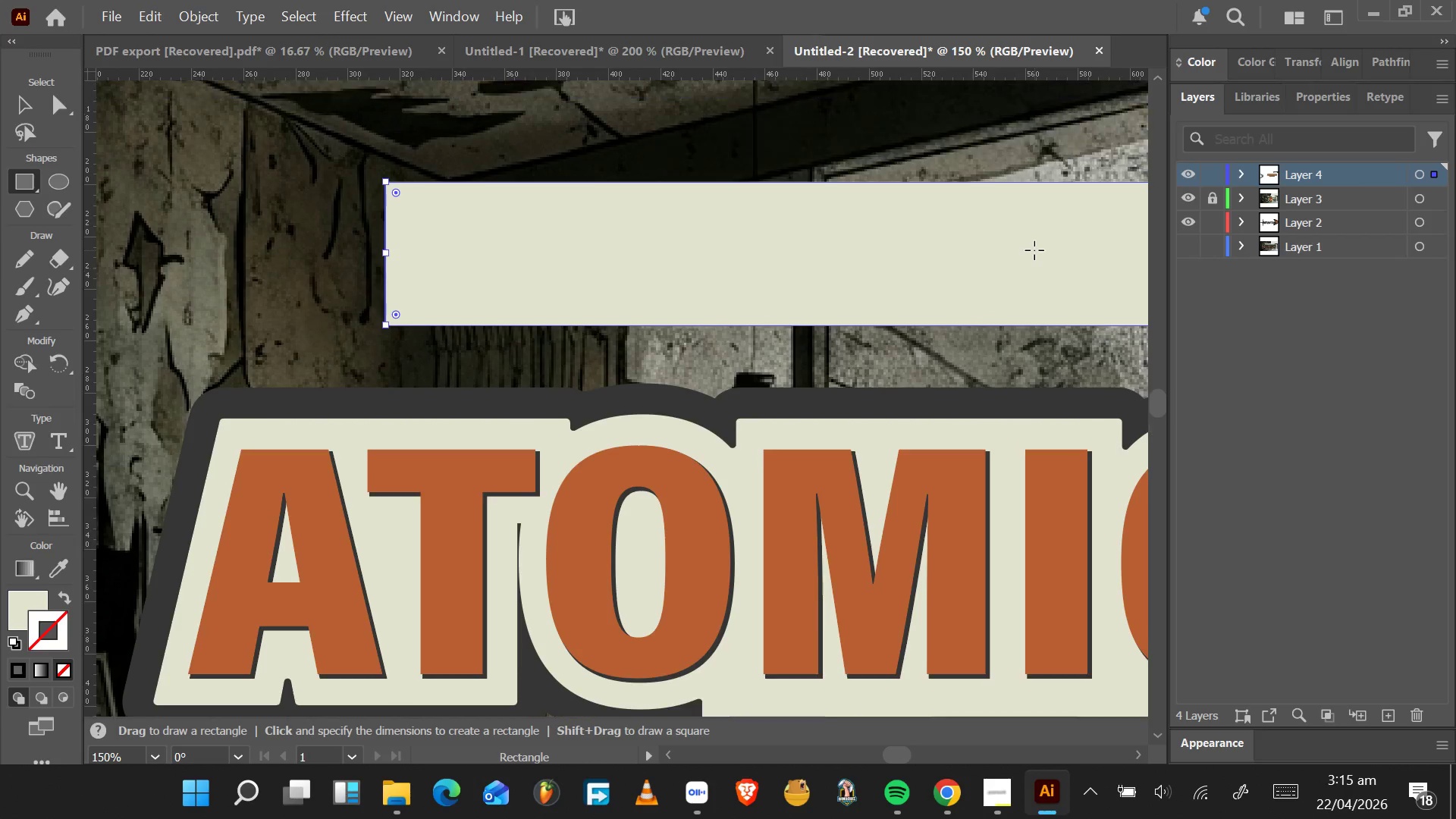 
hold_key(key=ControlLeft, duration=1.55)
 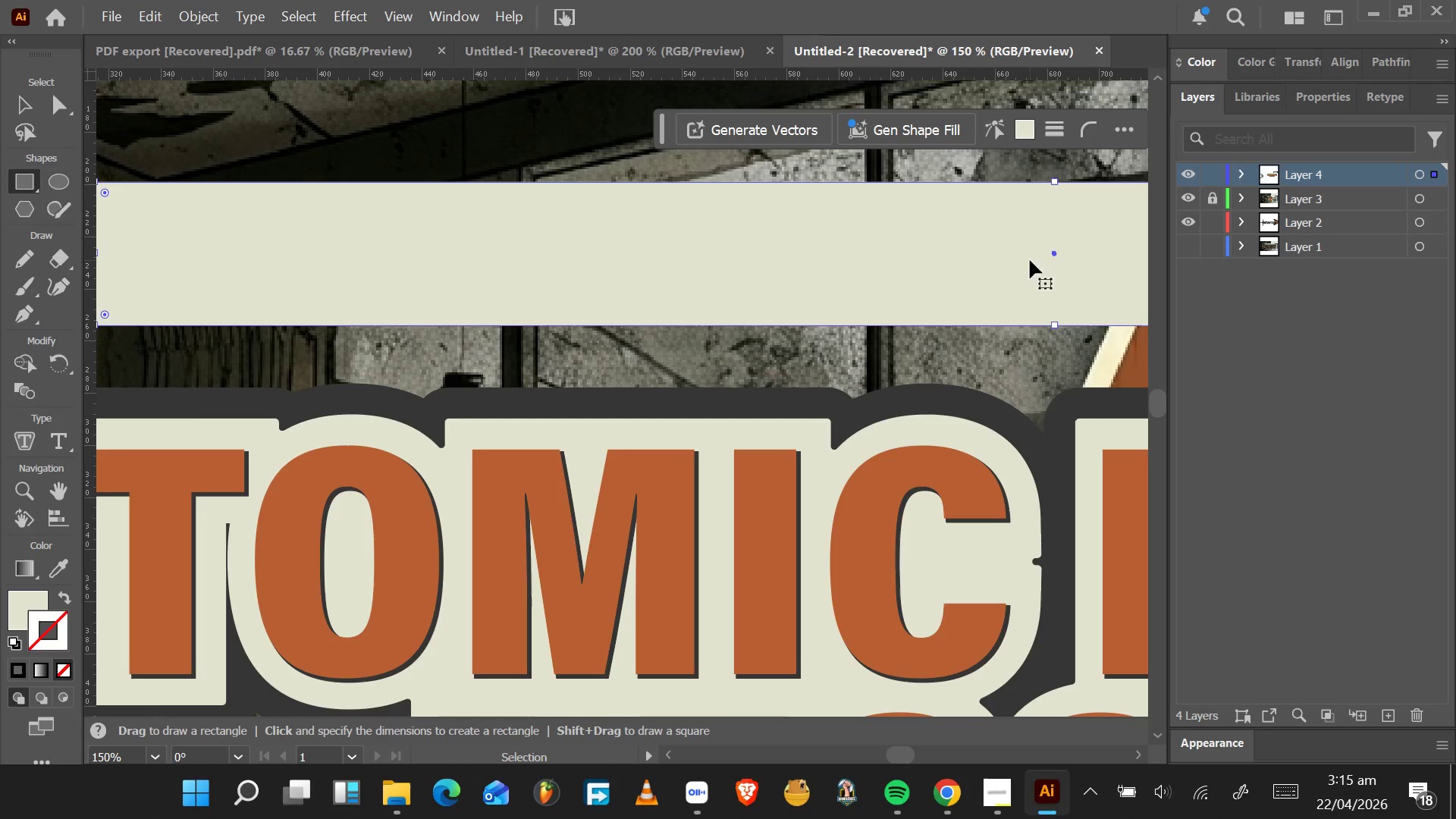 
key(Control+ControlLeft)
 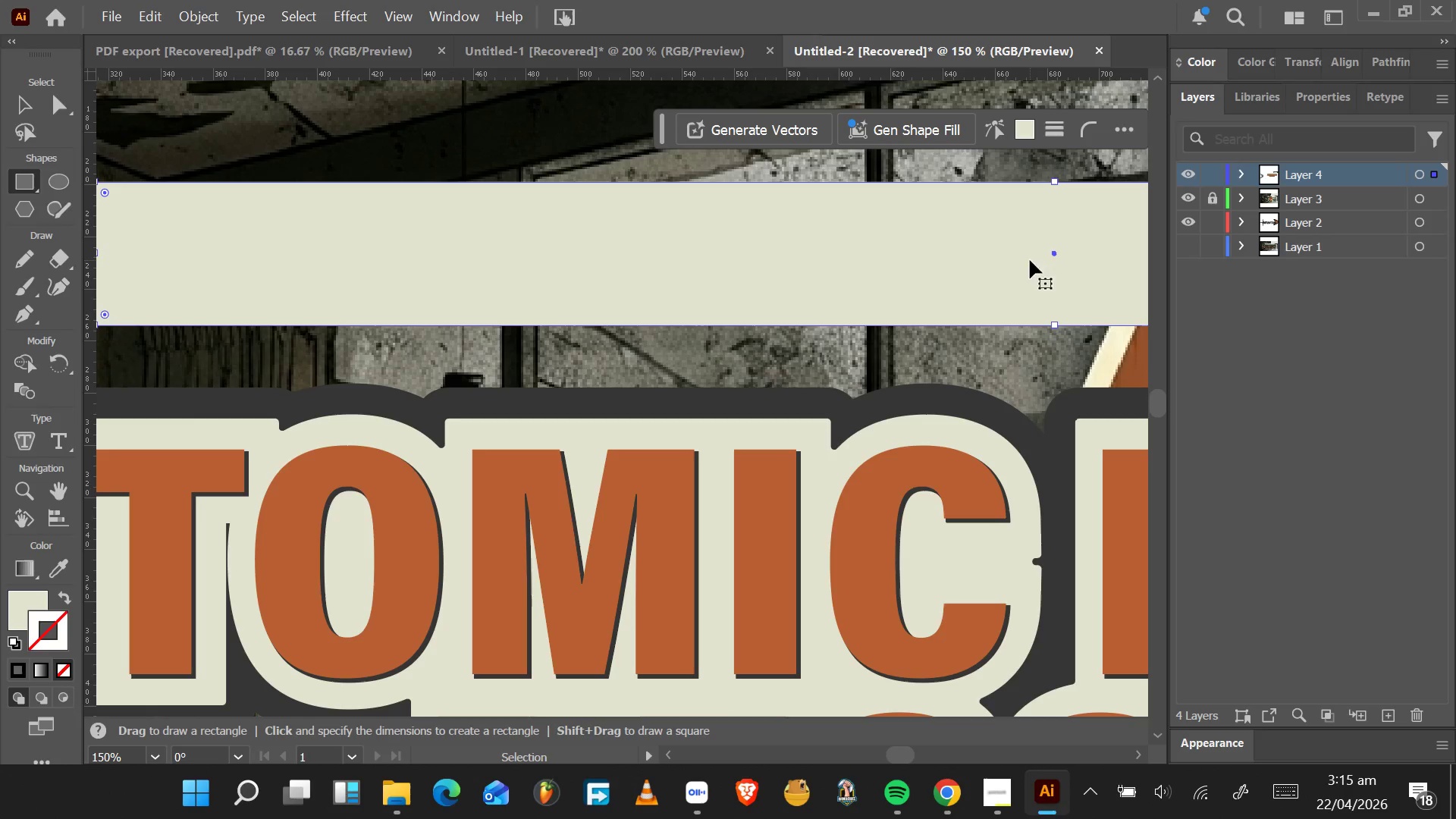 
key(Control+ControlLeft)
 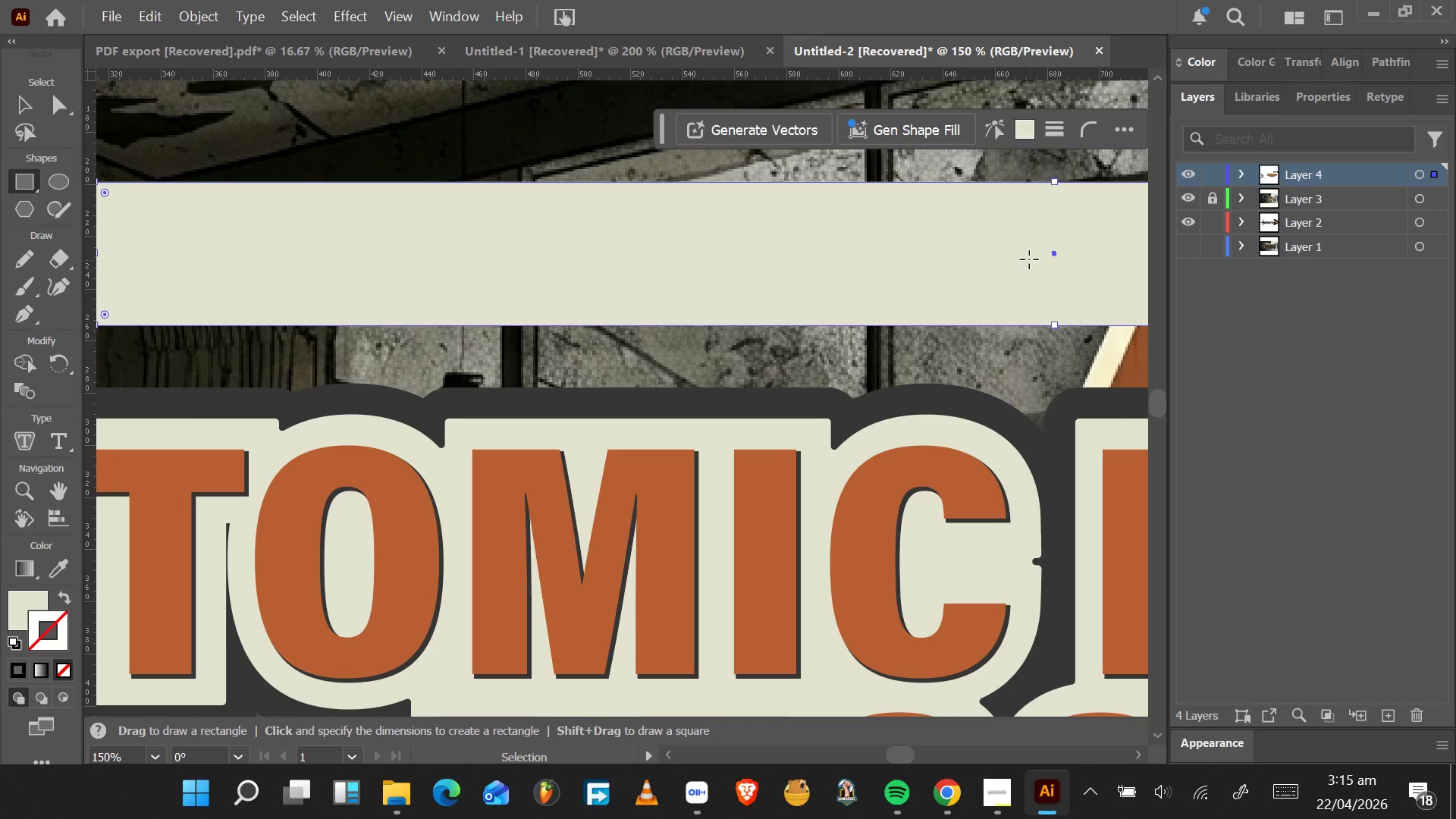 
key(Control+ControlLeft)
 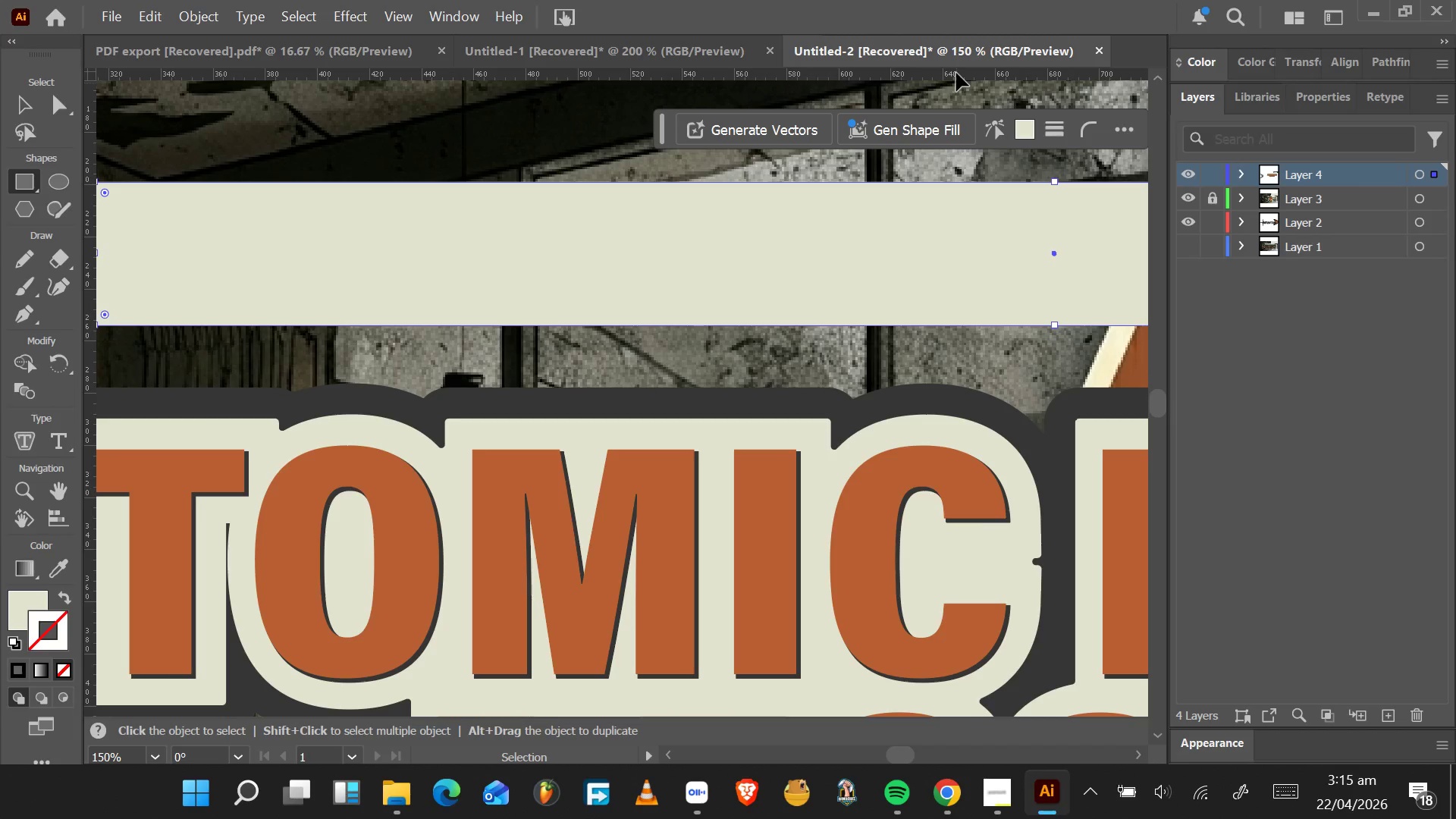 
scroll: coordinate [1031, 260], scroll_direction: down, amount: 14.0
 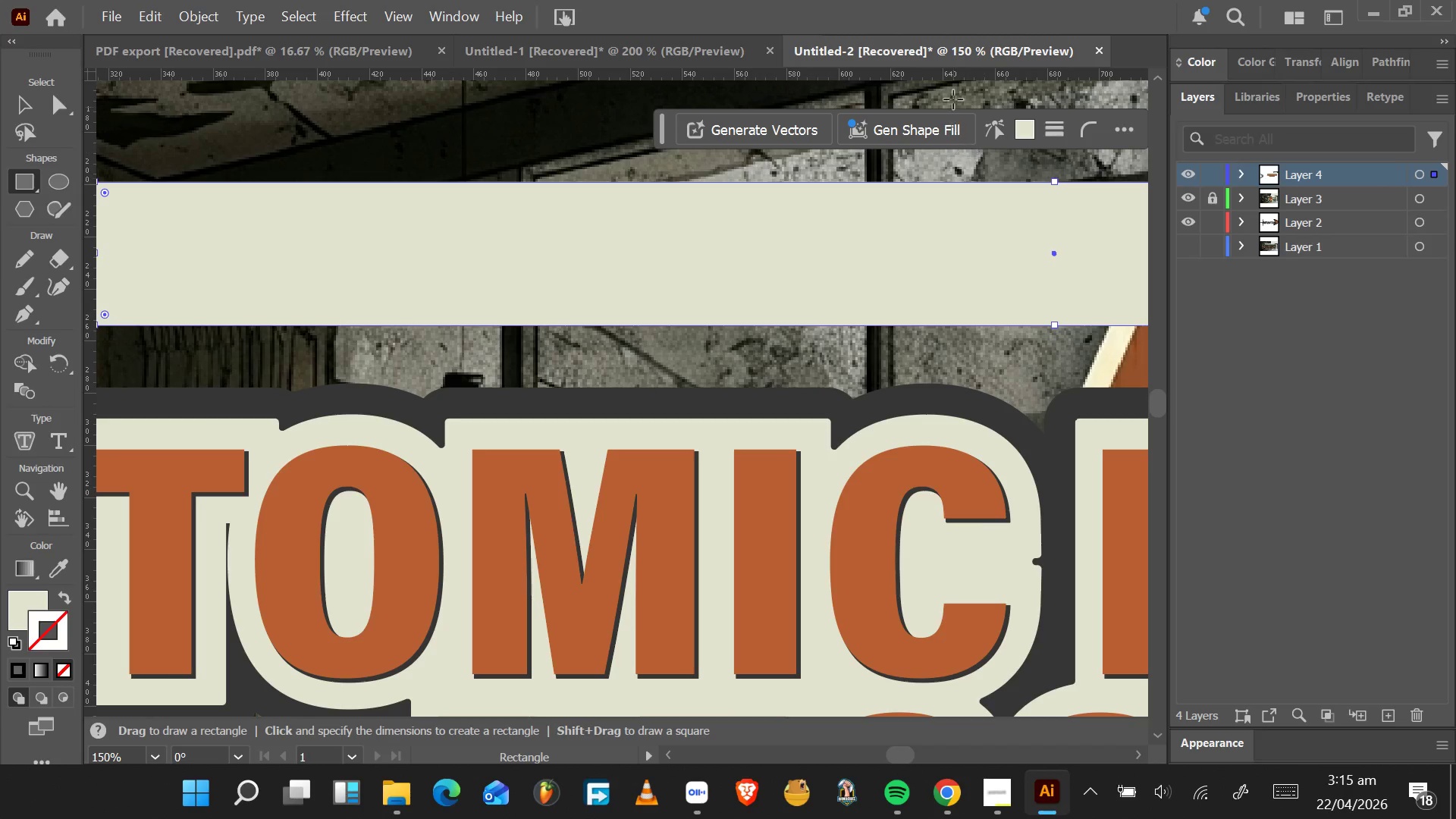 
left_click_drag(start_coordinate=[956, 73], to_coordinate=[1057, 253])
 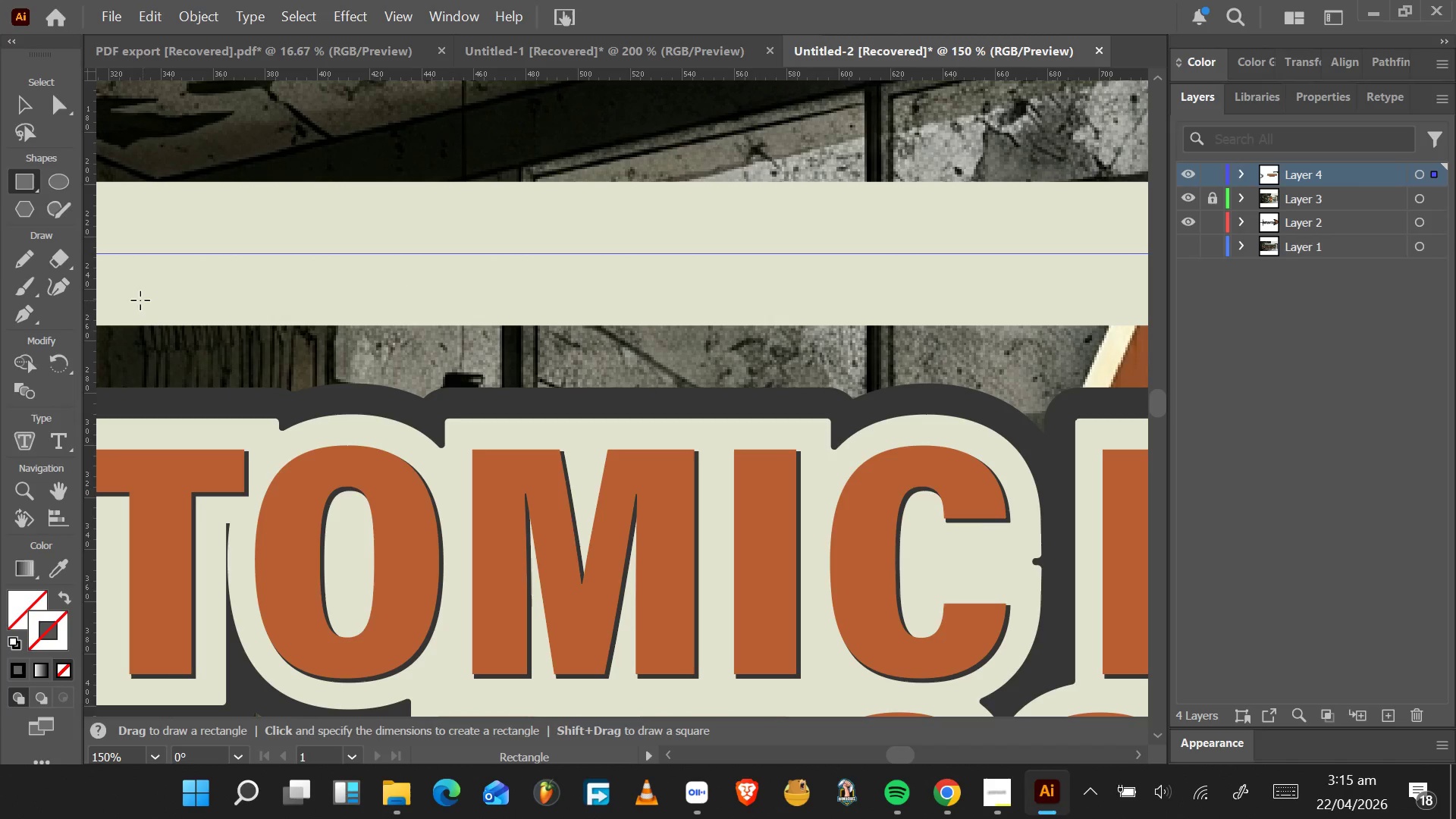 
hold_key(key=AltLeft, duration=0.55)
 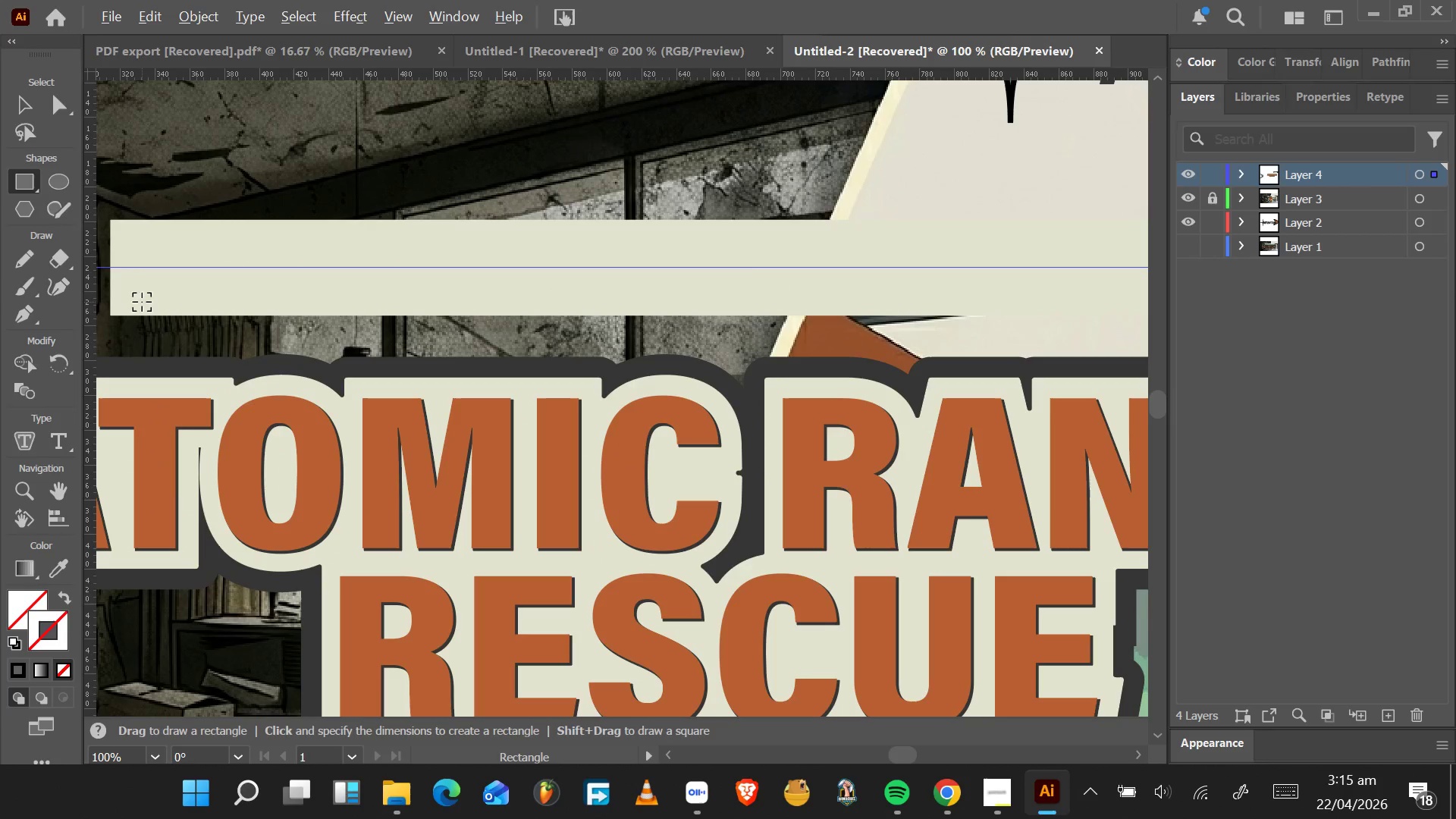 
hold_key(key=AltLeft, duration=0.44)
 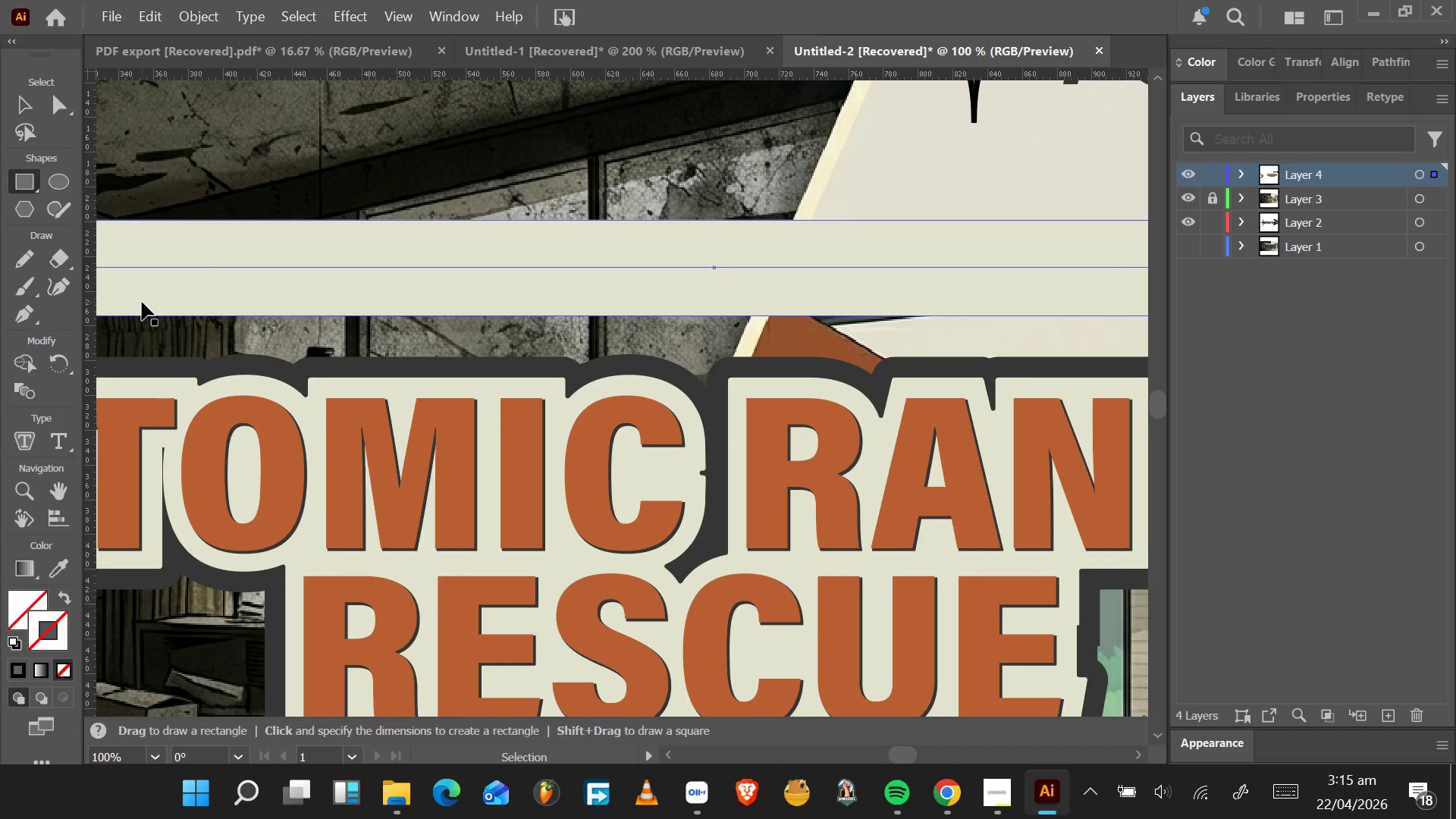 
scroll: coordinate [142, 301], scroll_direction: down, amount: 4.0
 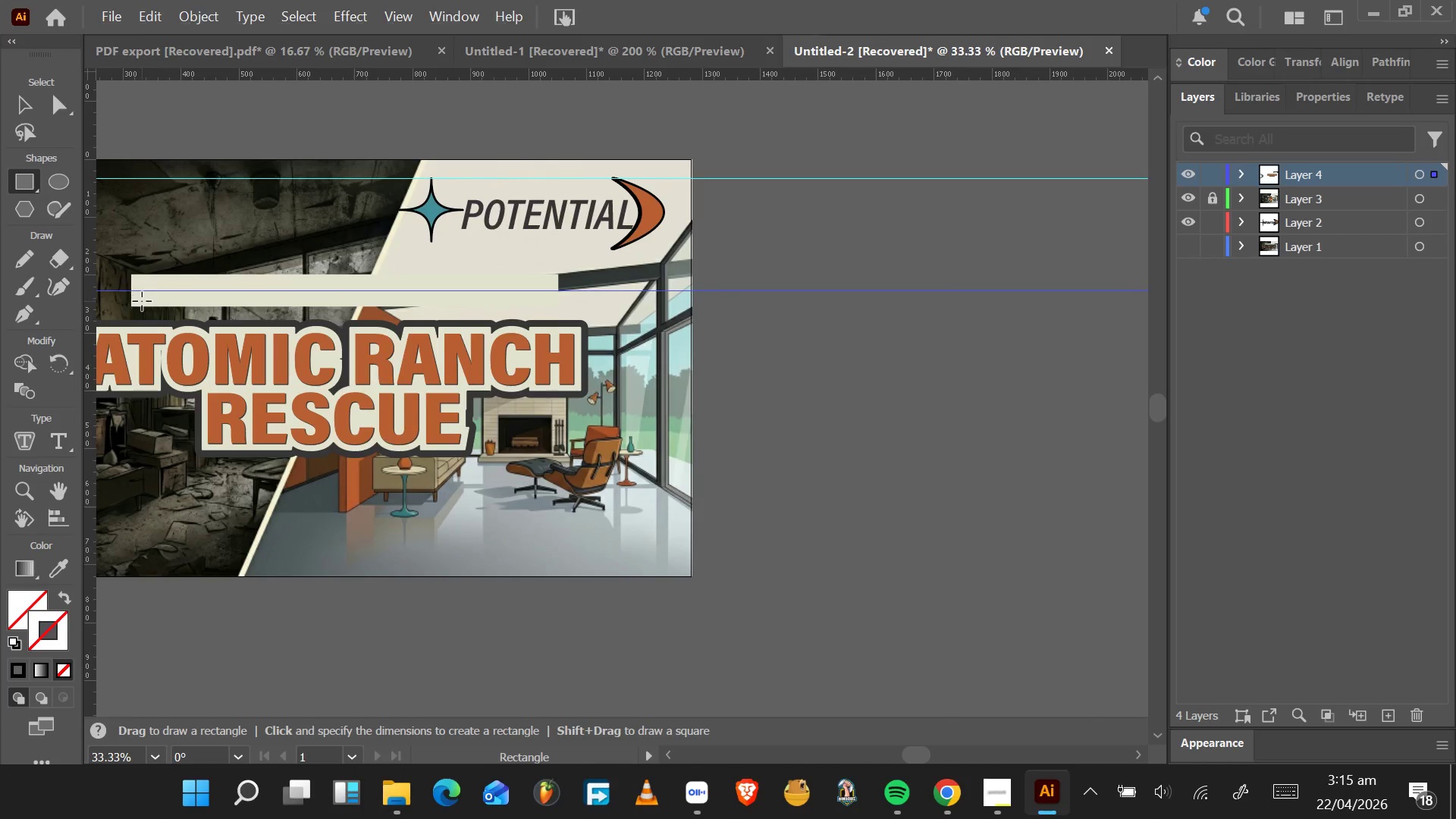 
scroll: coordinate [142, 302], scroll_direction: up, amount: 3.0
 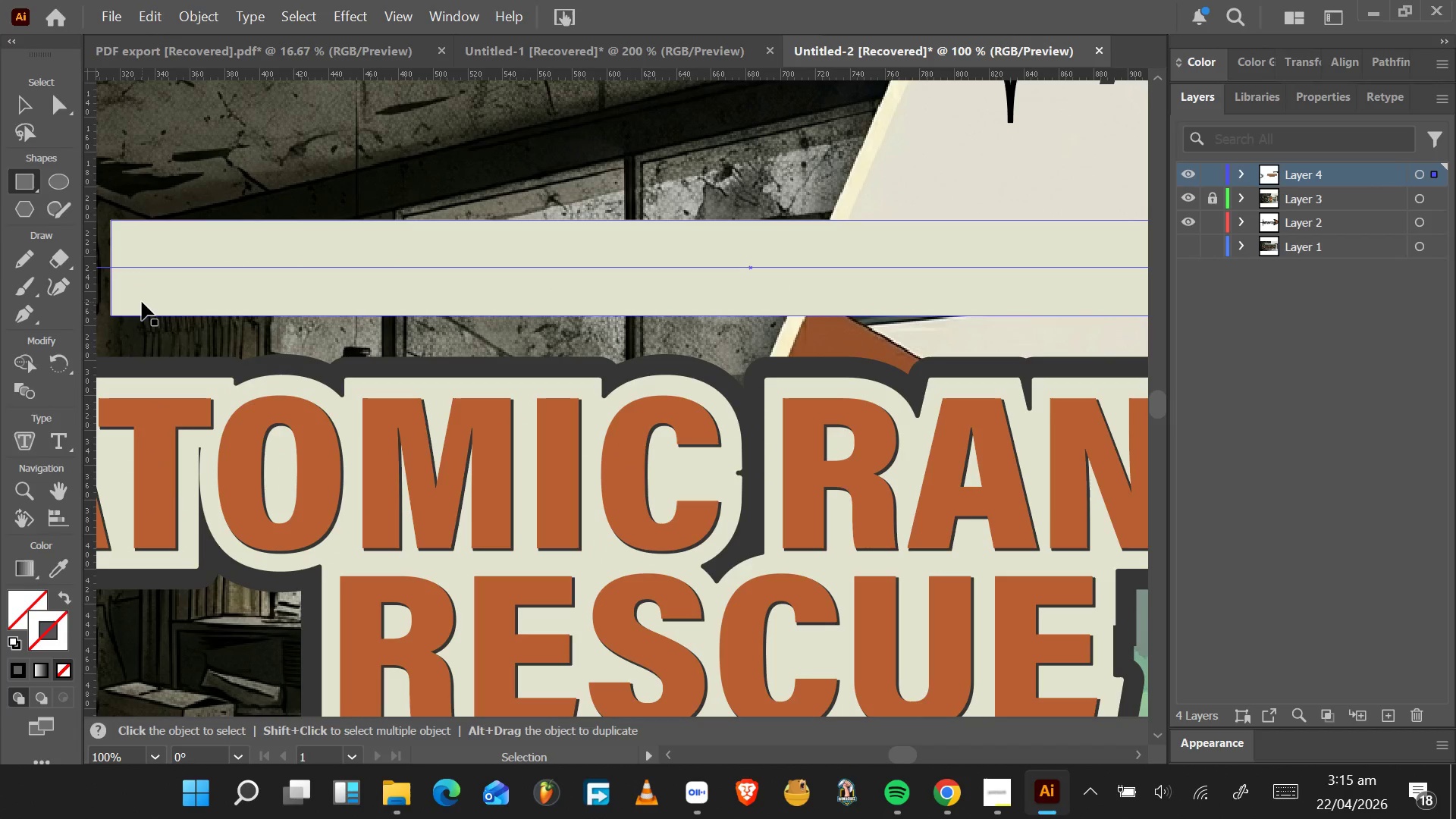 
hold_key(key=ControlLeft, duration=1.5)
scroll: coordinate [142, 302], scroll_direction: down, amount: 1.0
 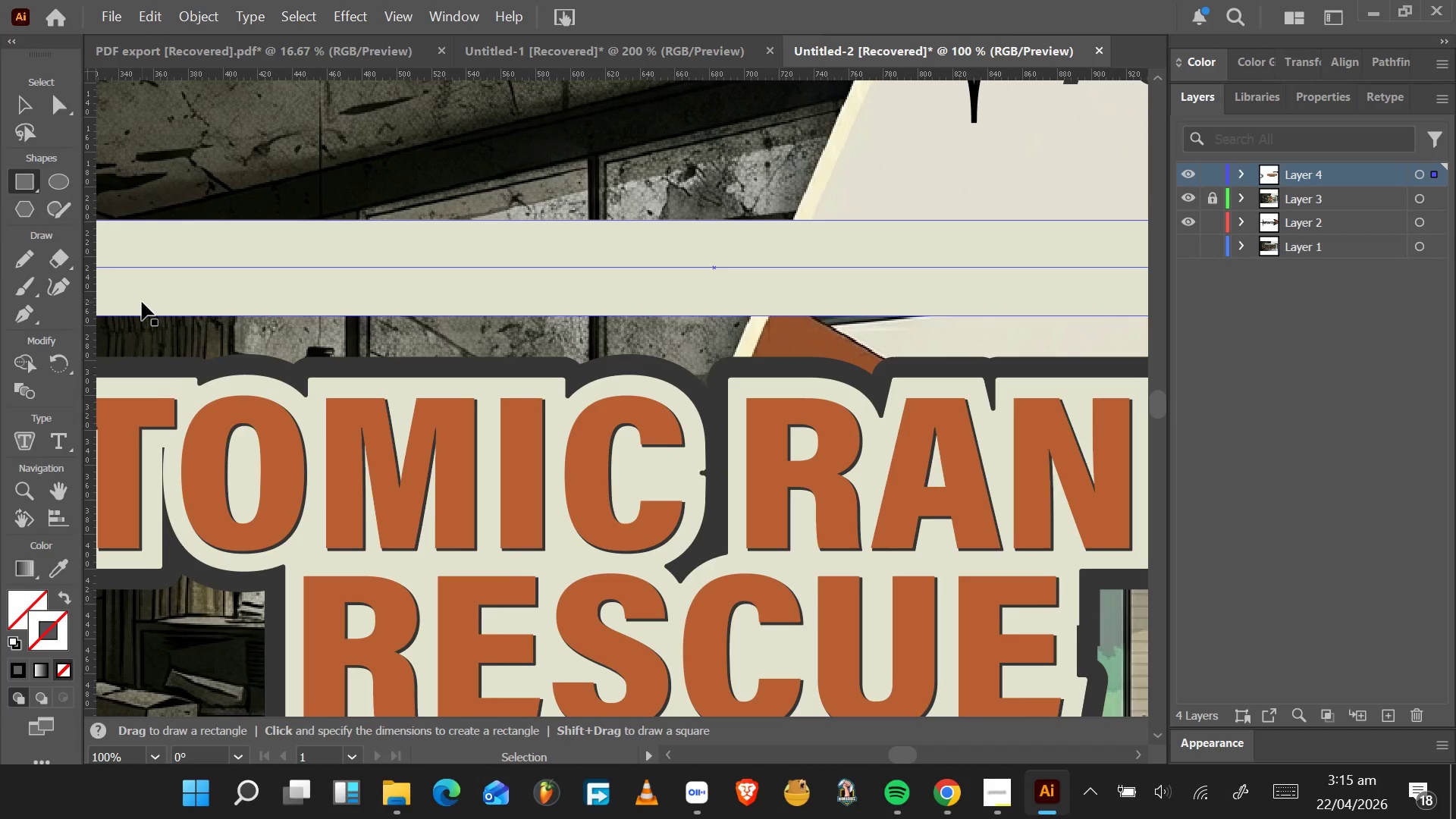 
scroll: coordinate [142, 302], scroll_direction: up, amount: 4.0
 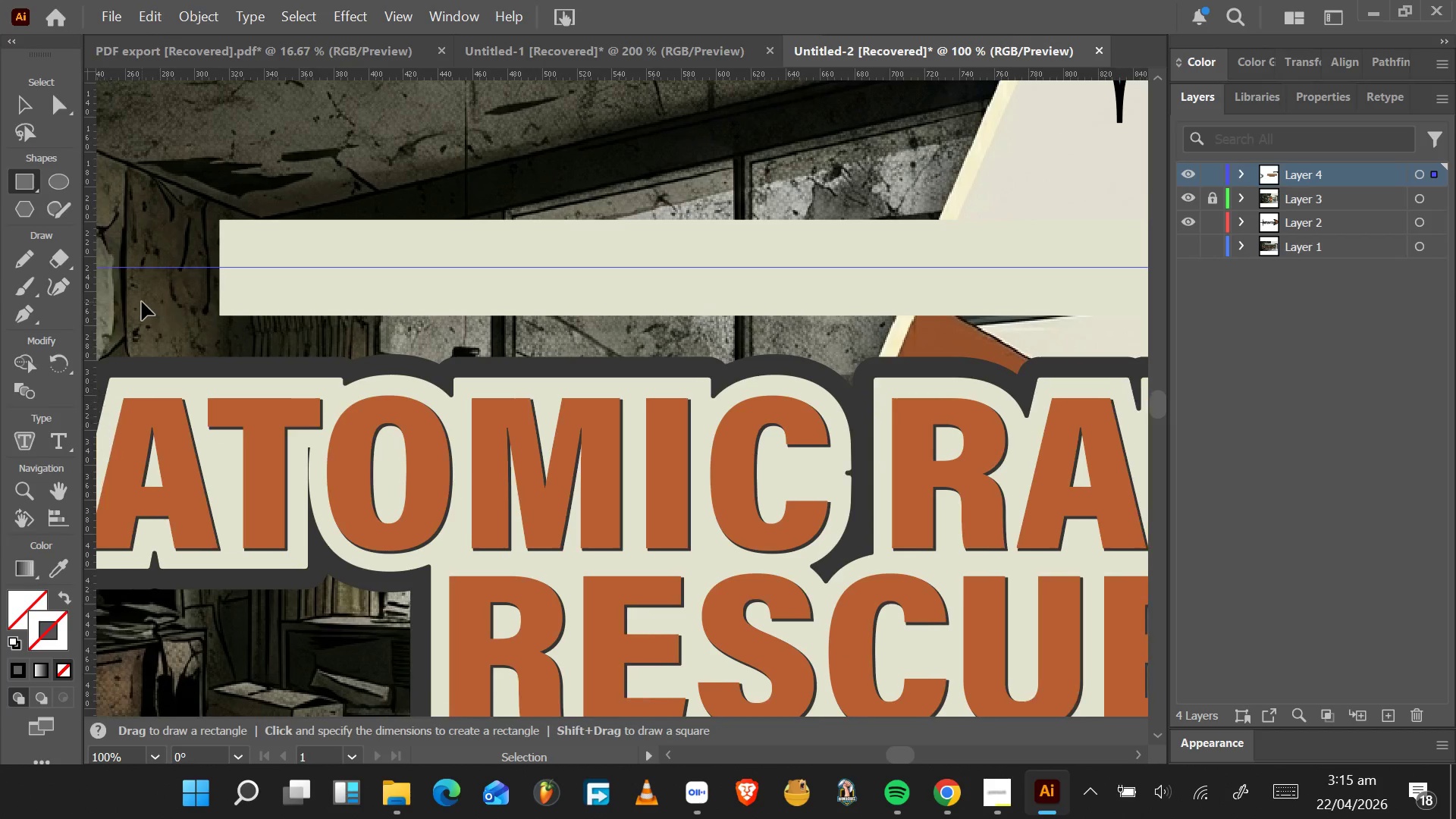 
key(Control+ControlLeft)
 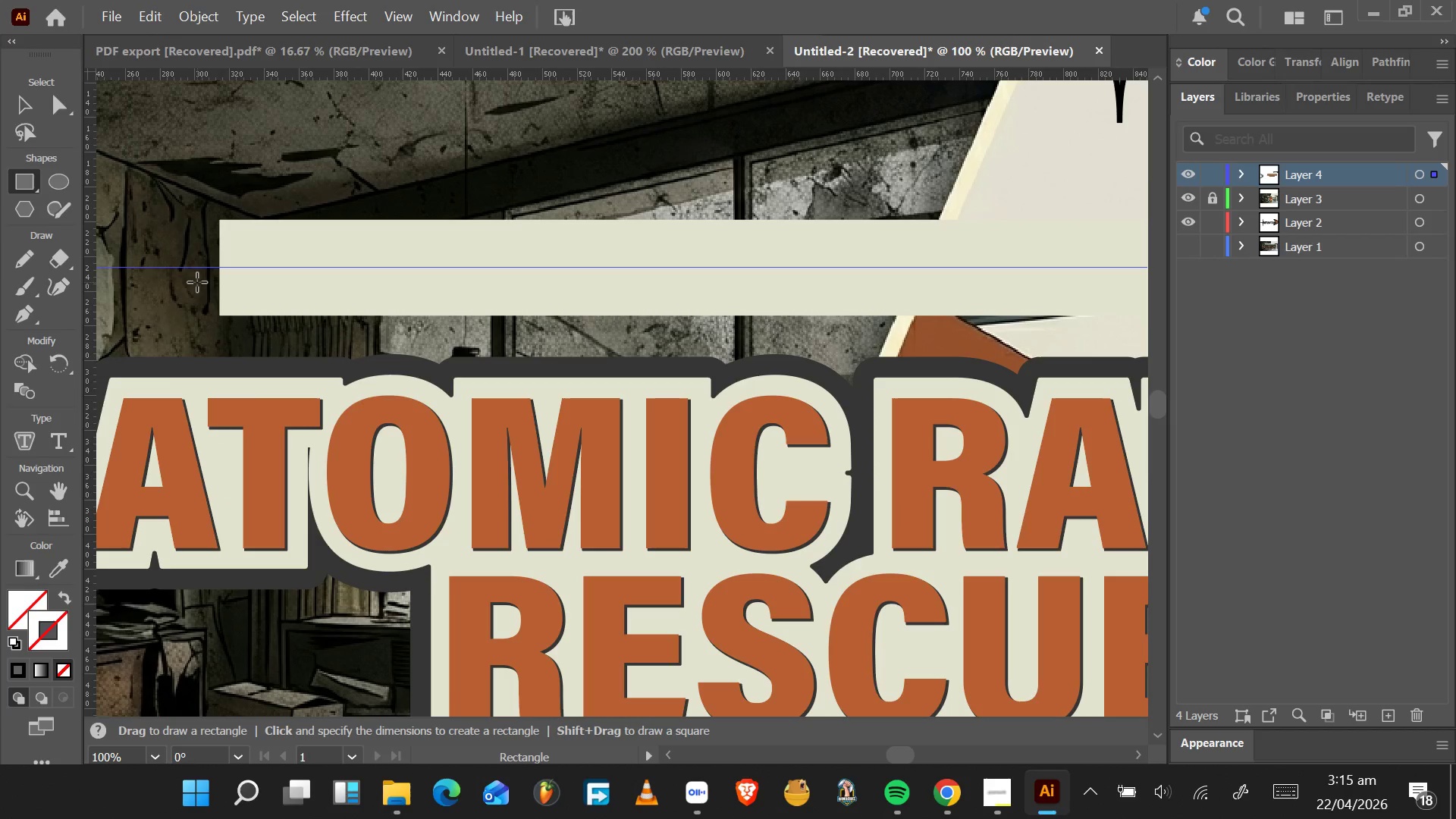 
hold_key(key=AltLeft, duration=0.56)
scroll: coordinate [205, 271], scroll_direction: up, amount: 4.0
 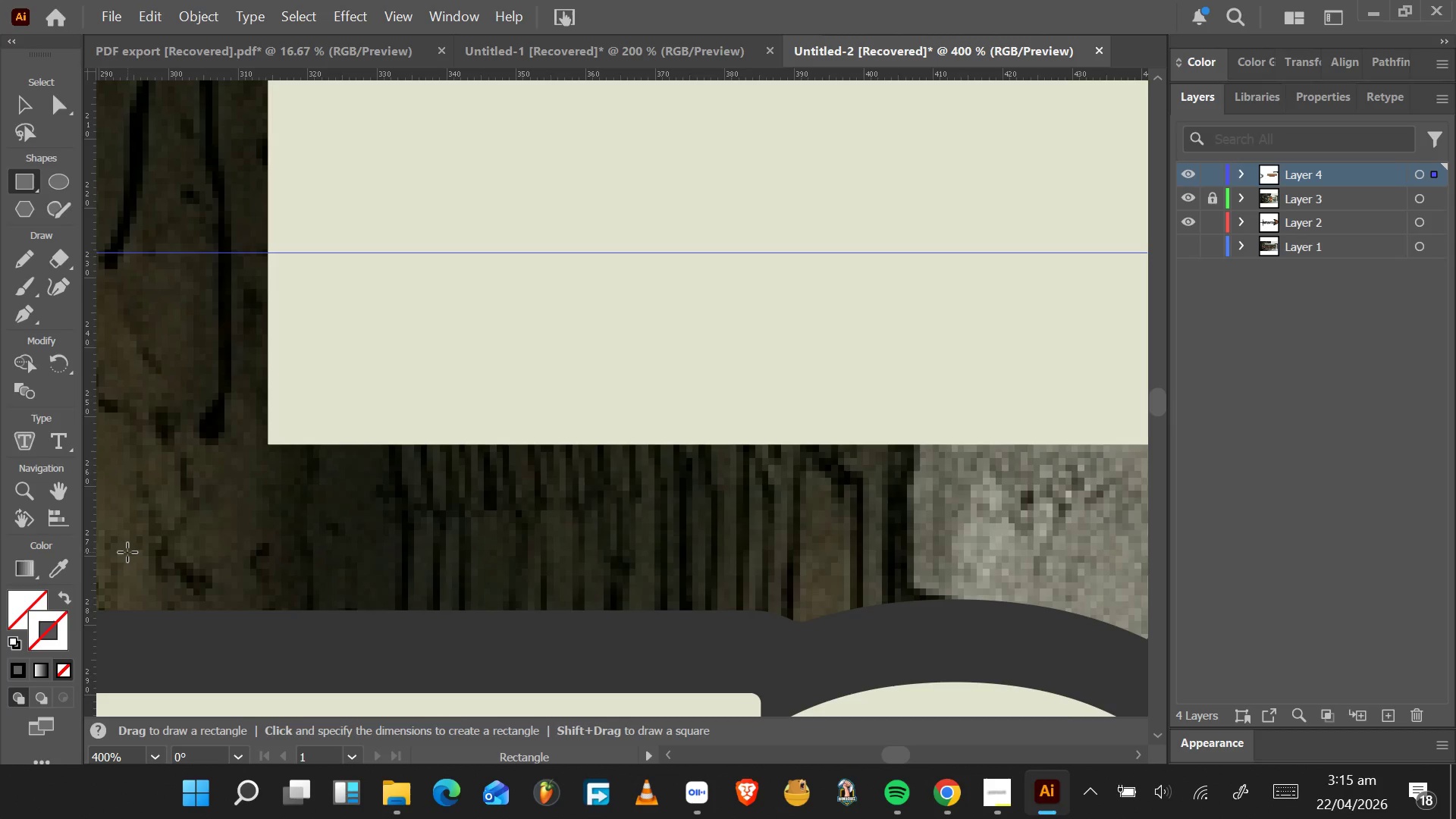 
wait(5.98)
 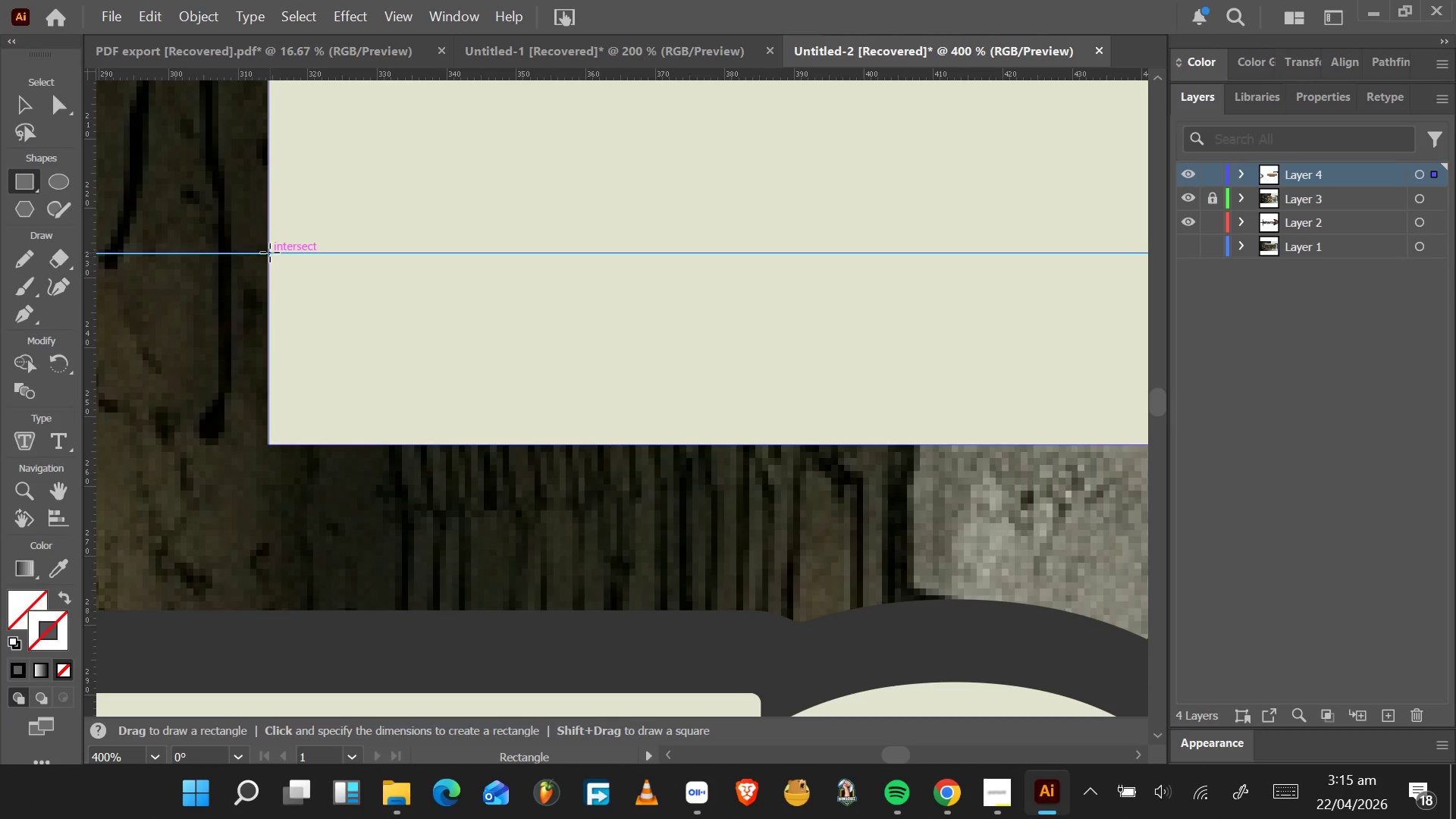 
left_click([17, 106])
 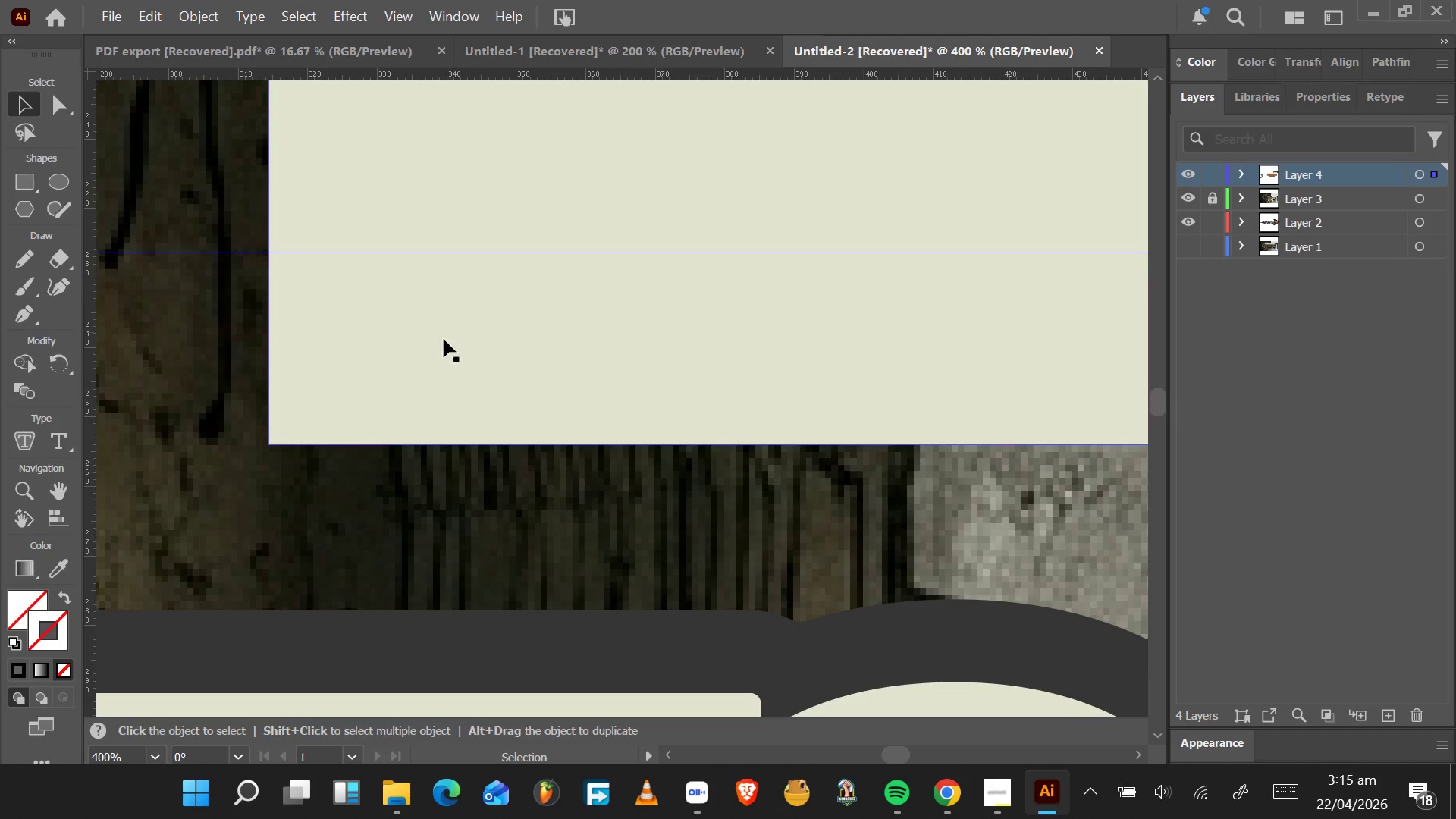 
left_click([444, 339])
 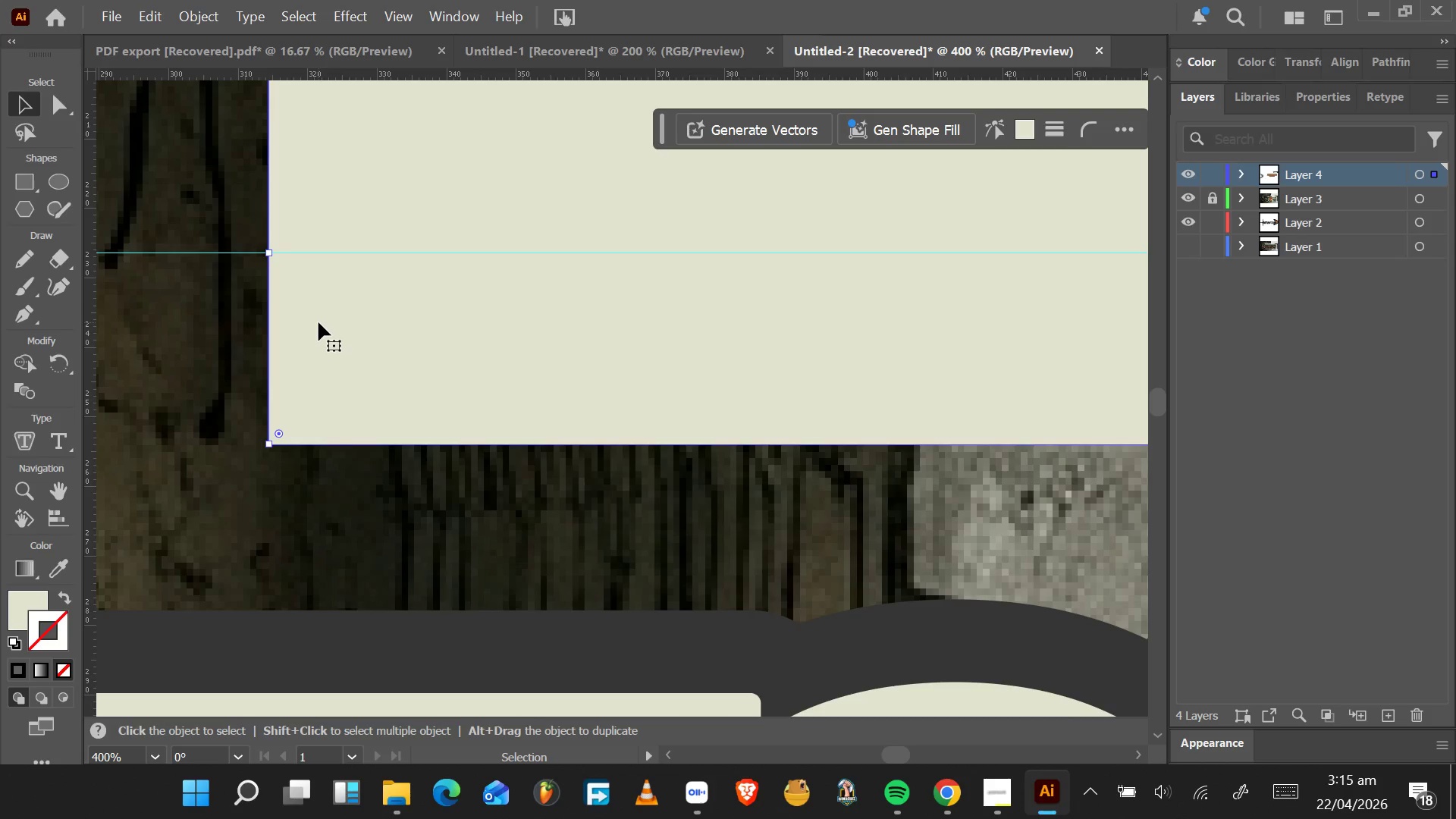 
wait(8.31)
 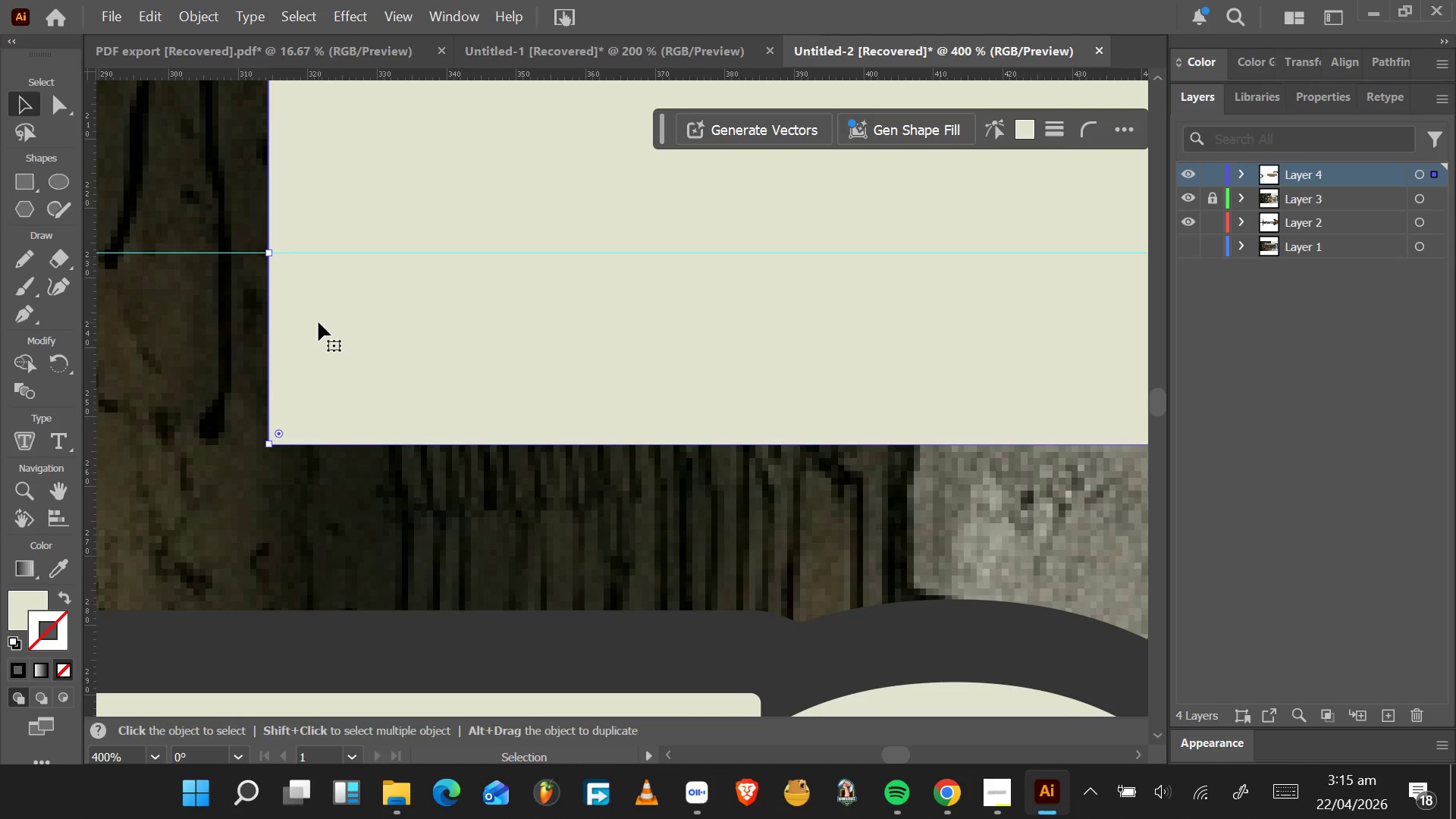 
mouse_move([33, 206])
 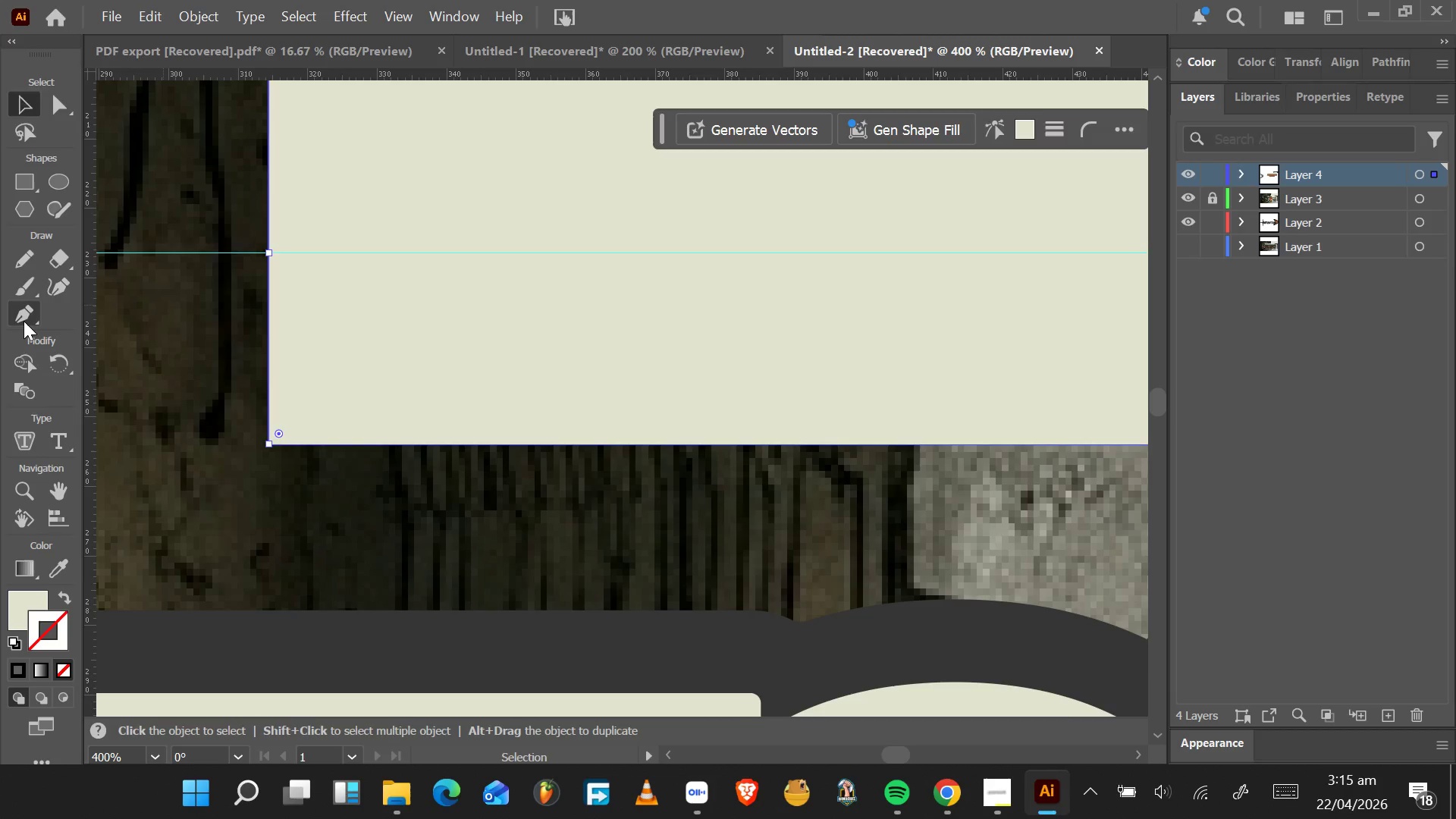 
left_click([24, 321])
 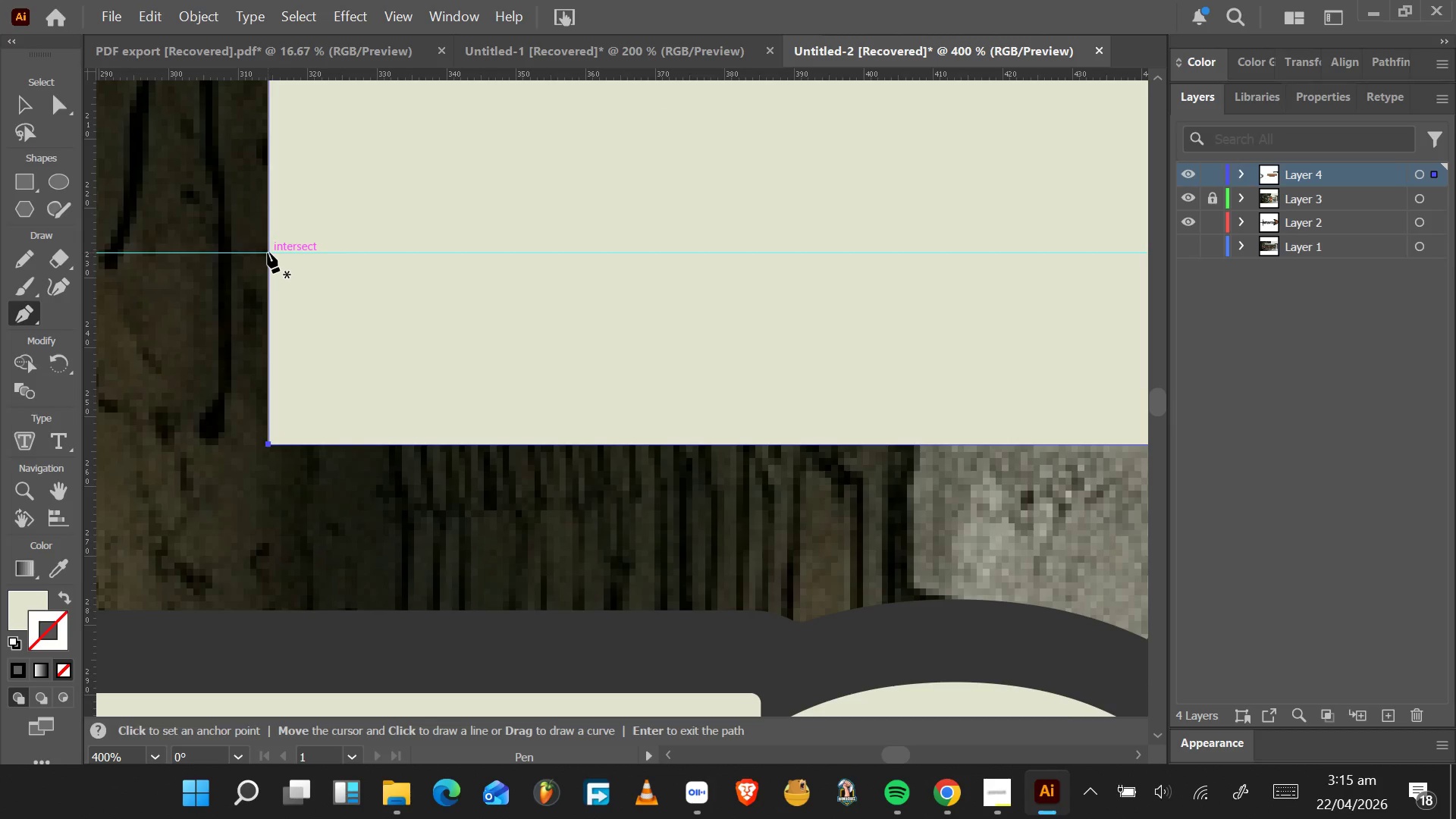 
left_click([268, 253])
 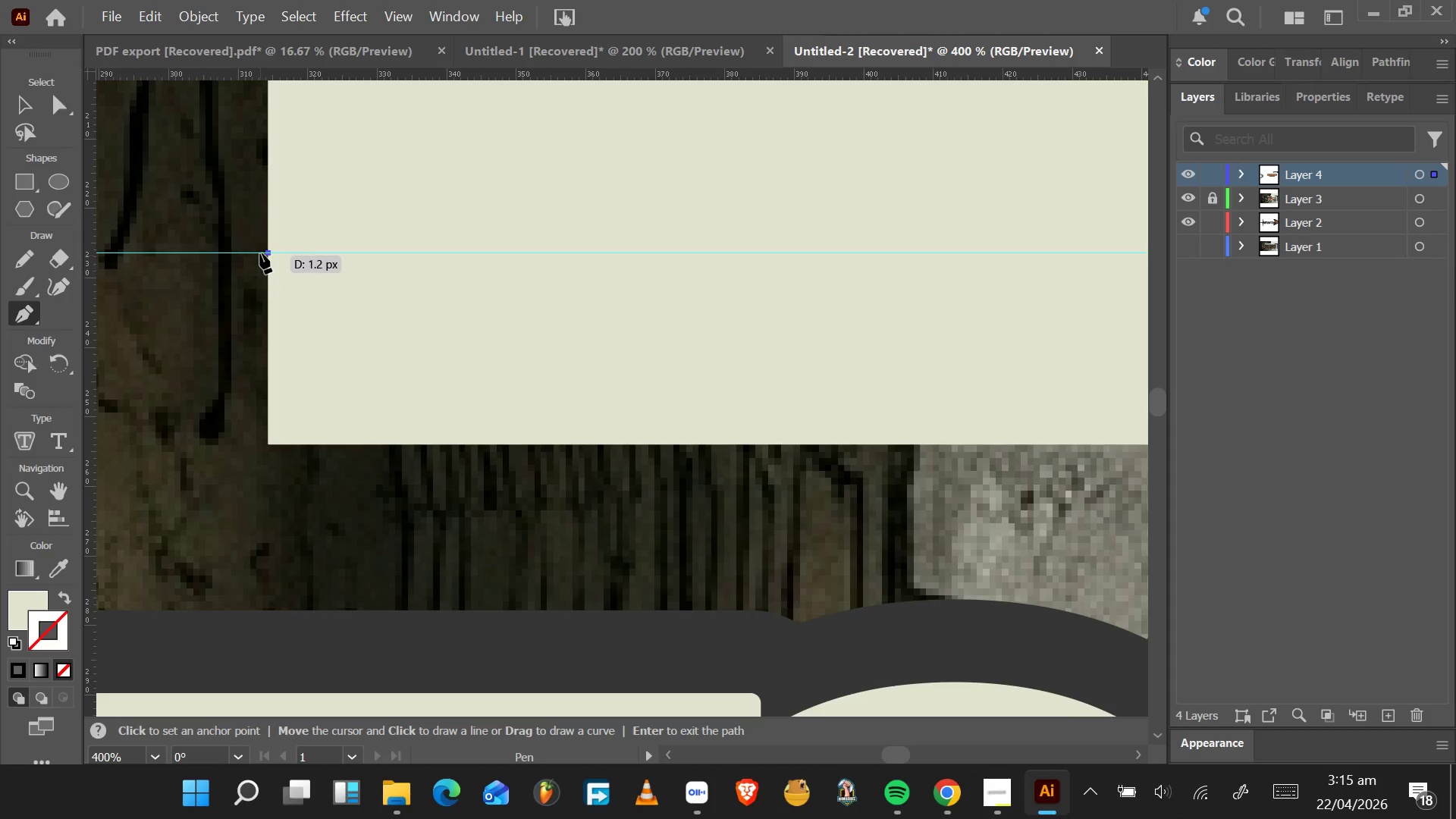 
key(Control+Z)
 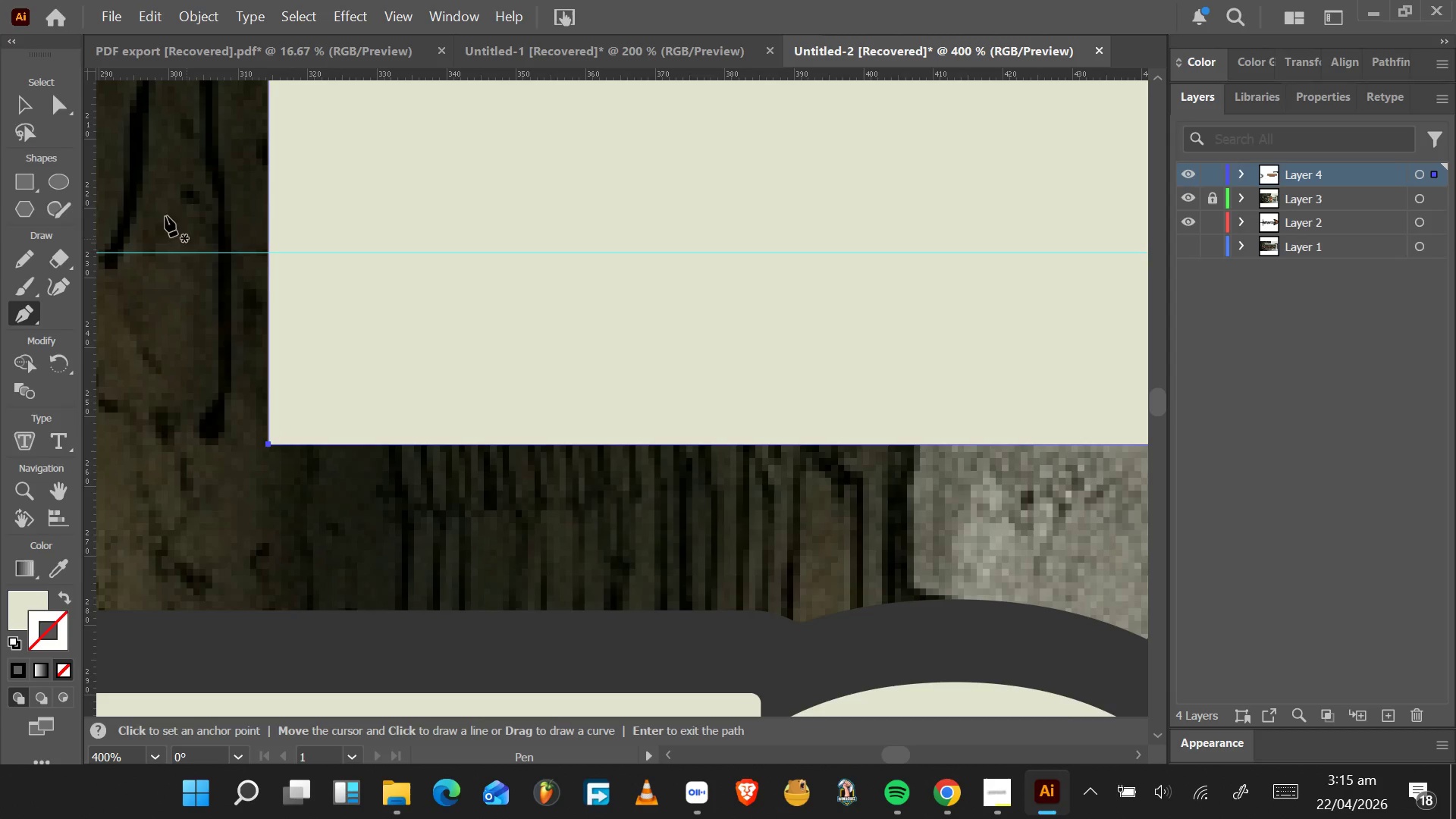 
left_click([61, 105])
 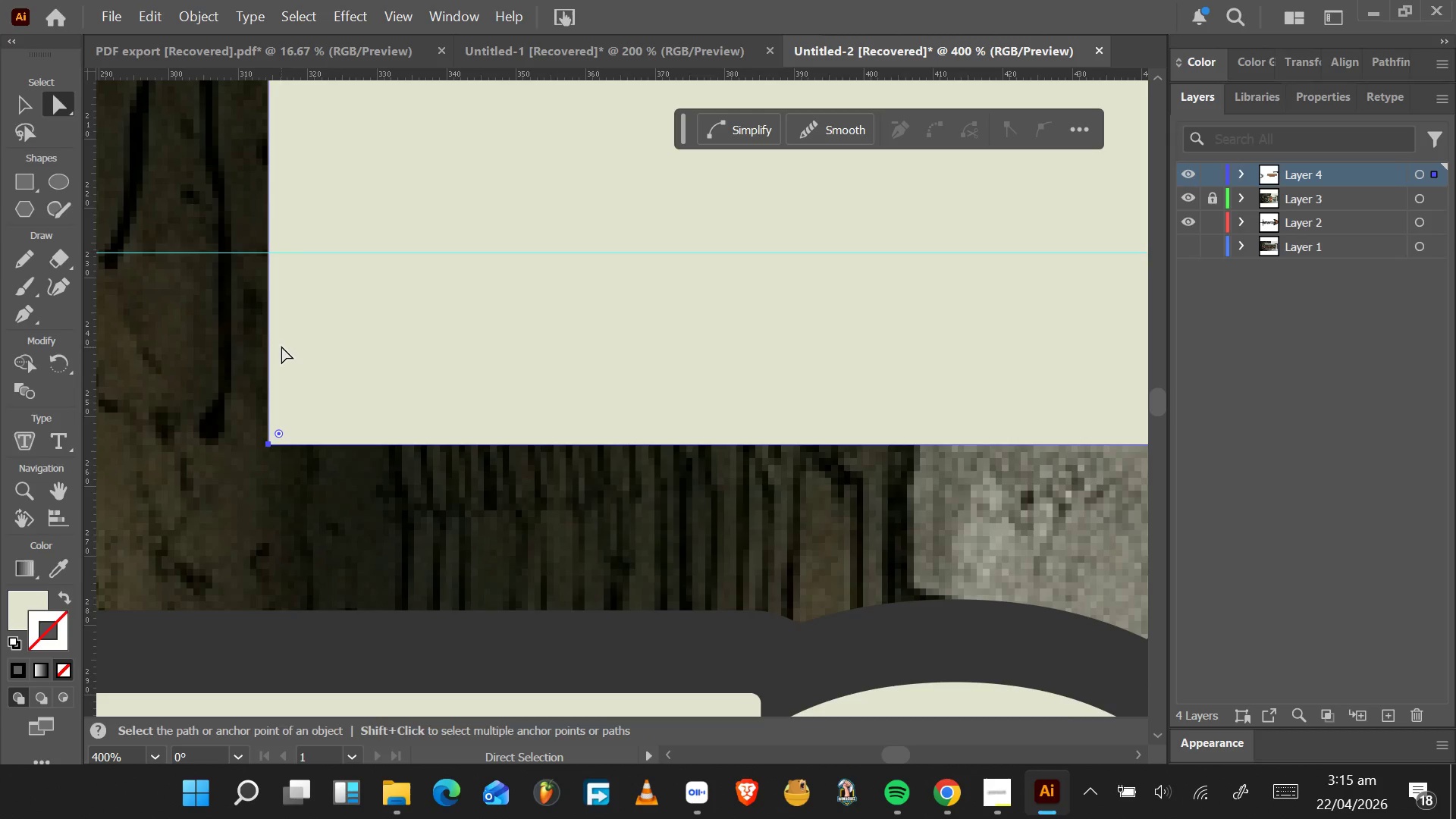 
left_click_drag(start_coordinate=[282, 351], to_coordinate=[282, 355])
 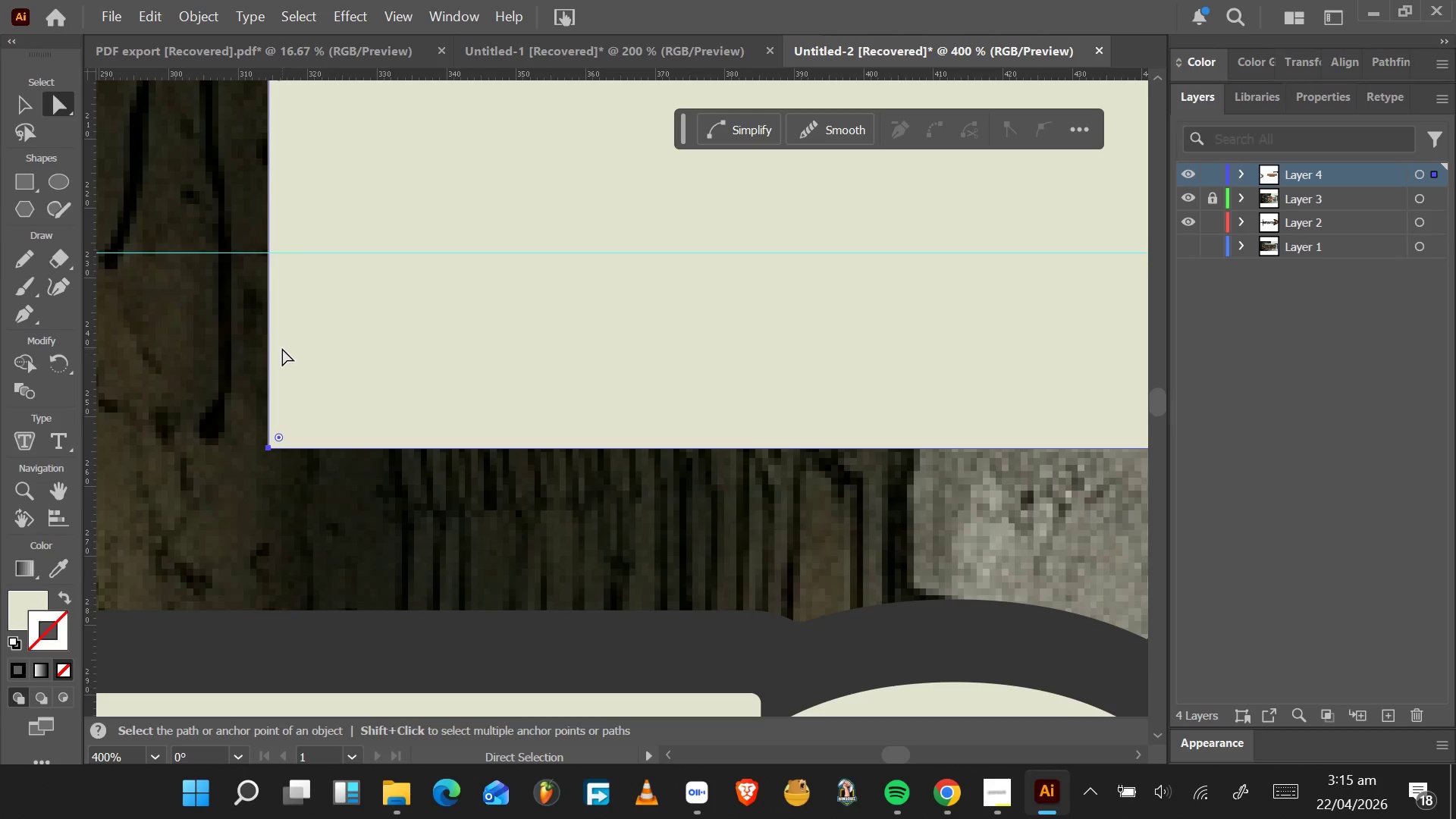 
key(Control+Z)
 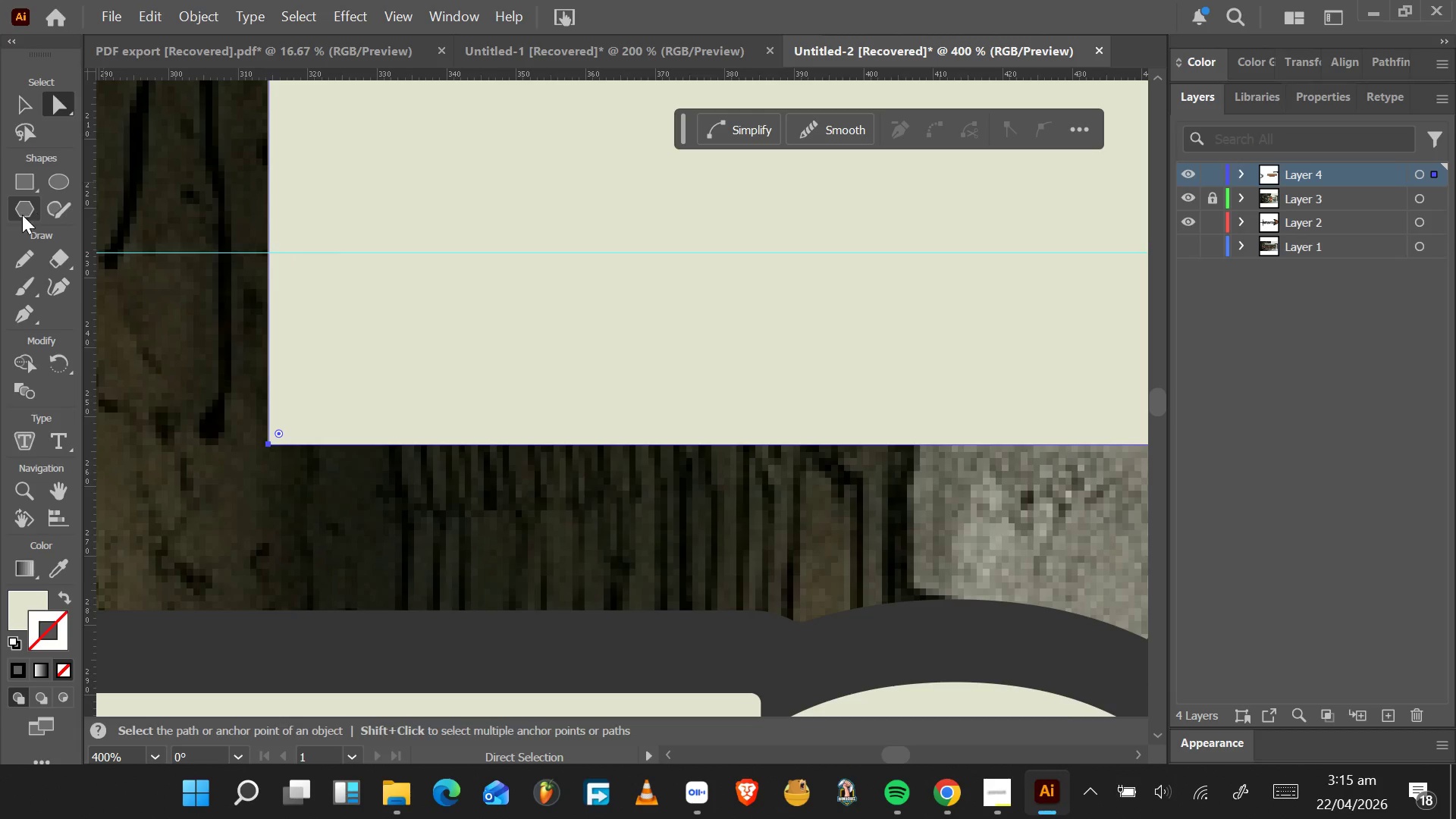 
left_click([27, 312])
 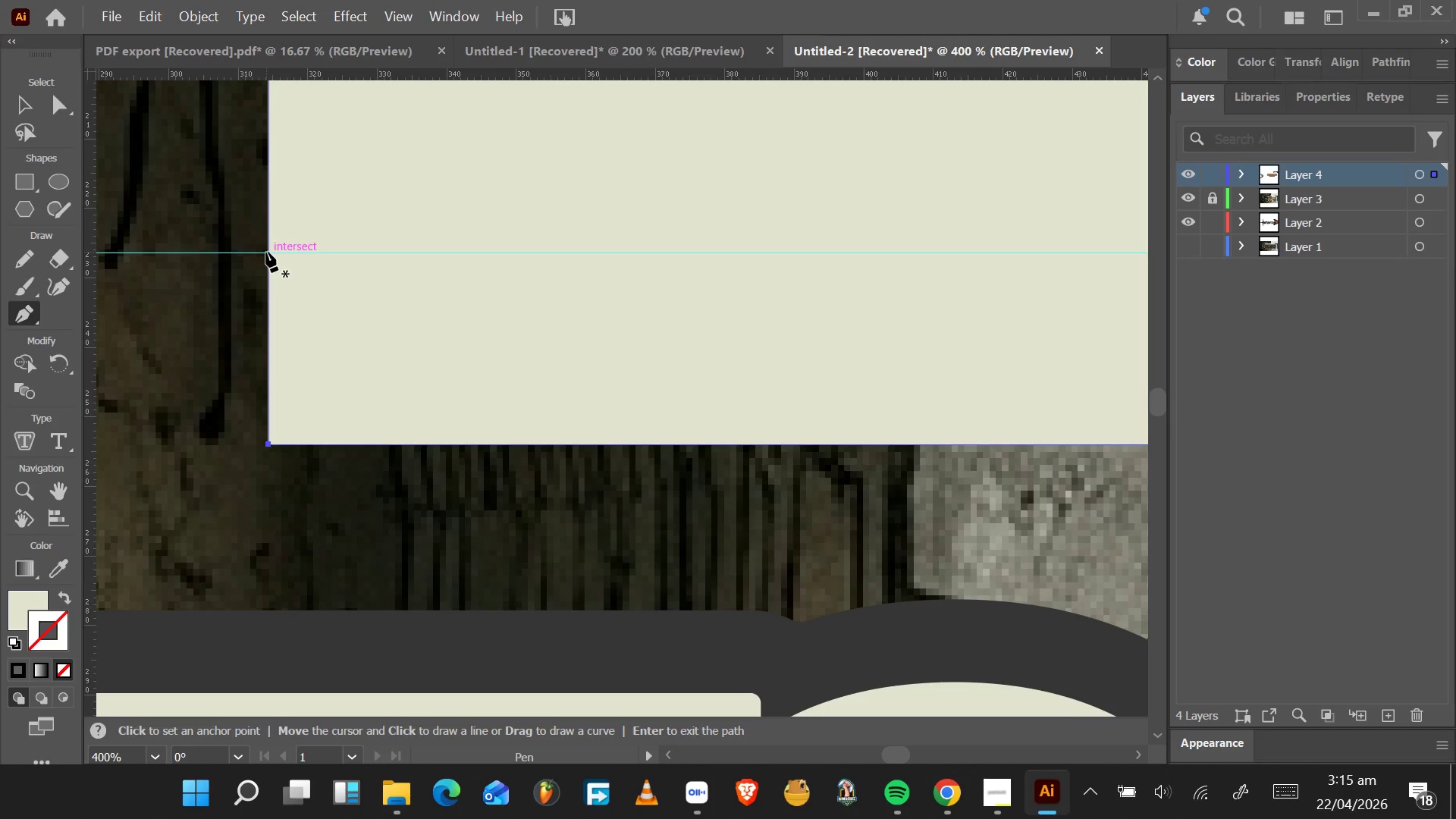 
left_click([266, 253])
 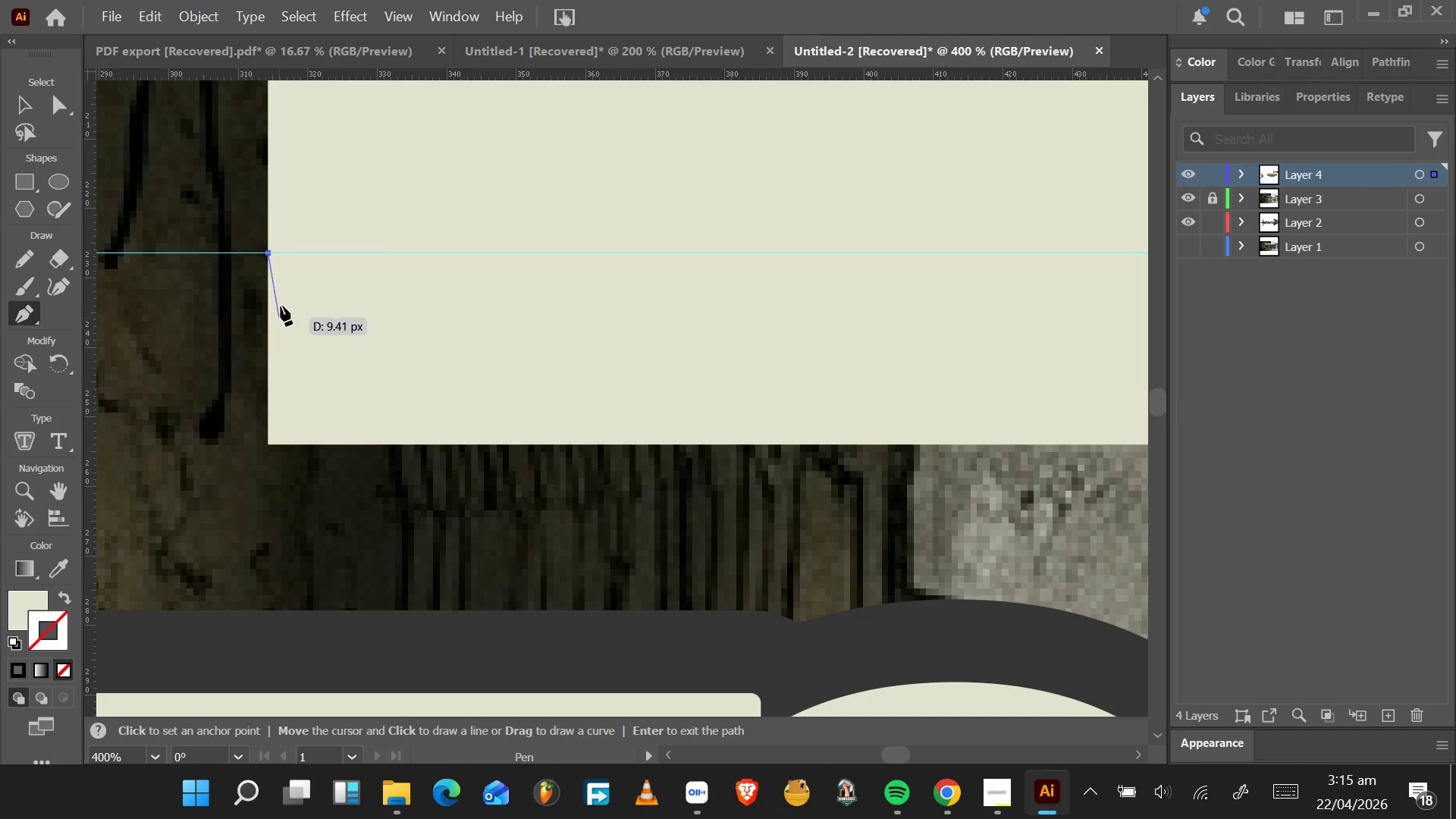 
key(Control+Z)
 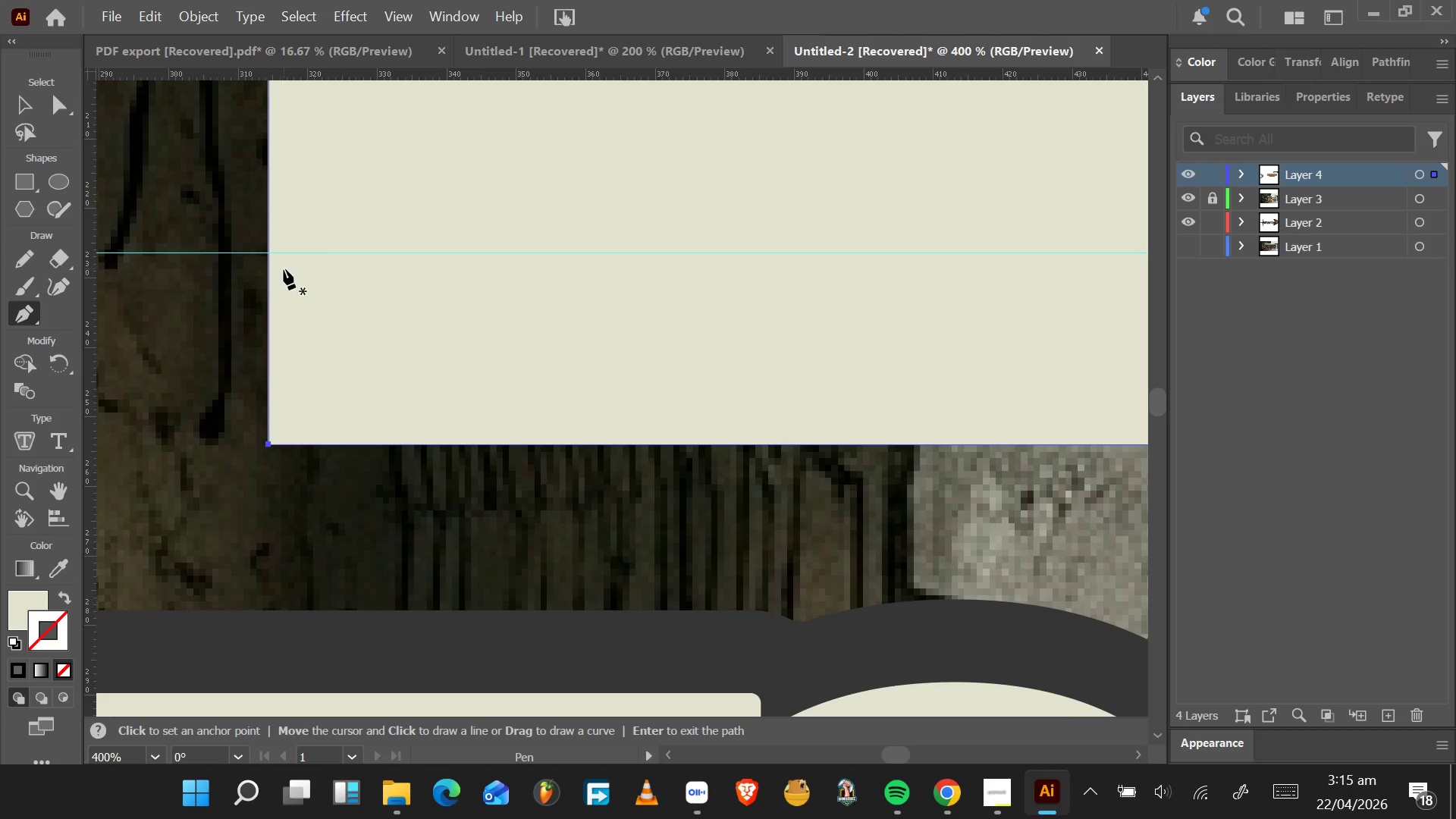 
key(Alt+AltLeft)
 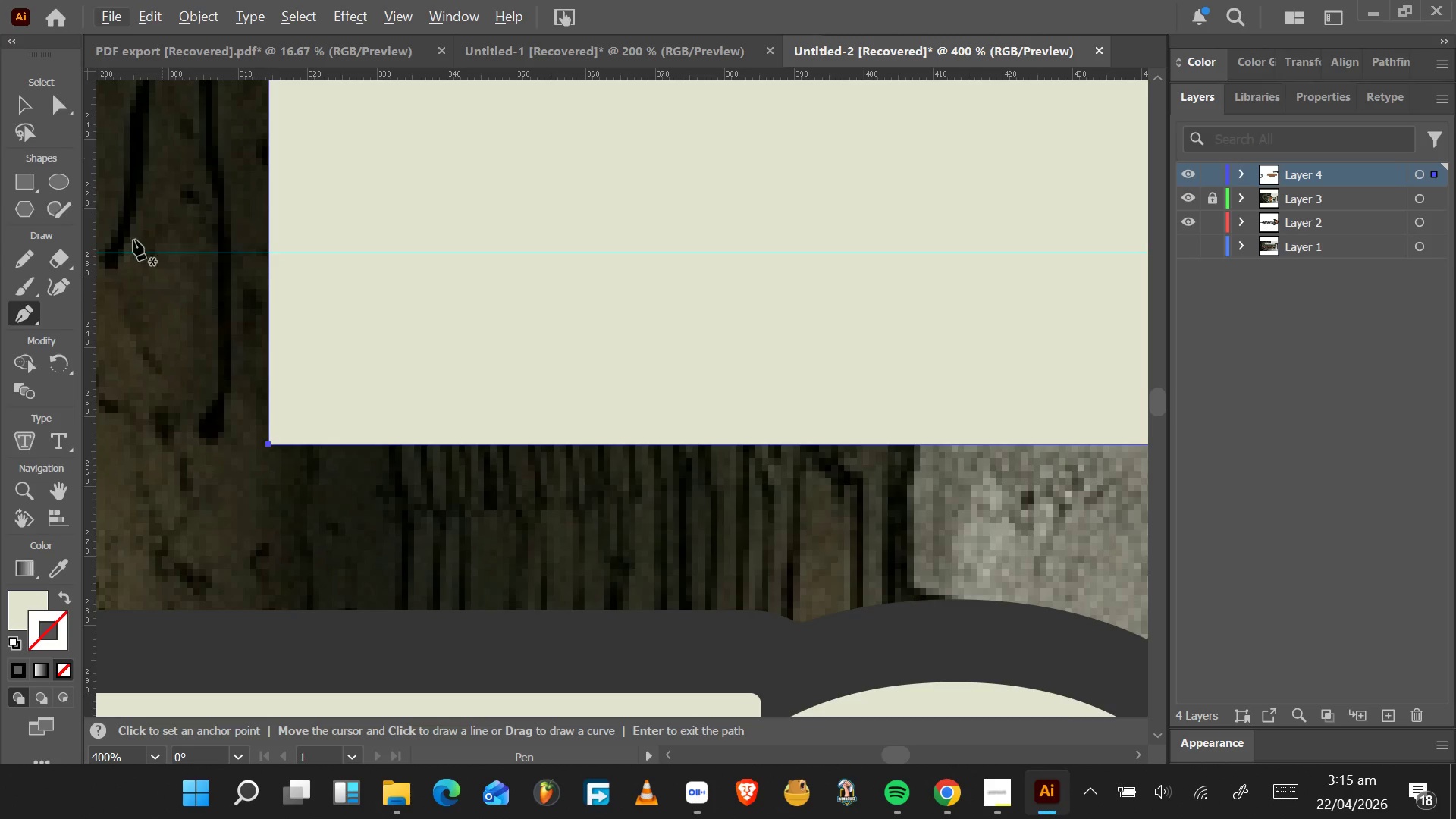 
left_click_drag(start_coordinate=[90, 304], to_coordinate=[268, 255])
 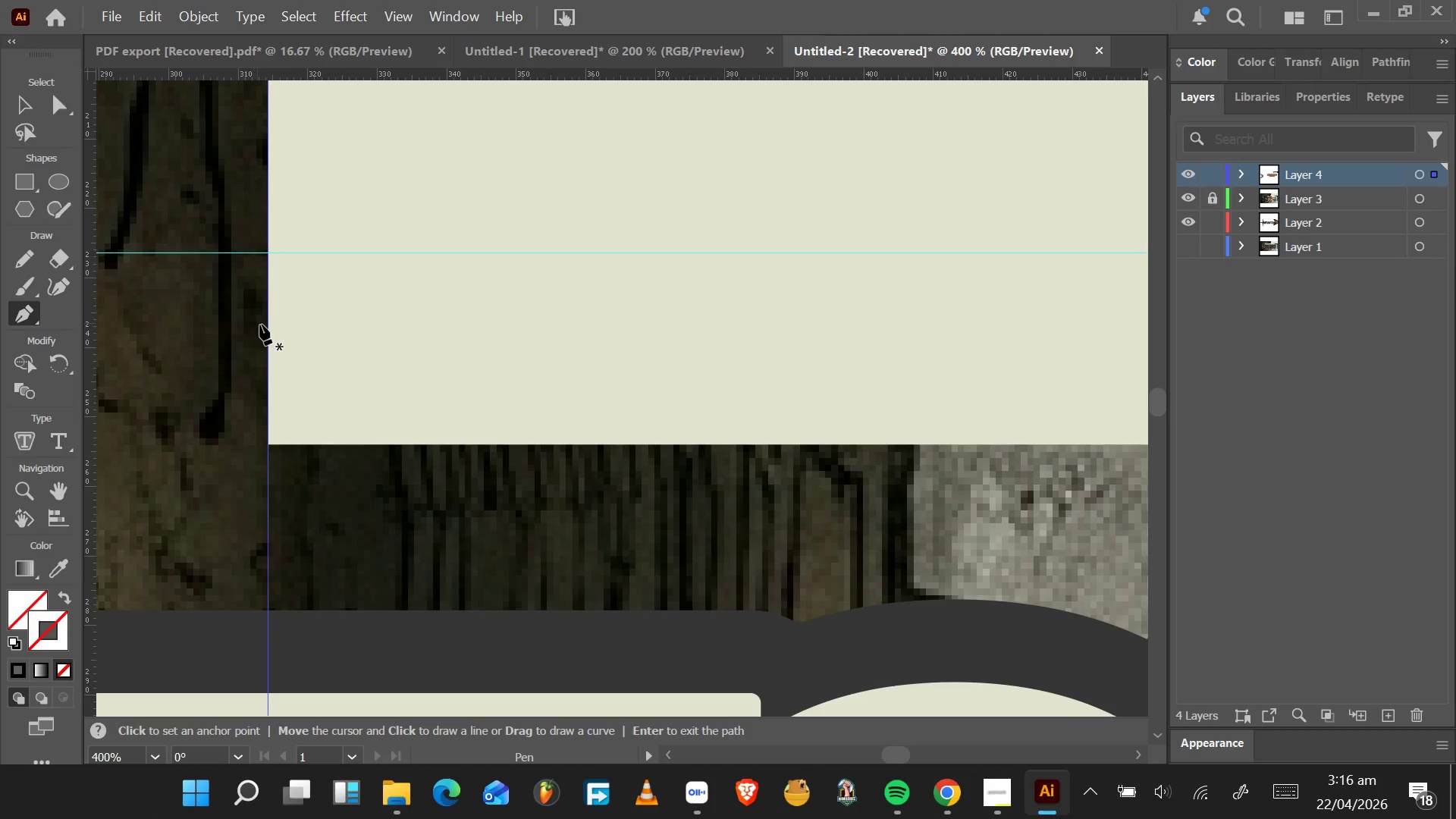 
hold_key(key=AltLeft, duration=0.47)
 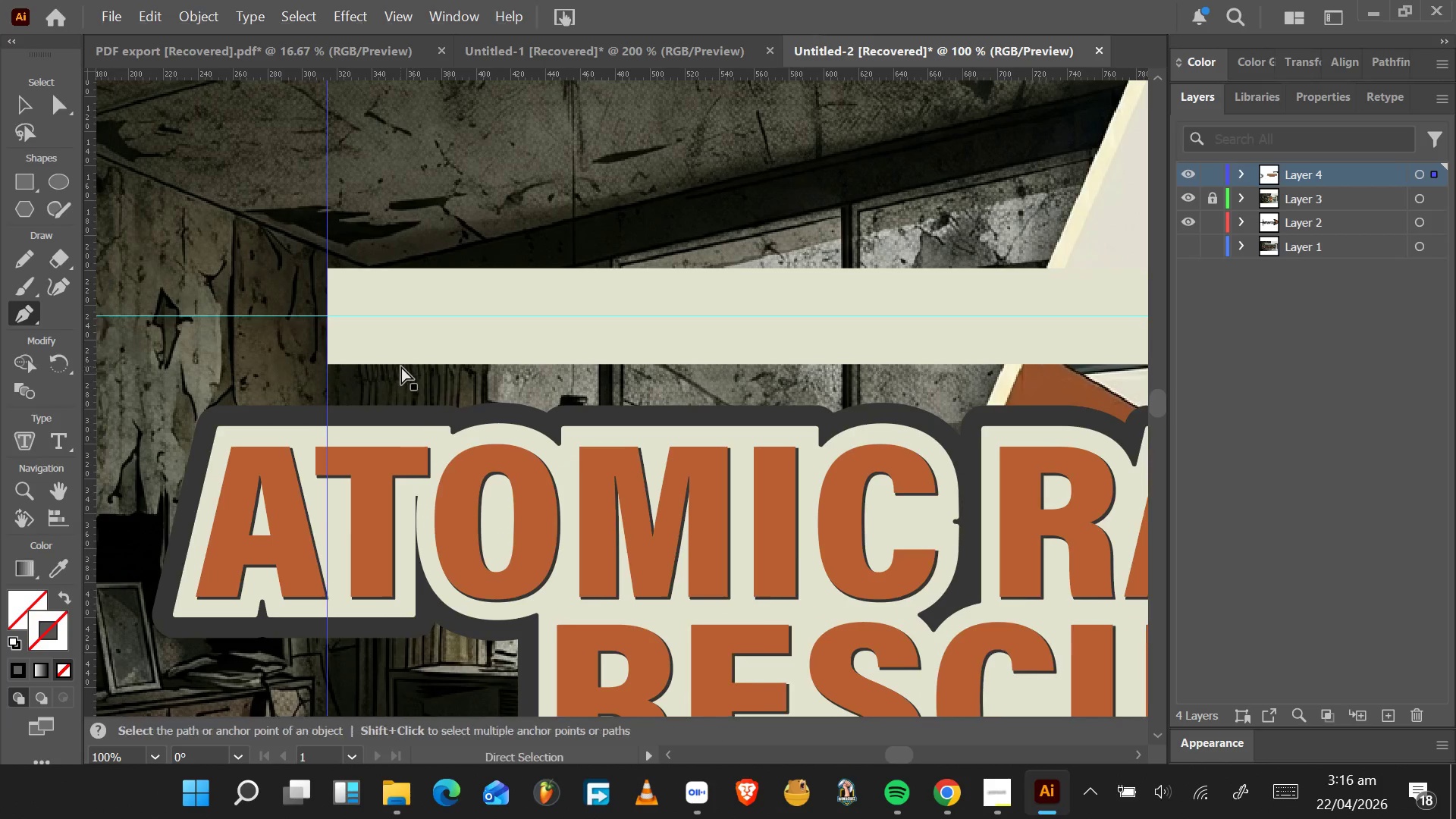 
hold_key(key=ControlLeft, duration=1.55)
 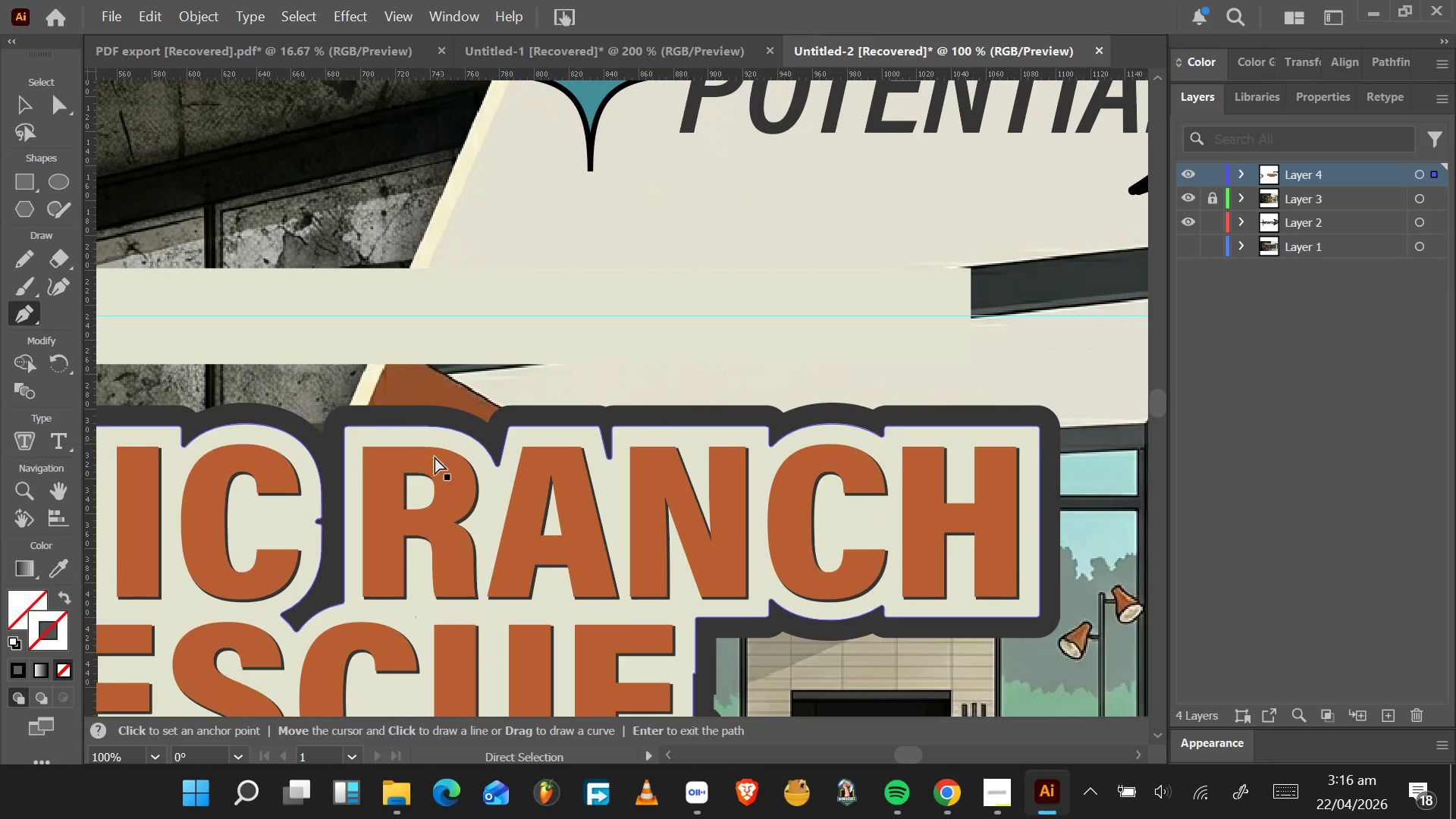 
scroll: coordinate [277, 338], scroll_direction: down, amount: 3.0
 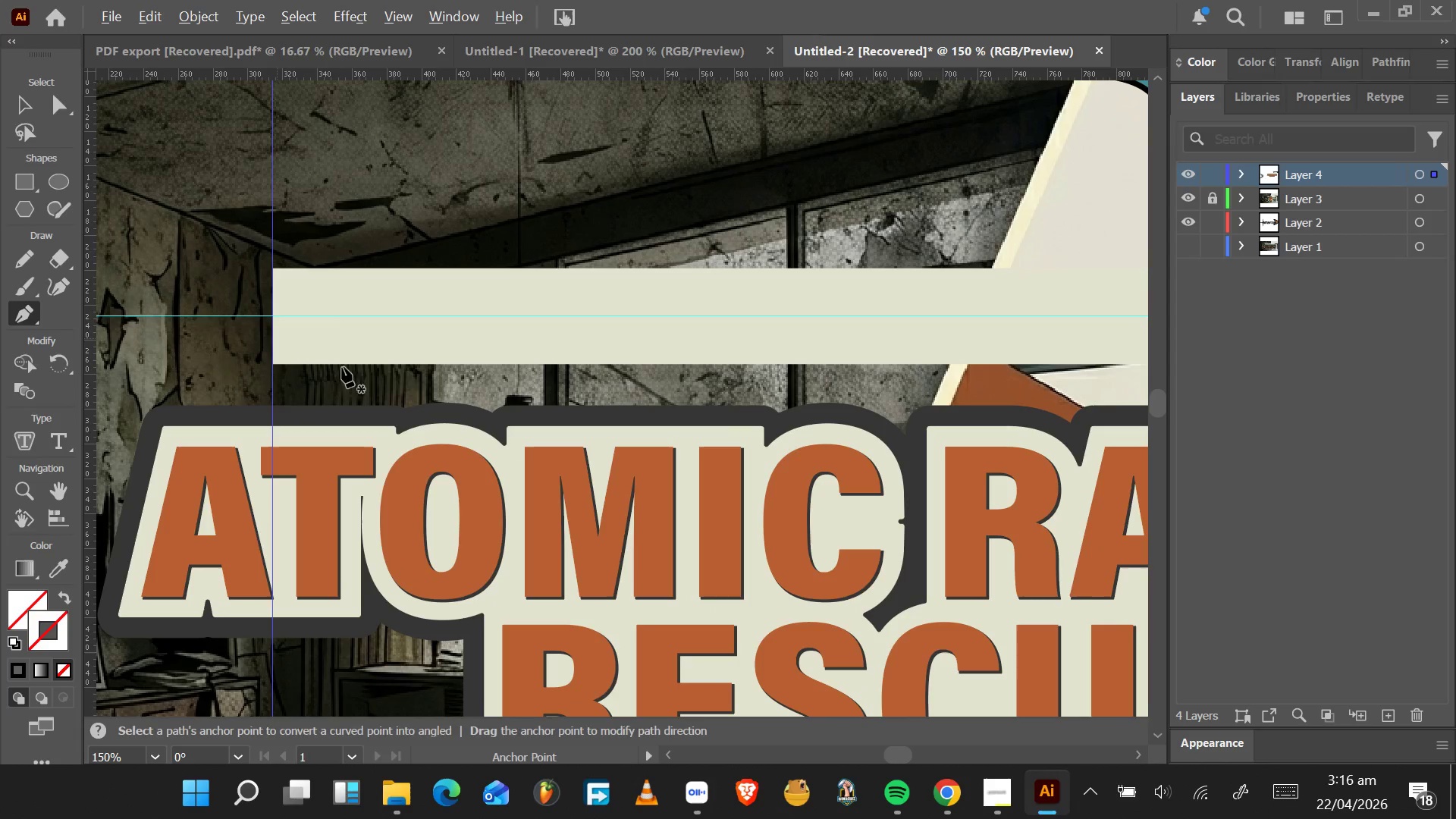 
hold_key(key=ControlLeft, duration=1.22)
scroll: coordinate [438, 457], scroll_direction: down, amount: 44.0
 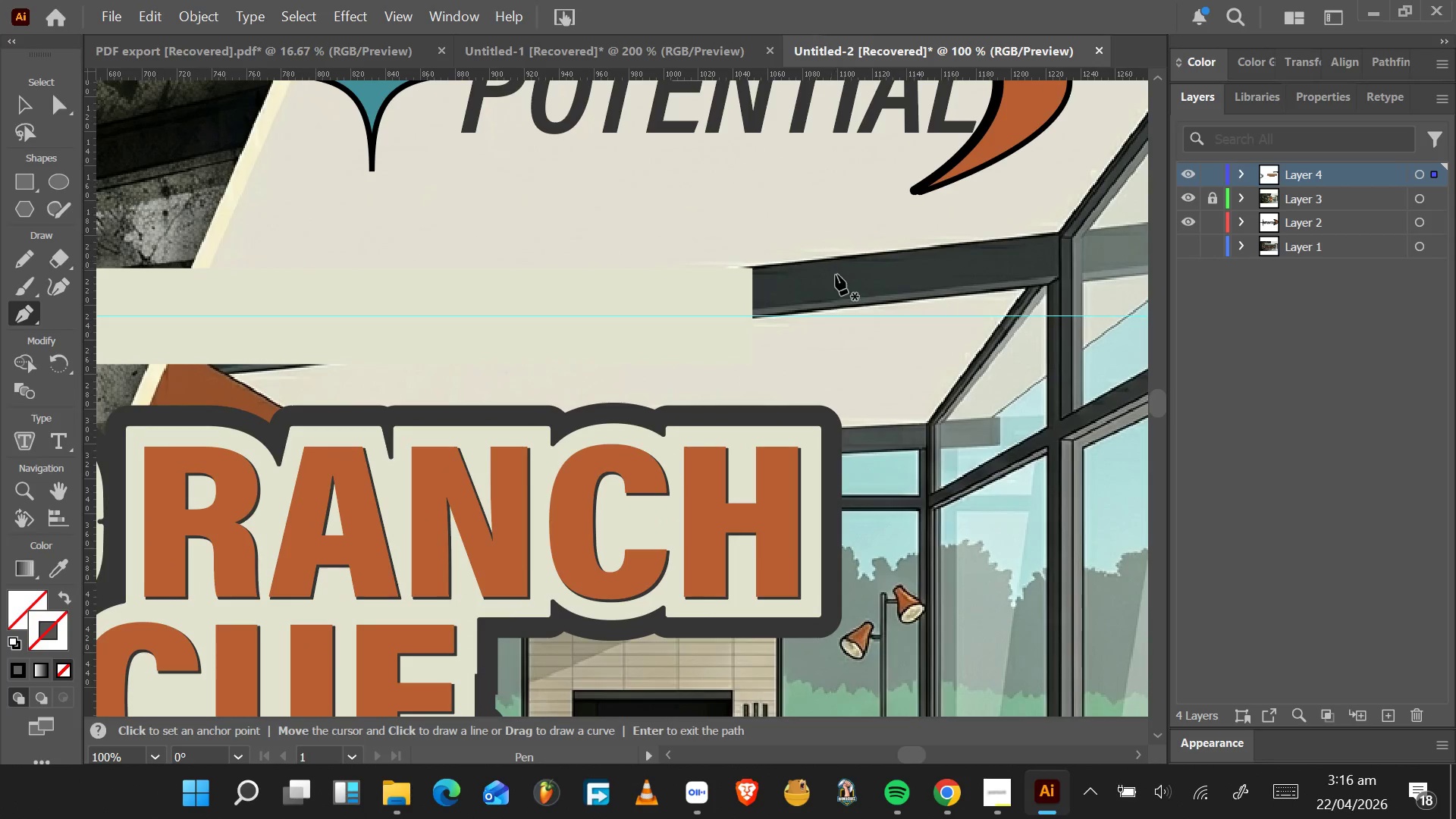 
hold_key(key=AltLeft, duration=0.69)
scroll: coordinate [763, 315], scroll_direction: up, amount: 3.0
 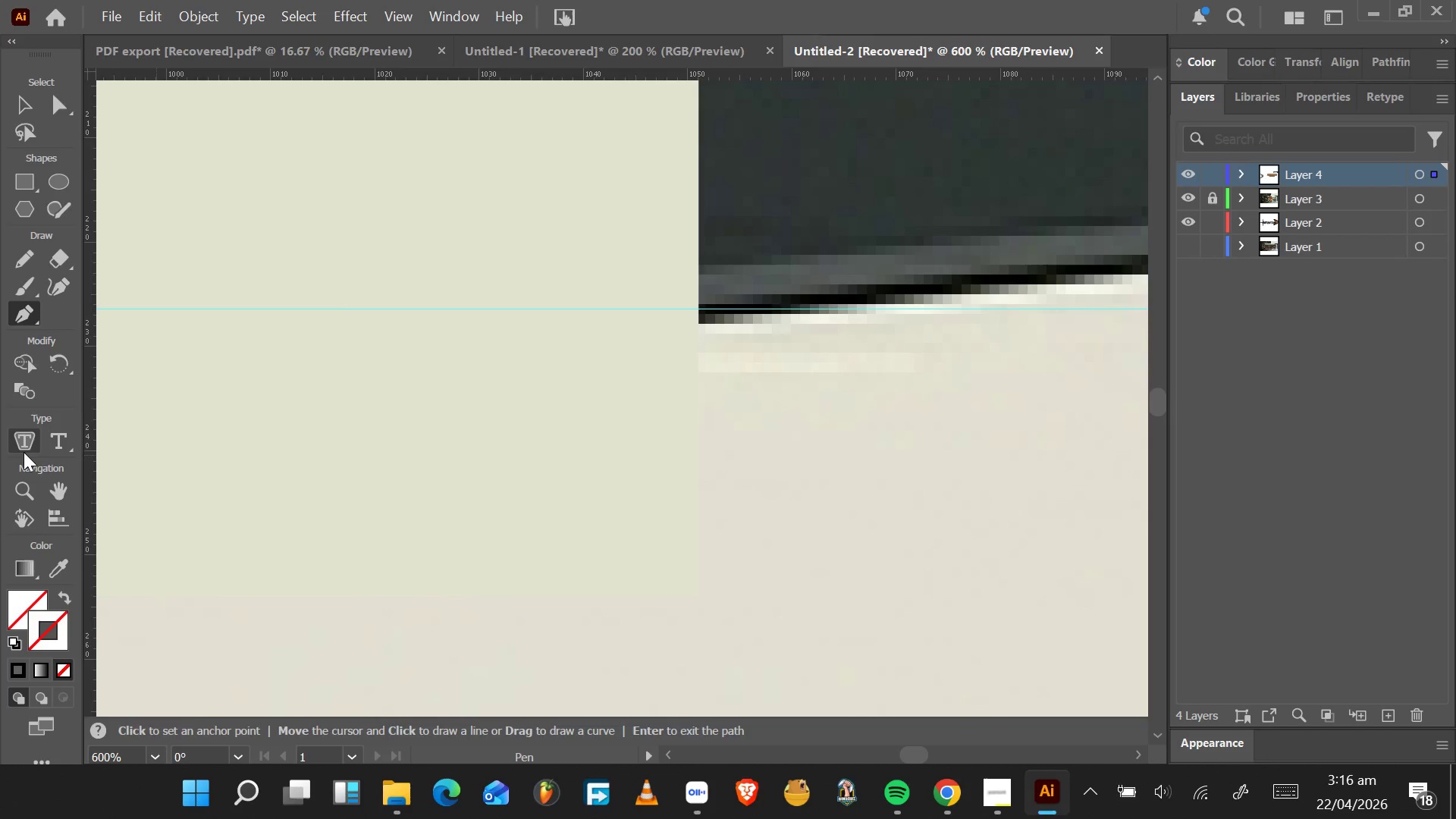 
left_click_drag(start_coordinate=[86, 418], to_coordinate=[701, 307])
 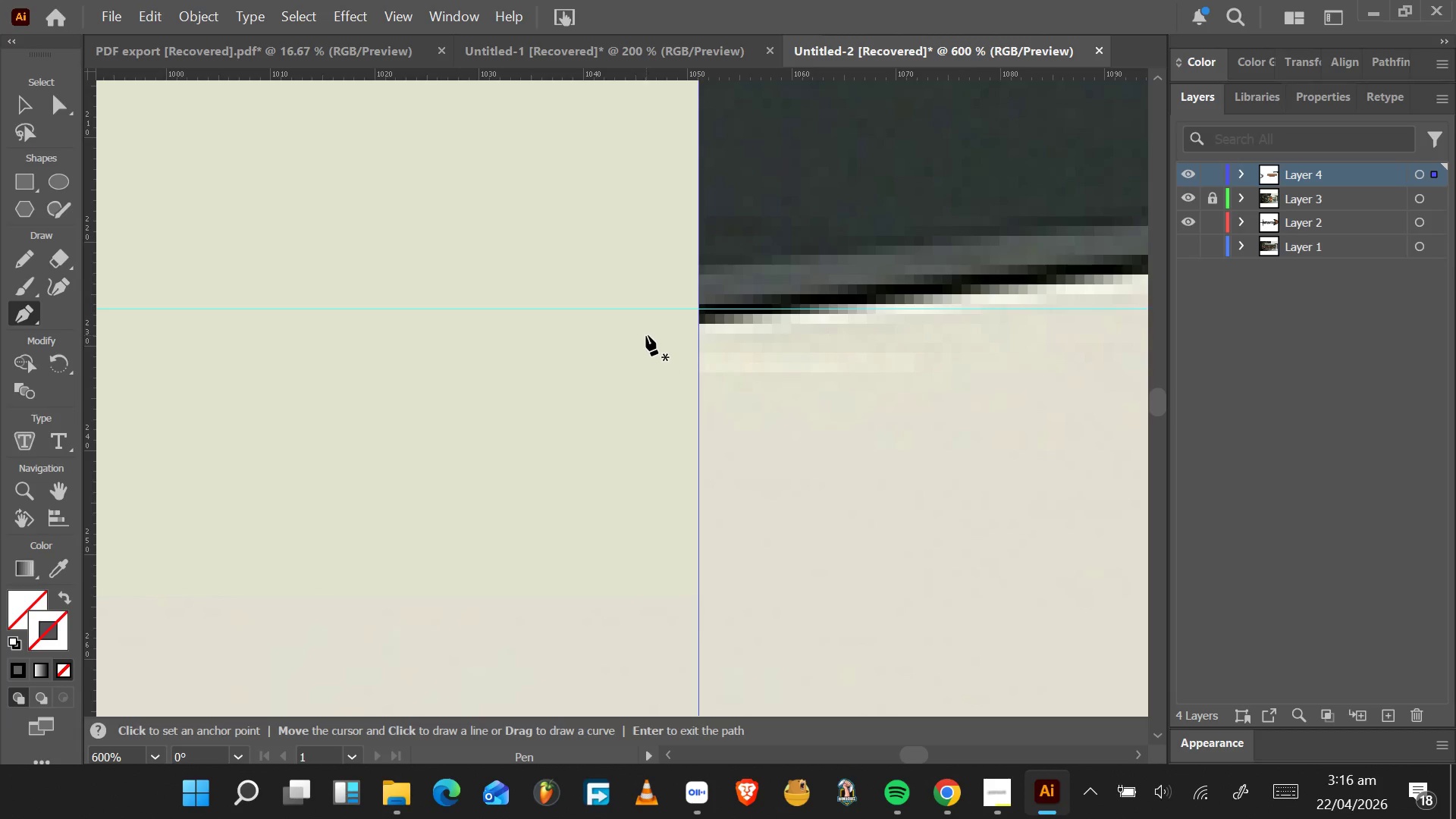 
key(VolumeDown)
 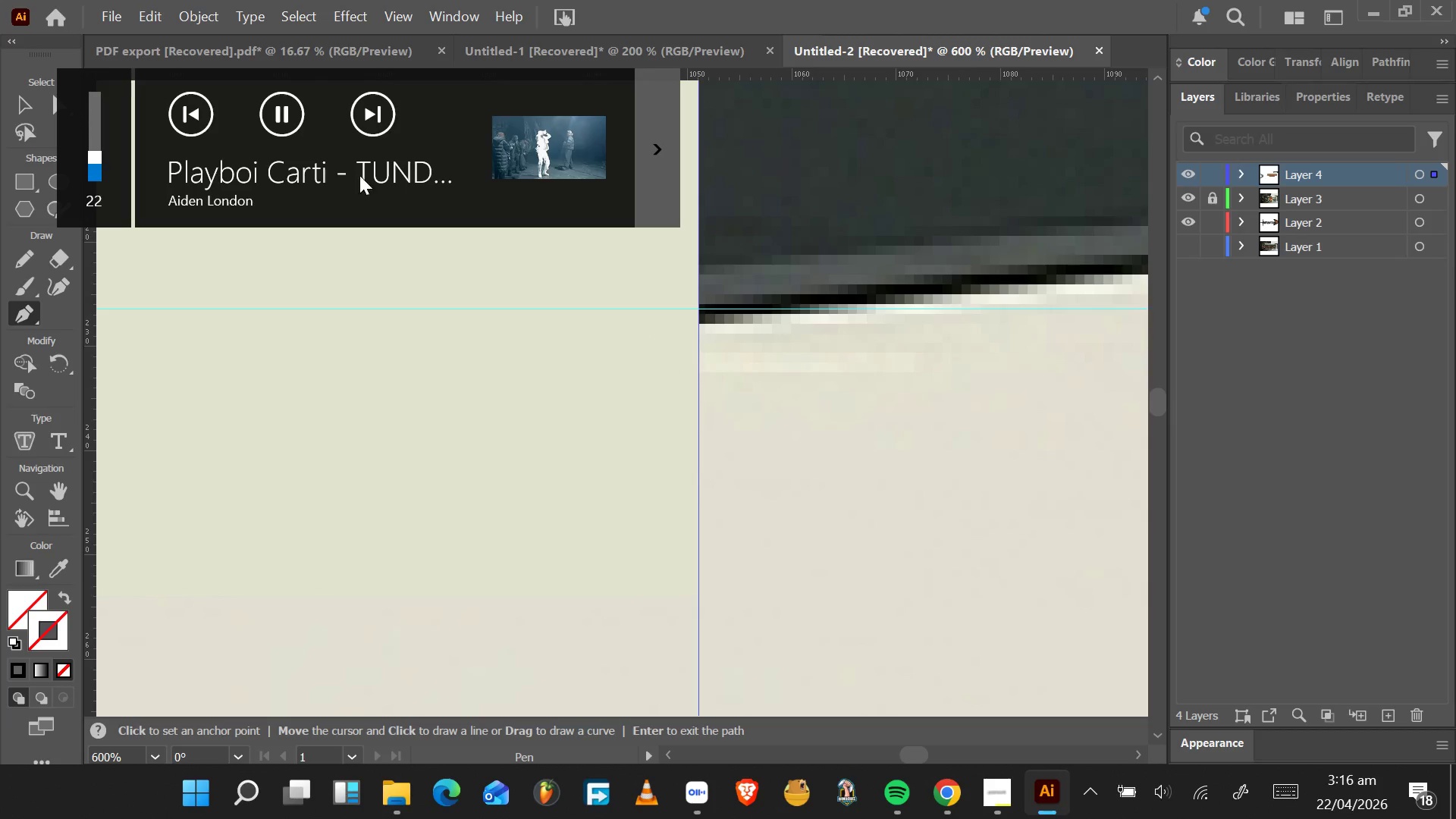 
left_click([376, 130])
 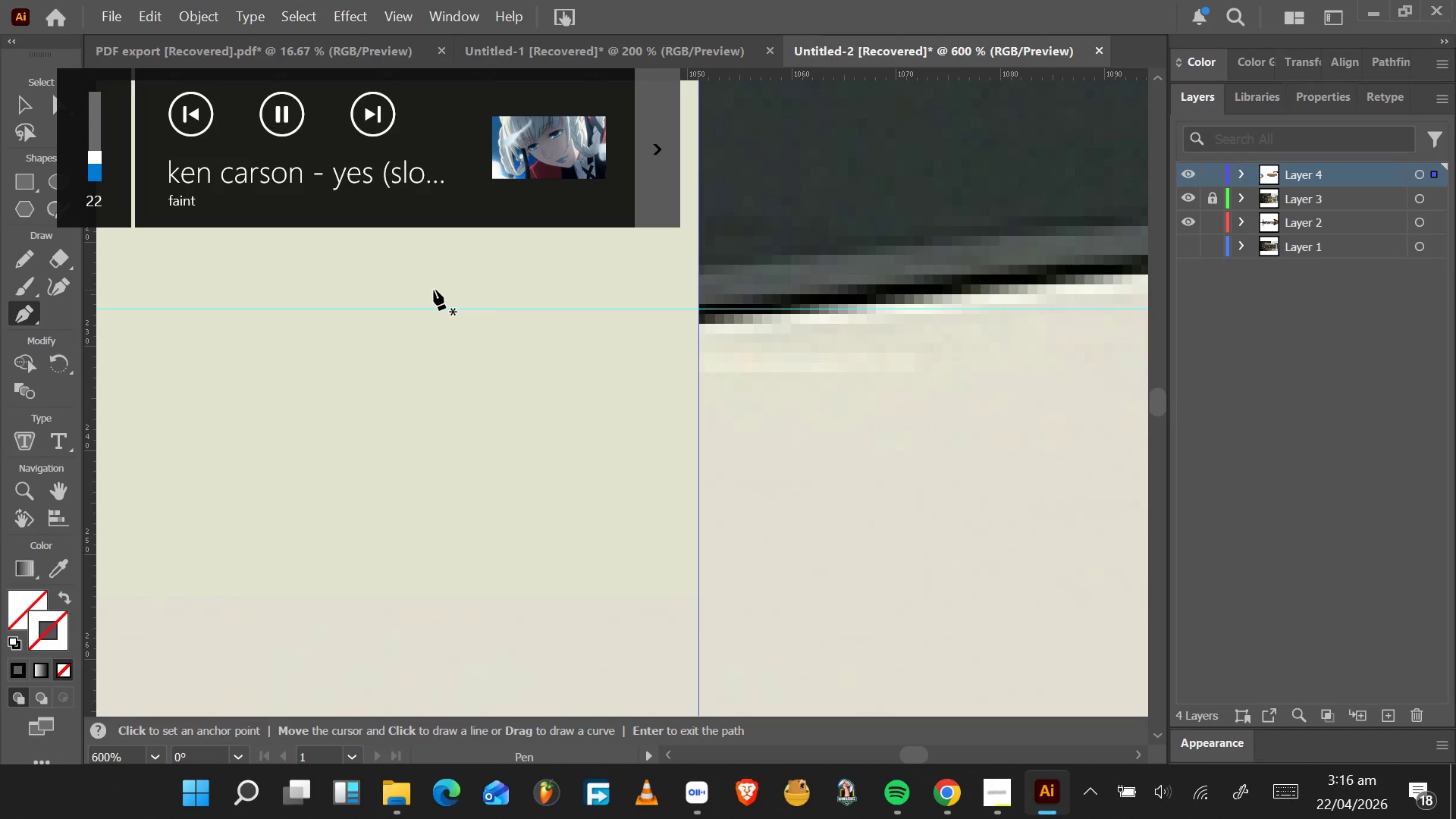 
hold_key(key=AltLeft, duration=0.41)
hold_key(key=AltLeft, duration=0.5)
scroll: coordinate [429, 294], scroll_direction: down, amount: 1.0
 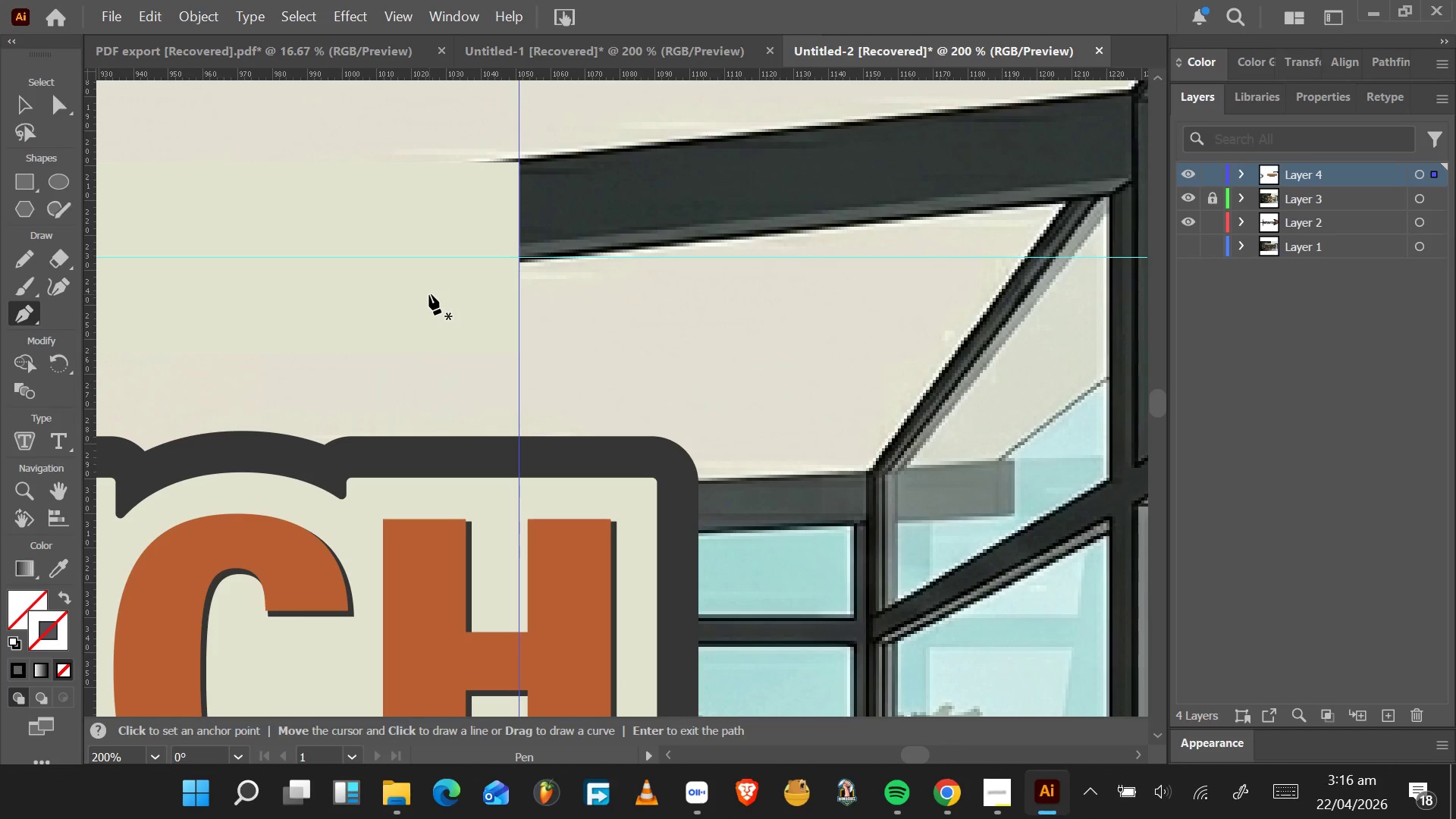 
left_click([467, 210])
 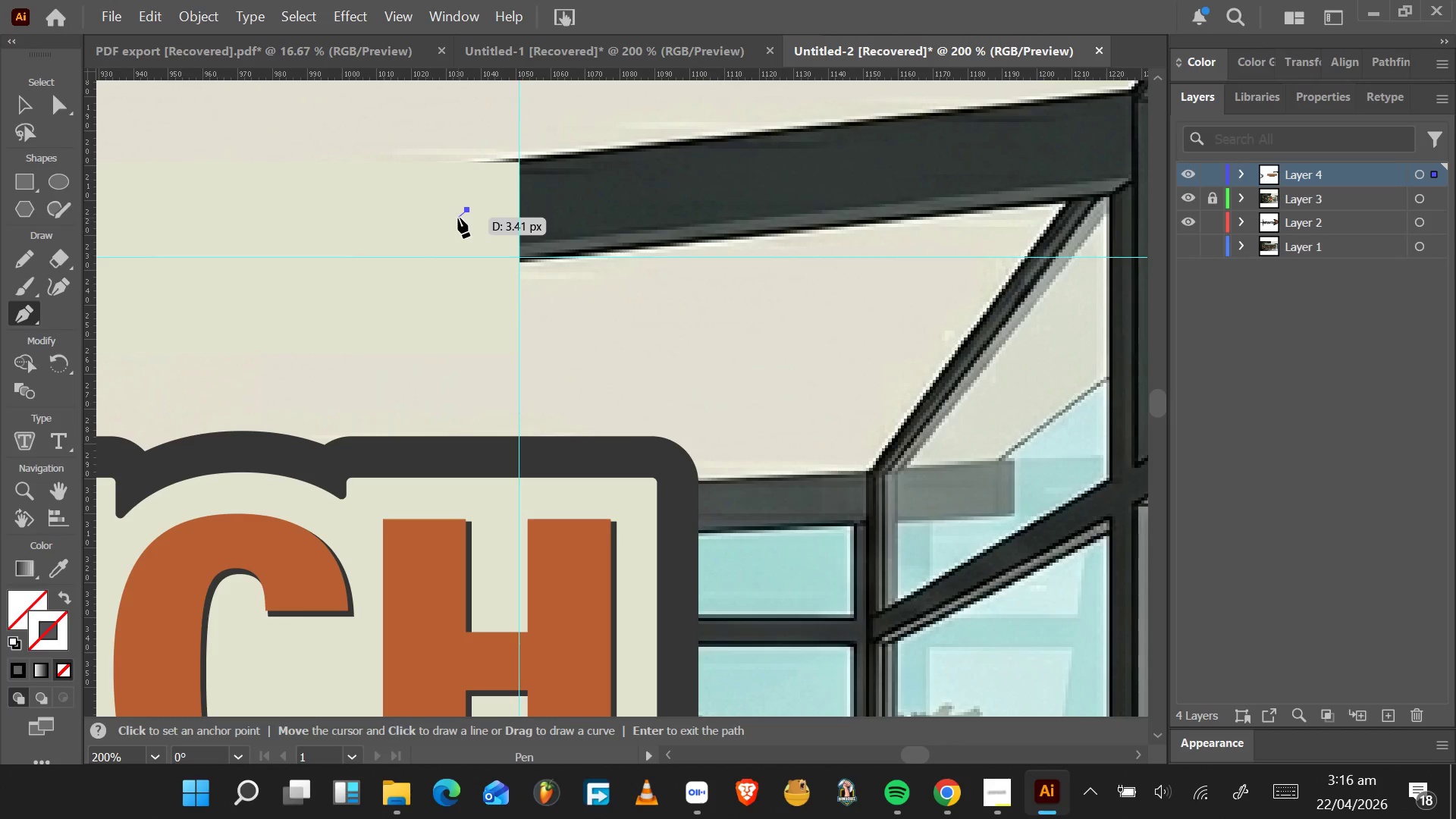 
key(Control+Z)
 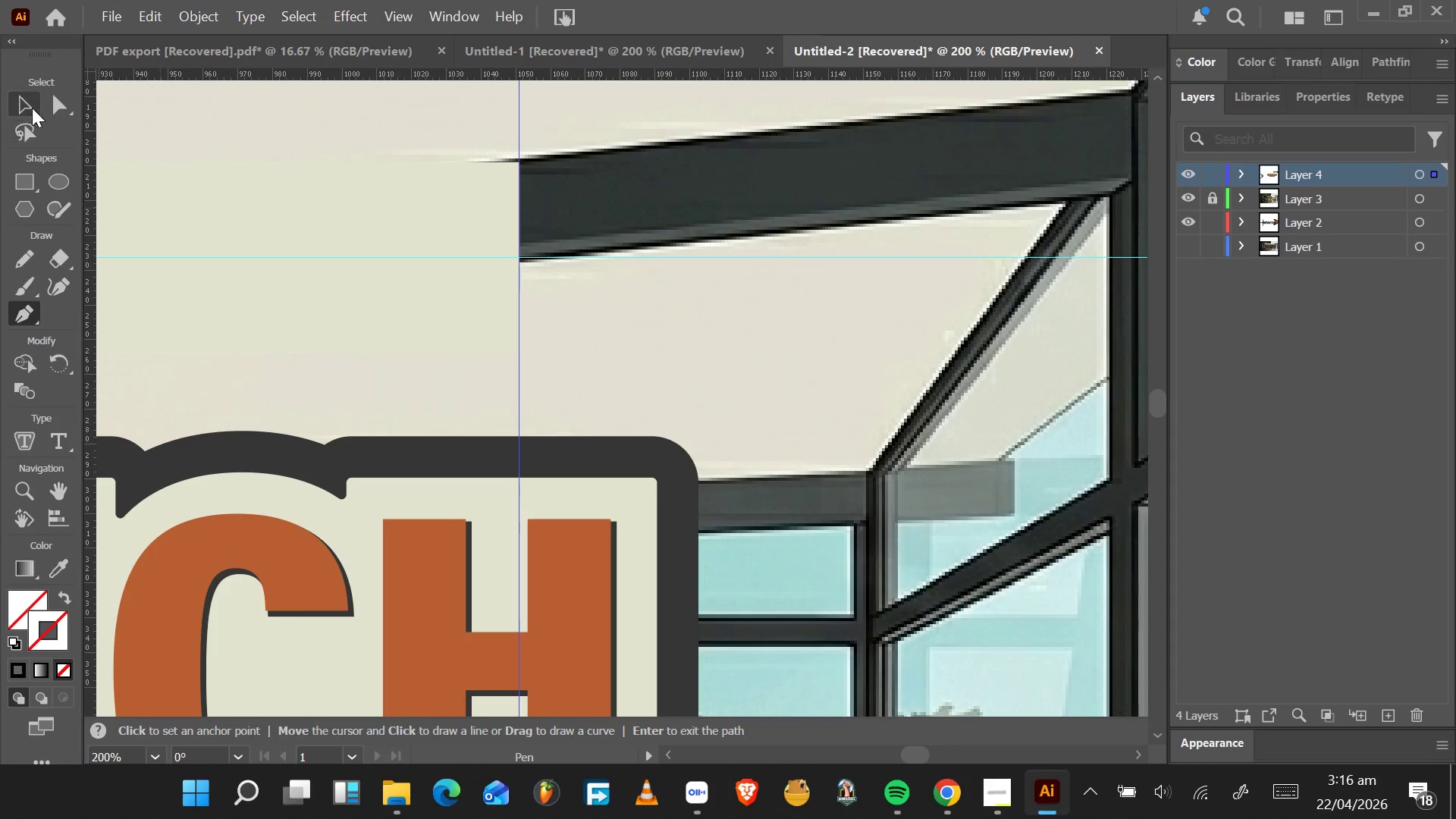 
left_click([31, 105])
 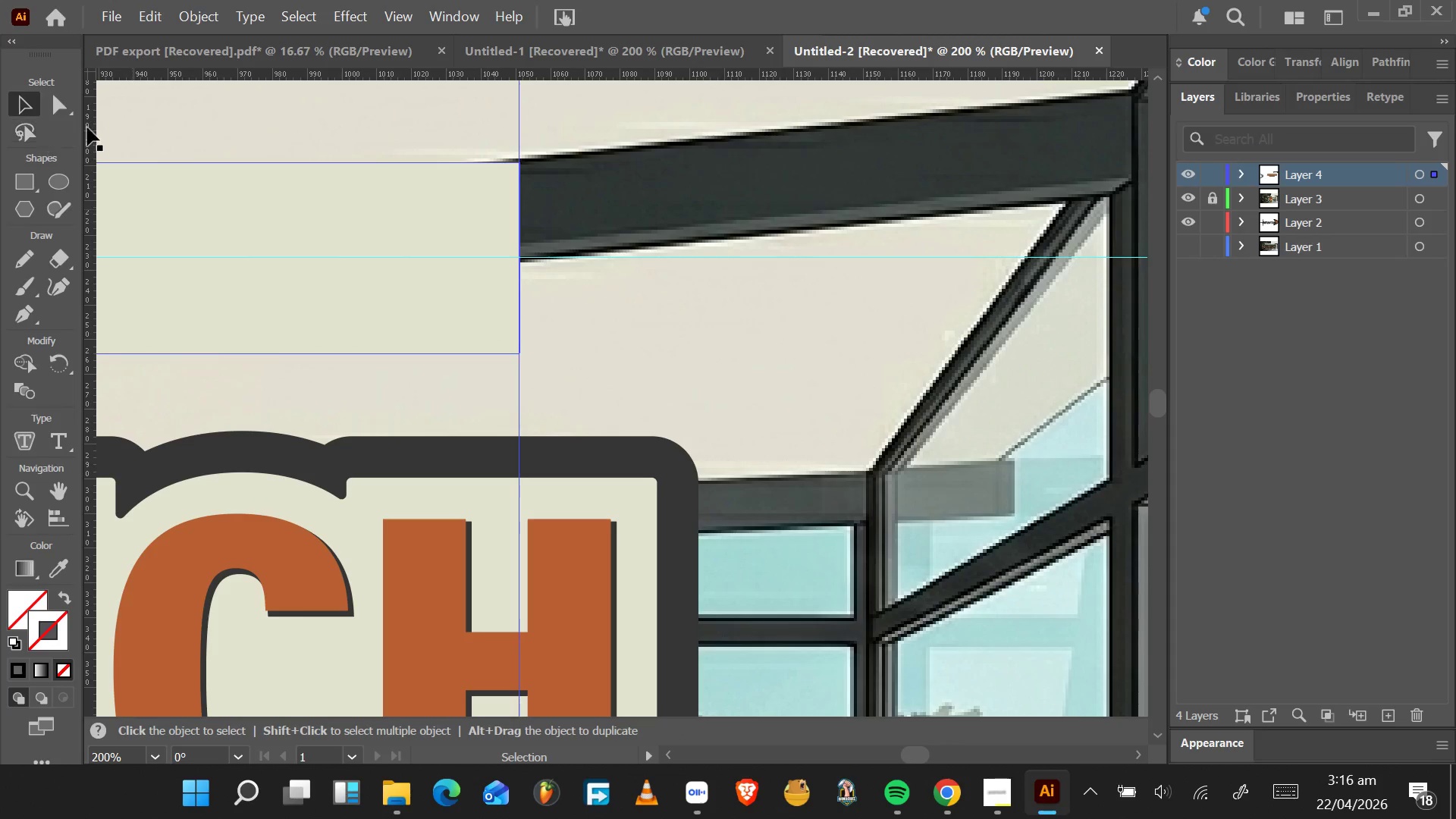 
left_click([64, 107])
 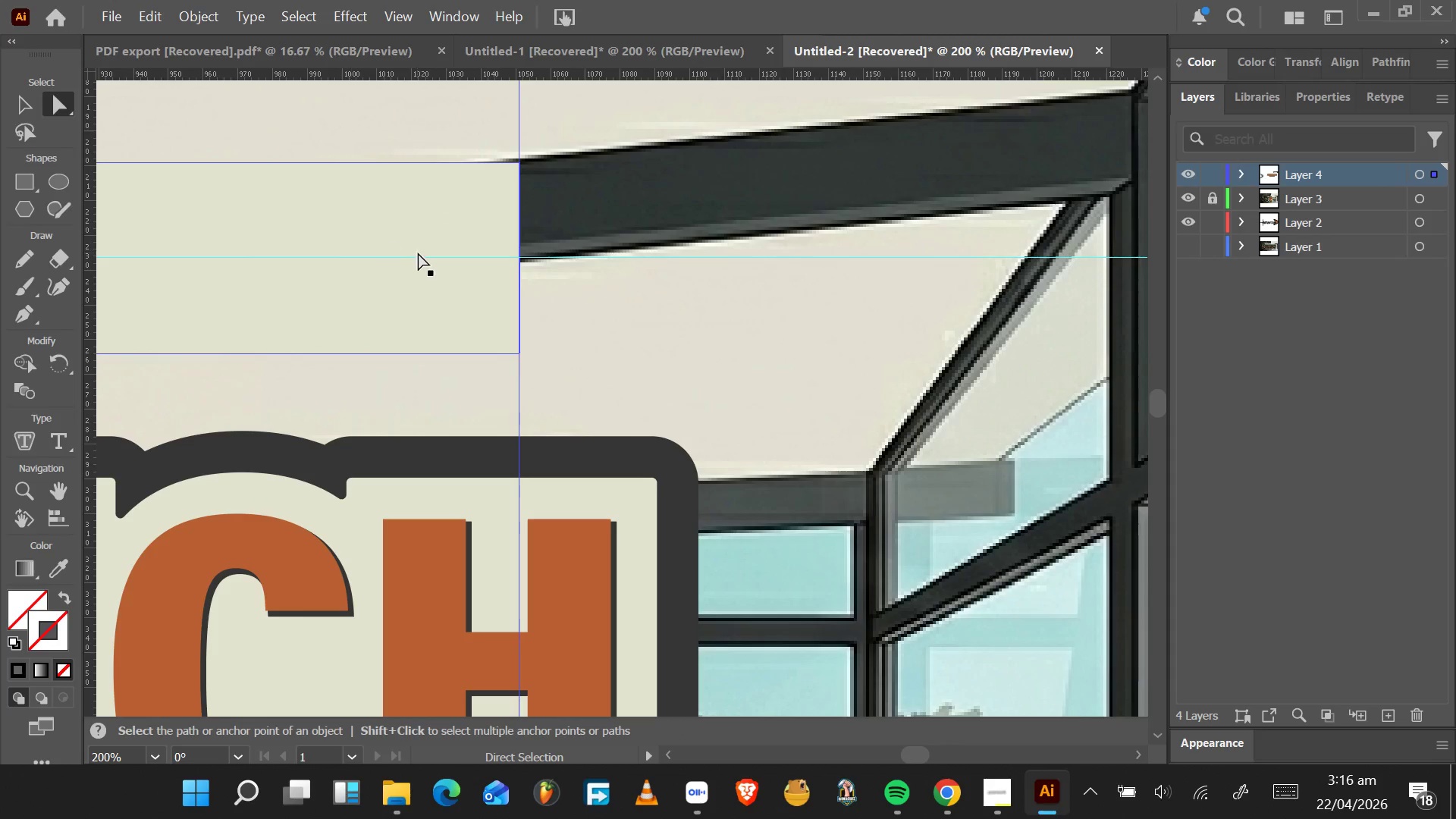 
left_click([422, 255])
 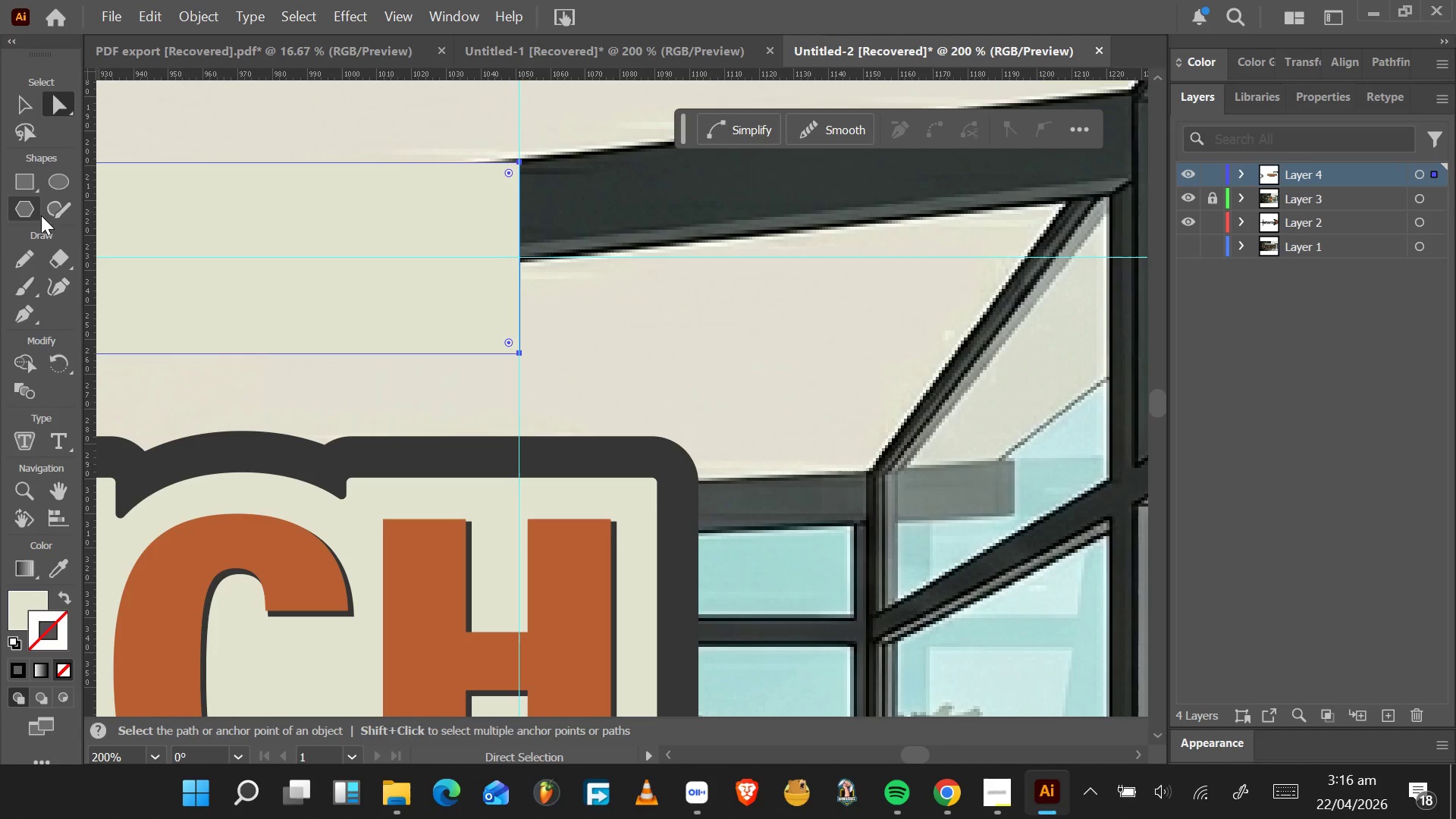 
wait(11.45)
 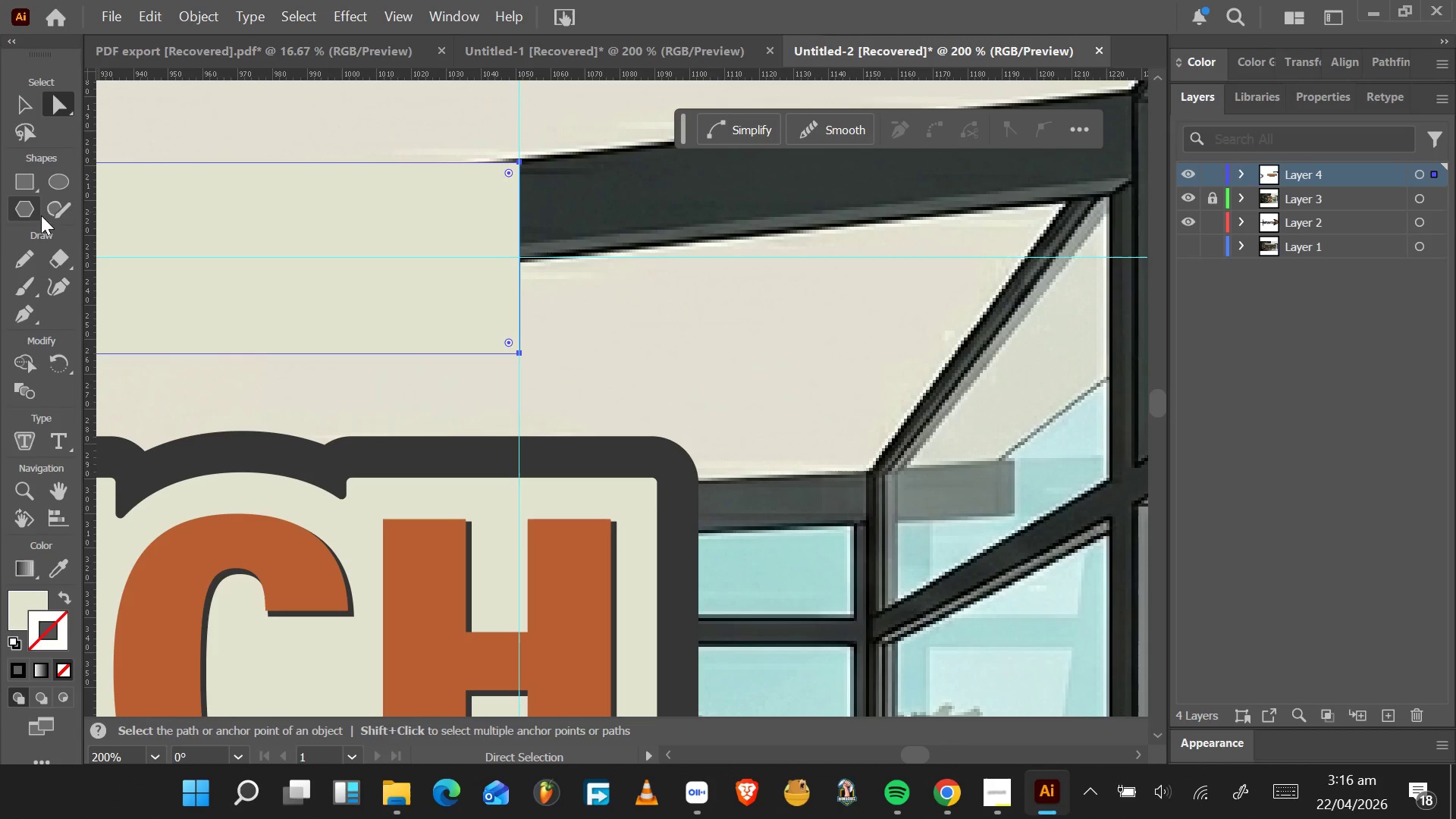 
left_click([519, 288])
 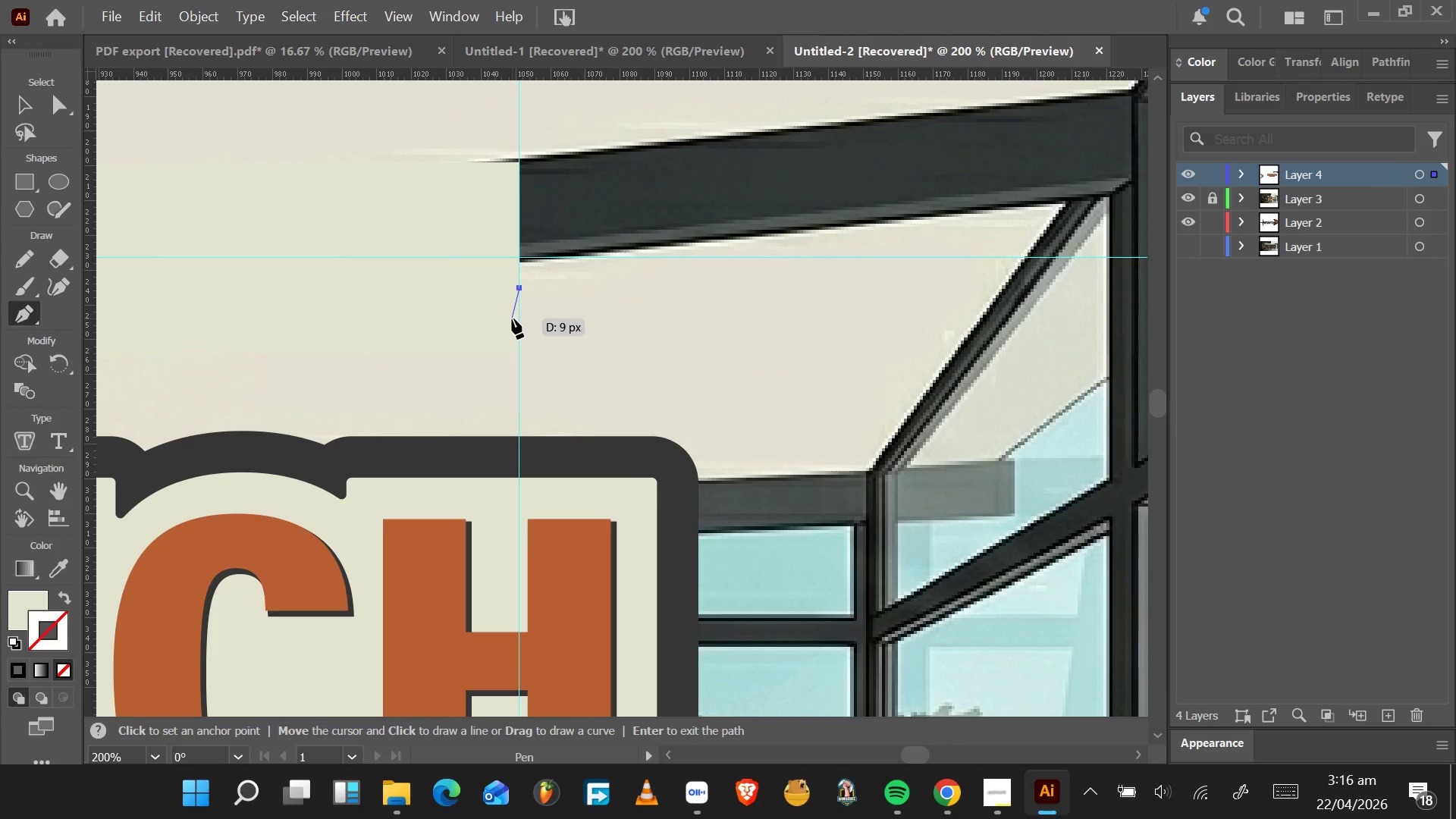 
key(Shift+ShiftLeft)
 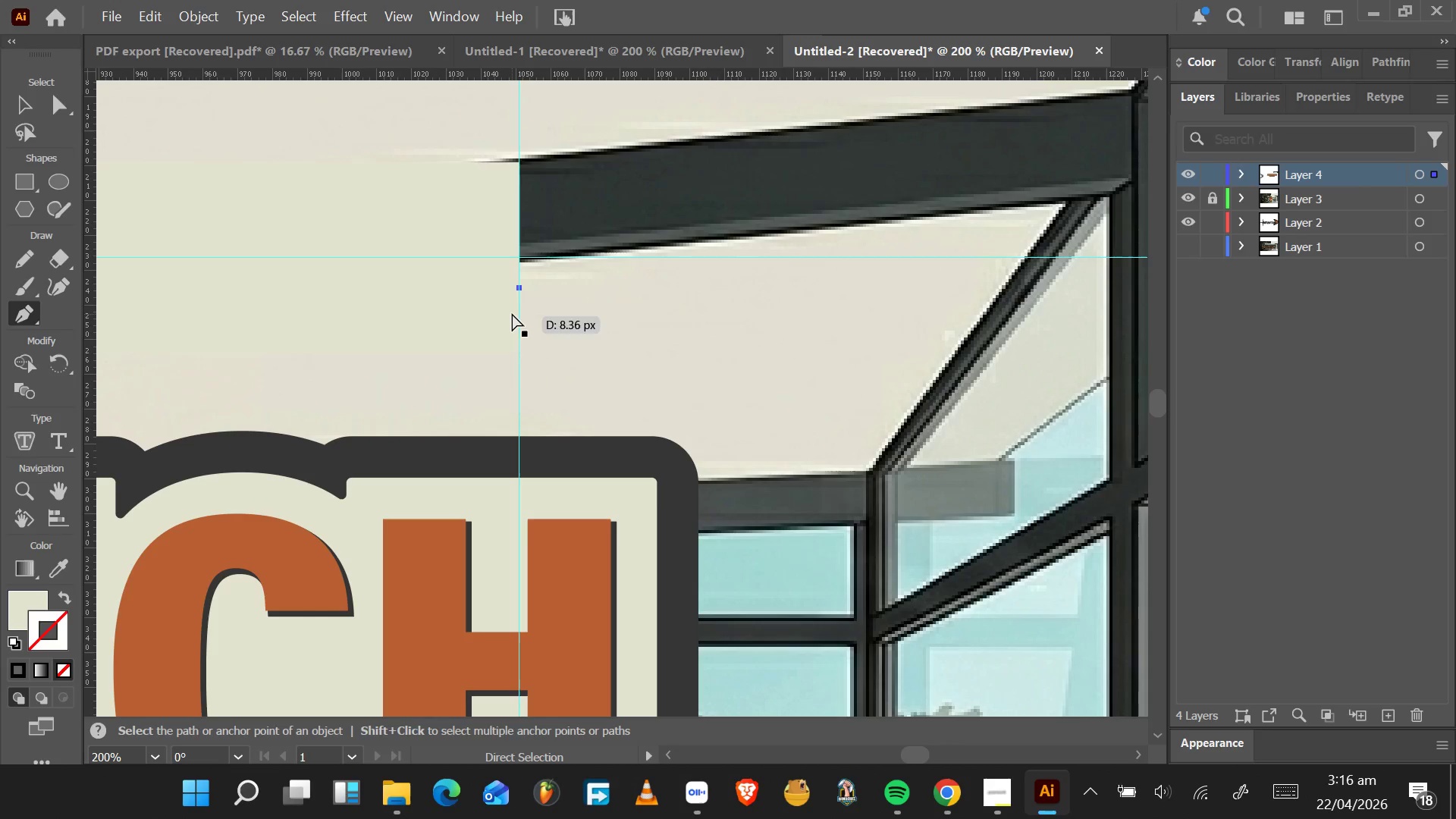 
key(Control+Z)
 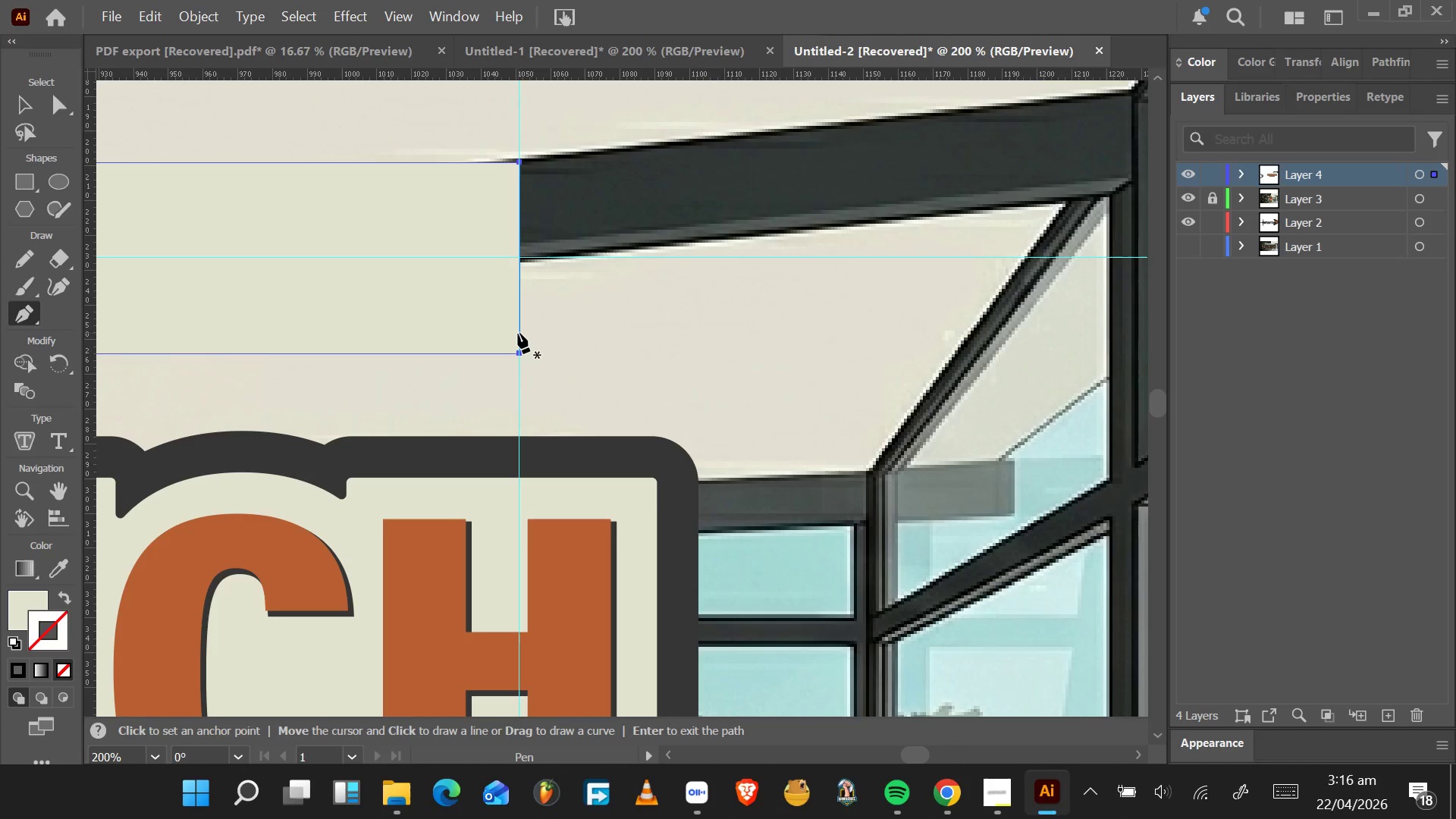 
left_click([519, 332])
 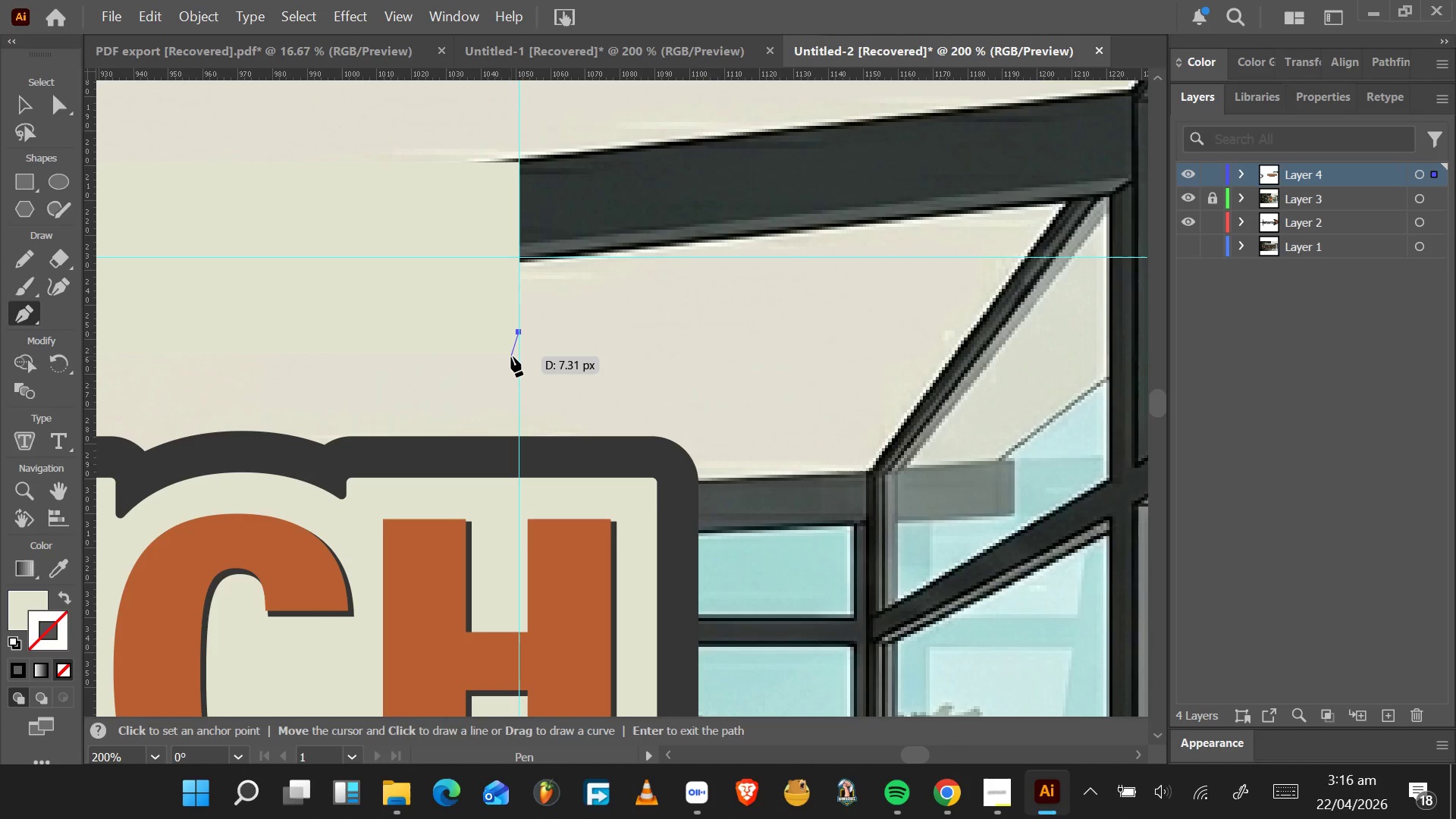 
key(Control+Z)
 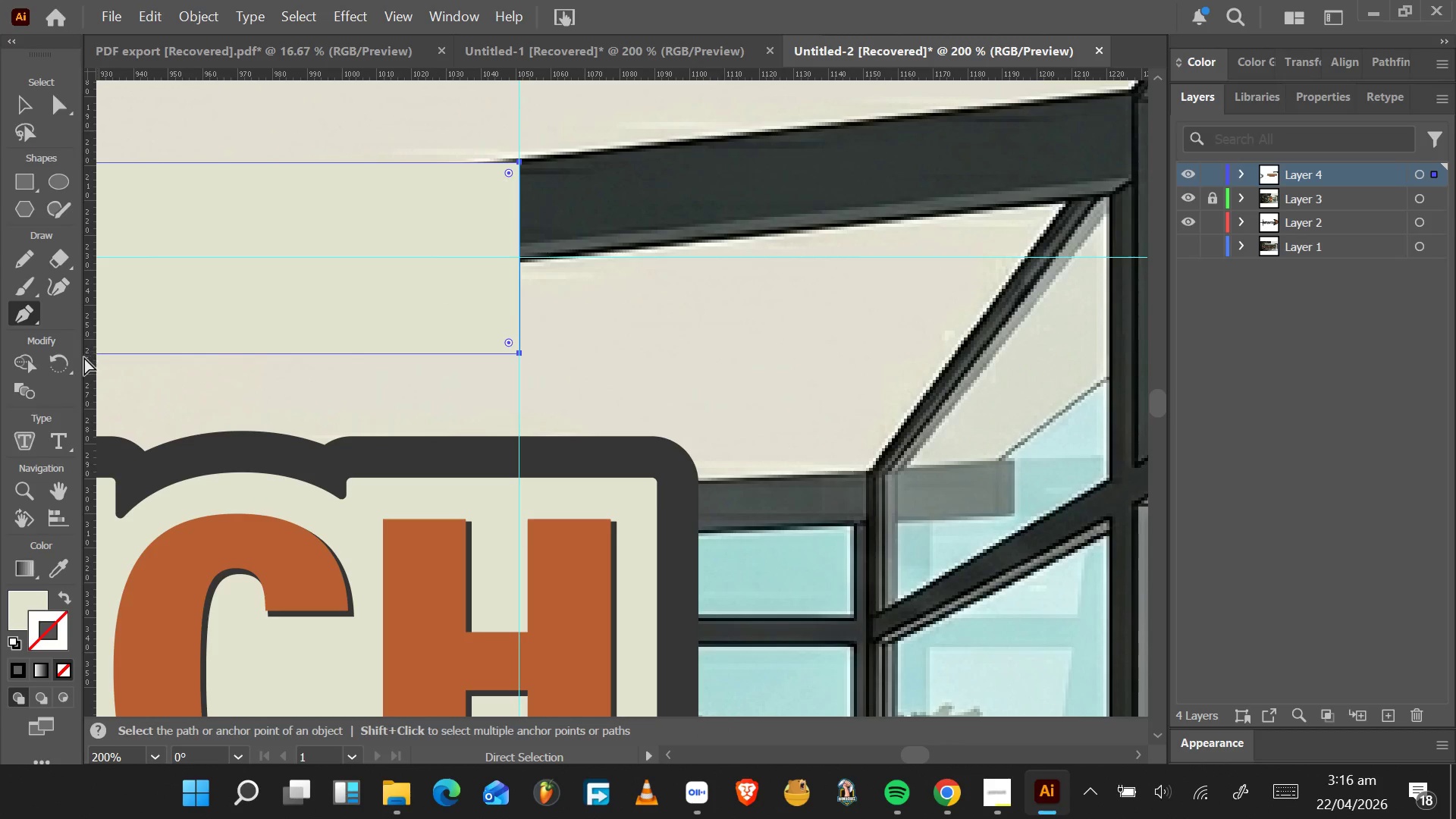 
mouse_move([72, 443])
 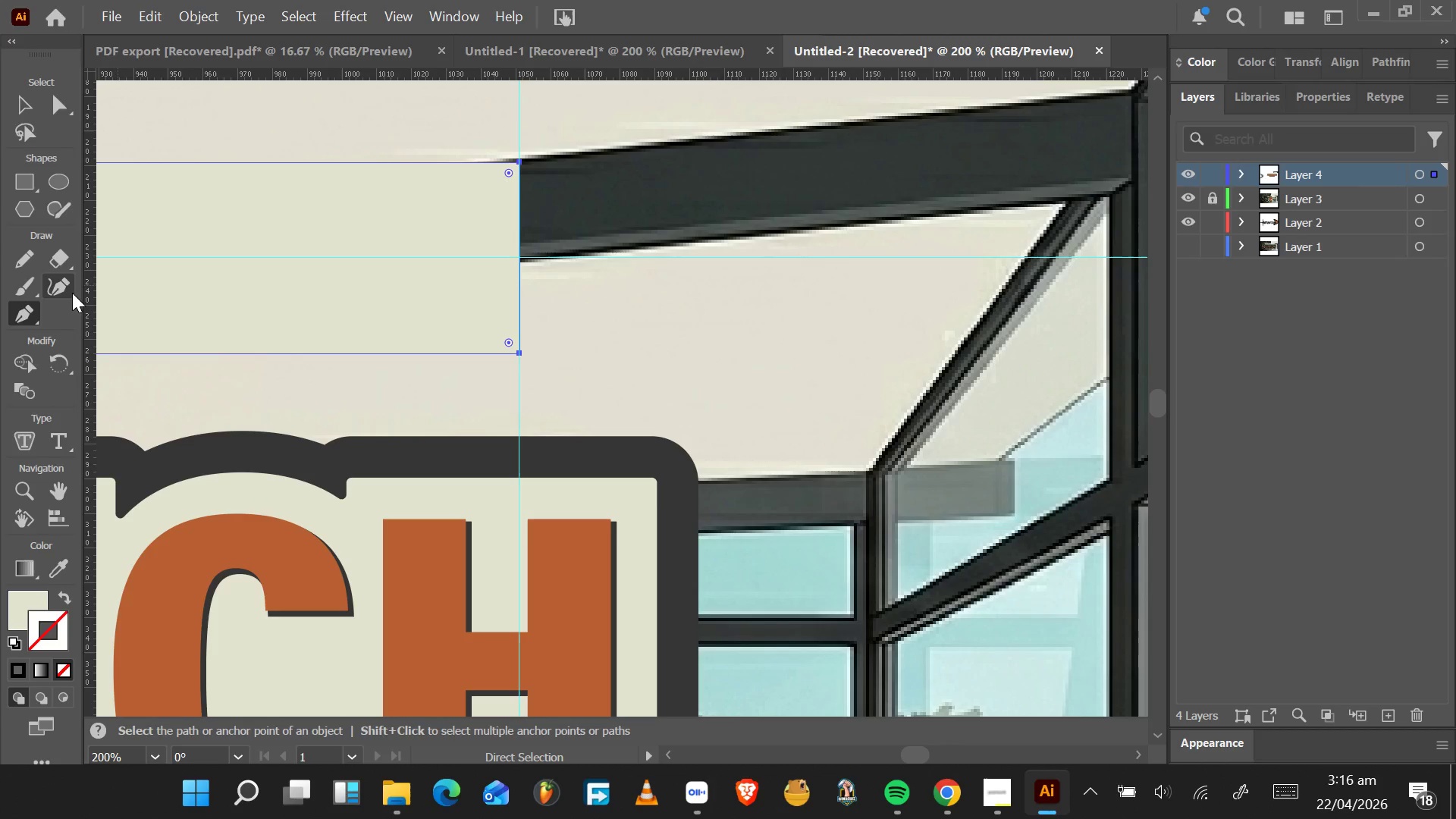 
wait(6.06)
 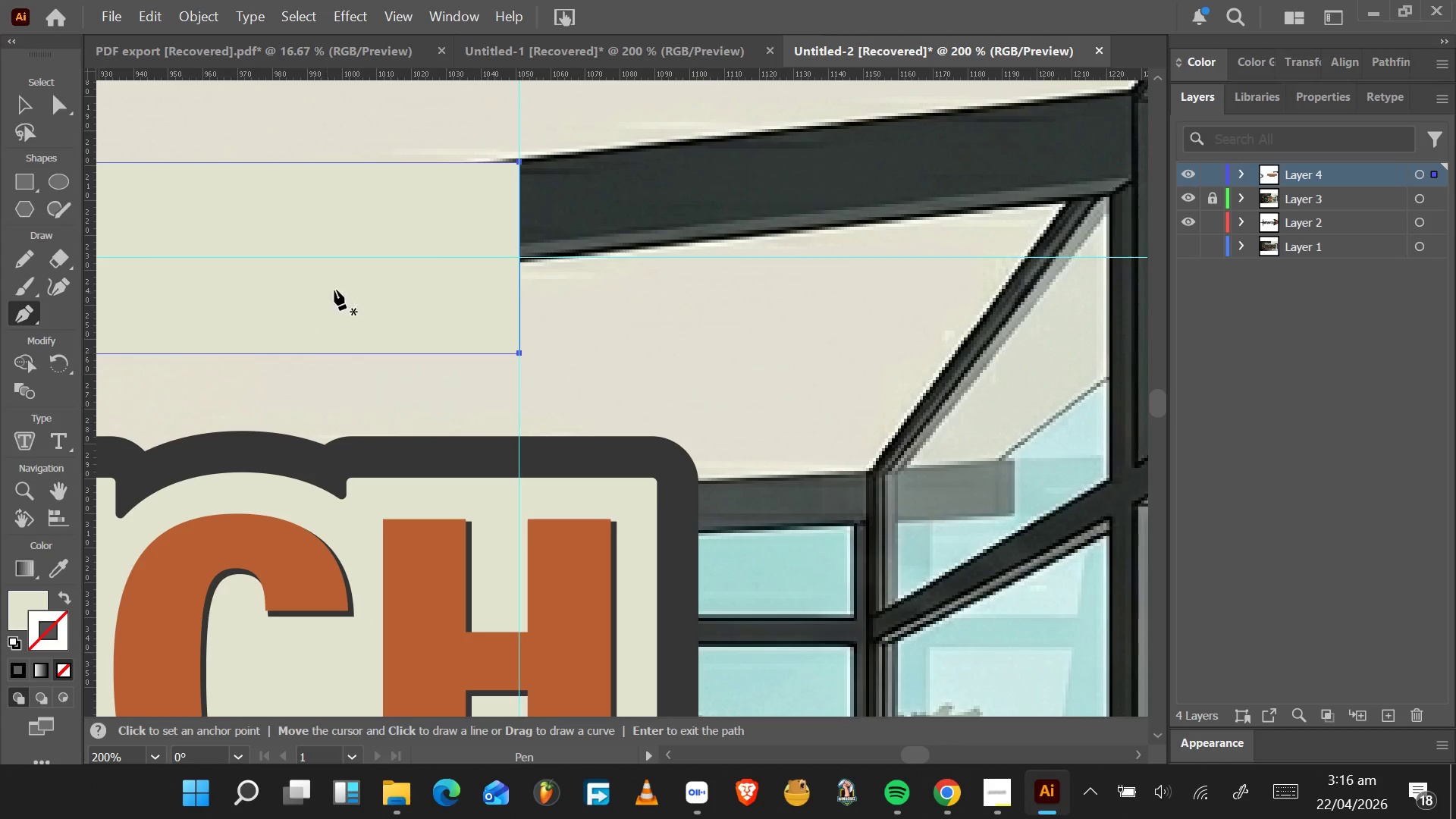 
scroll: coordinate [46, 427], scroll_direction: down, amount: 6.0
 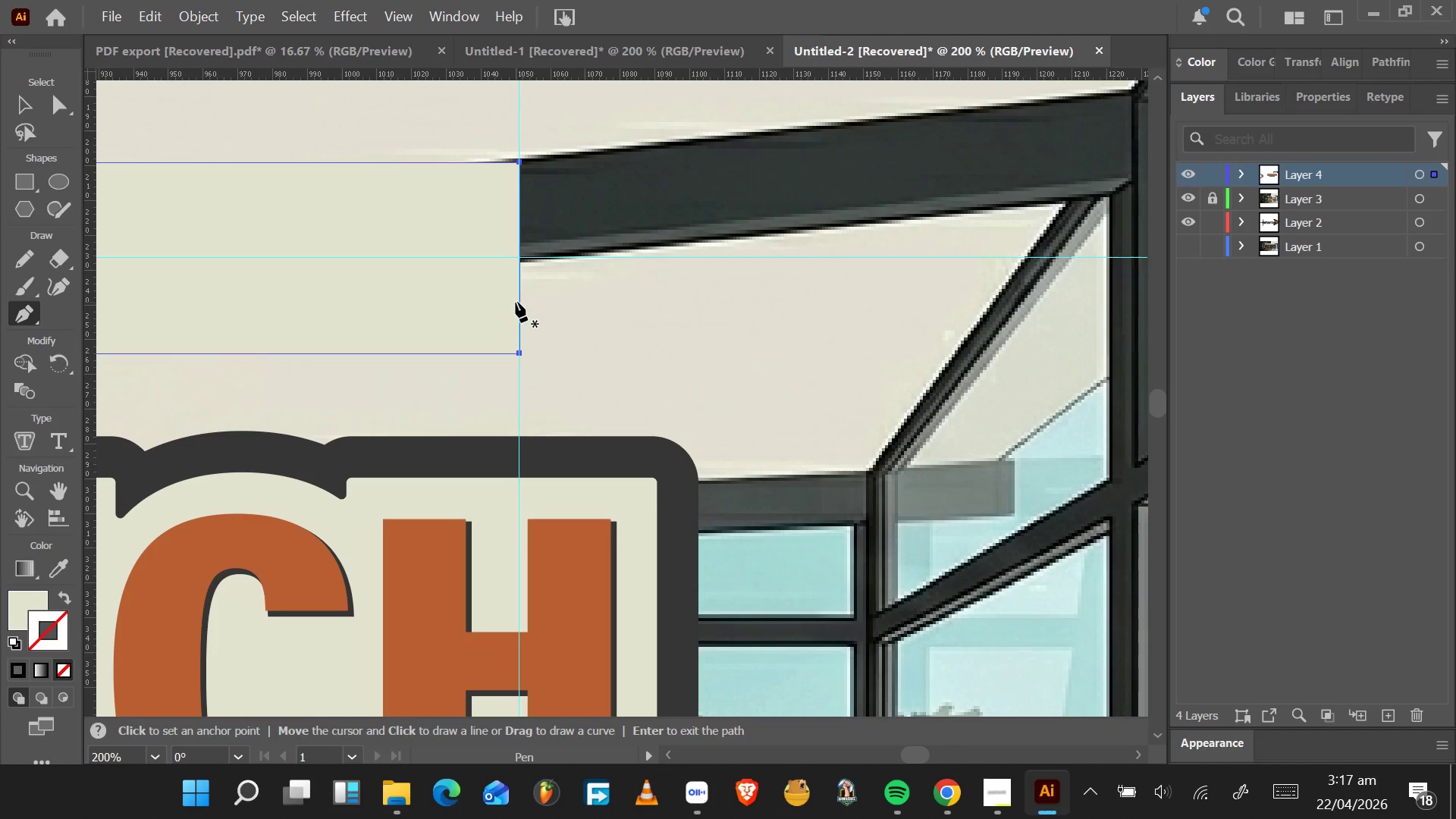 
wait(13.07)
 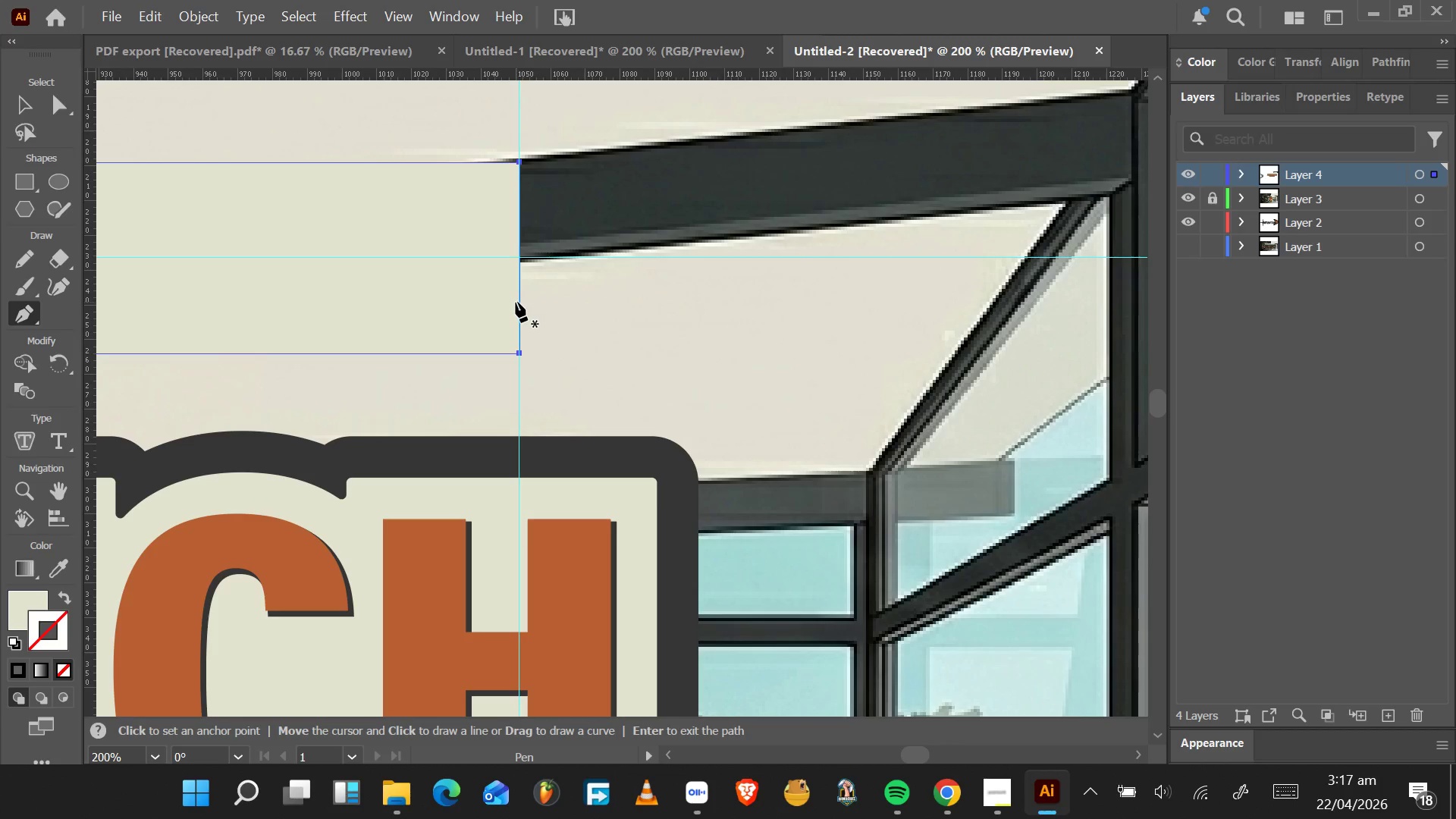 
left_click_drag(start_coordinate=[531, 74], to_coordinate=[522, 353])
 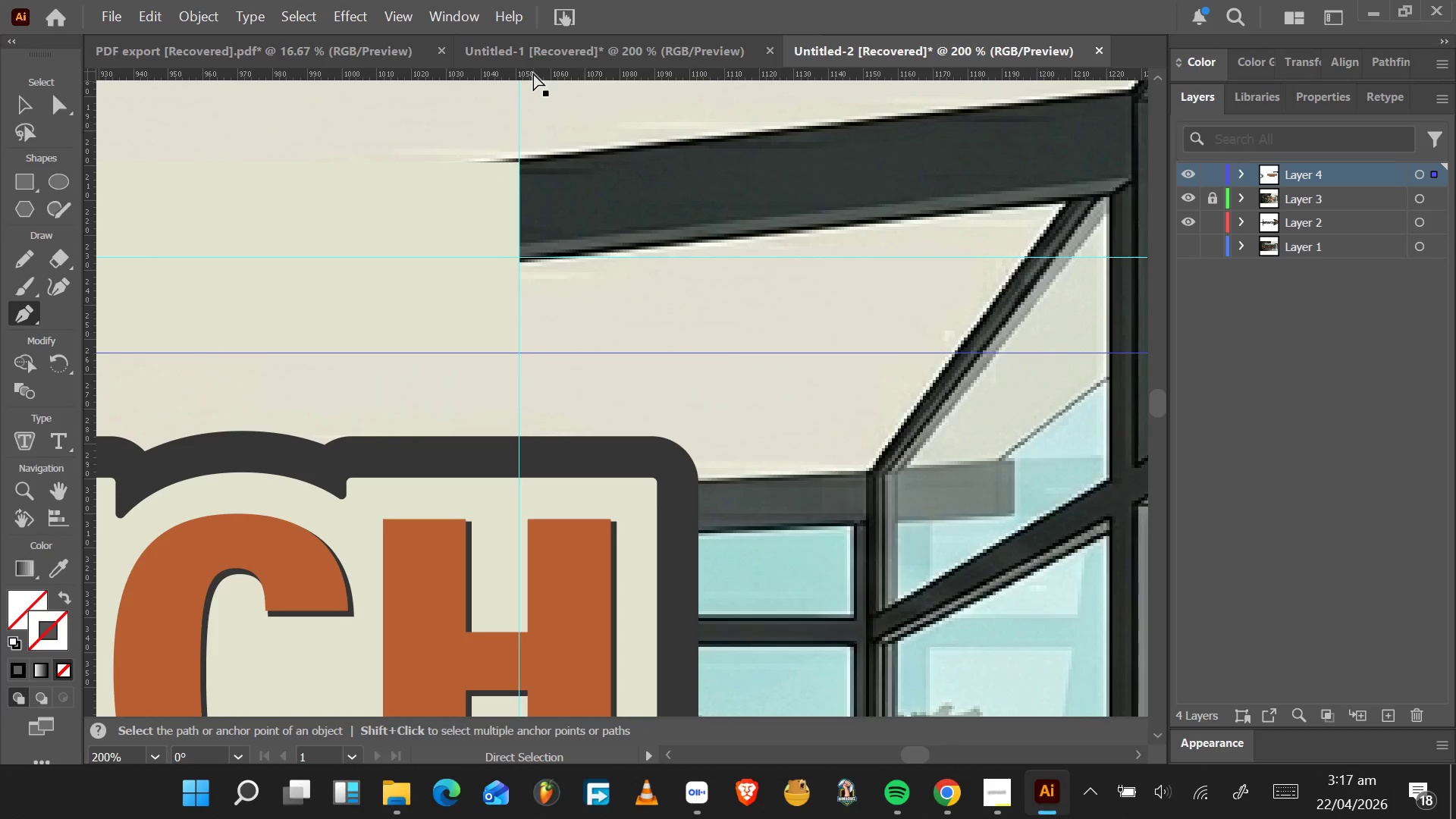 
left_click_drag(start_coordinate=[533, 74], to_coordinate=[518, 163])
 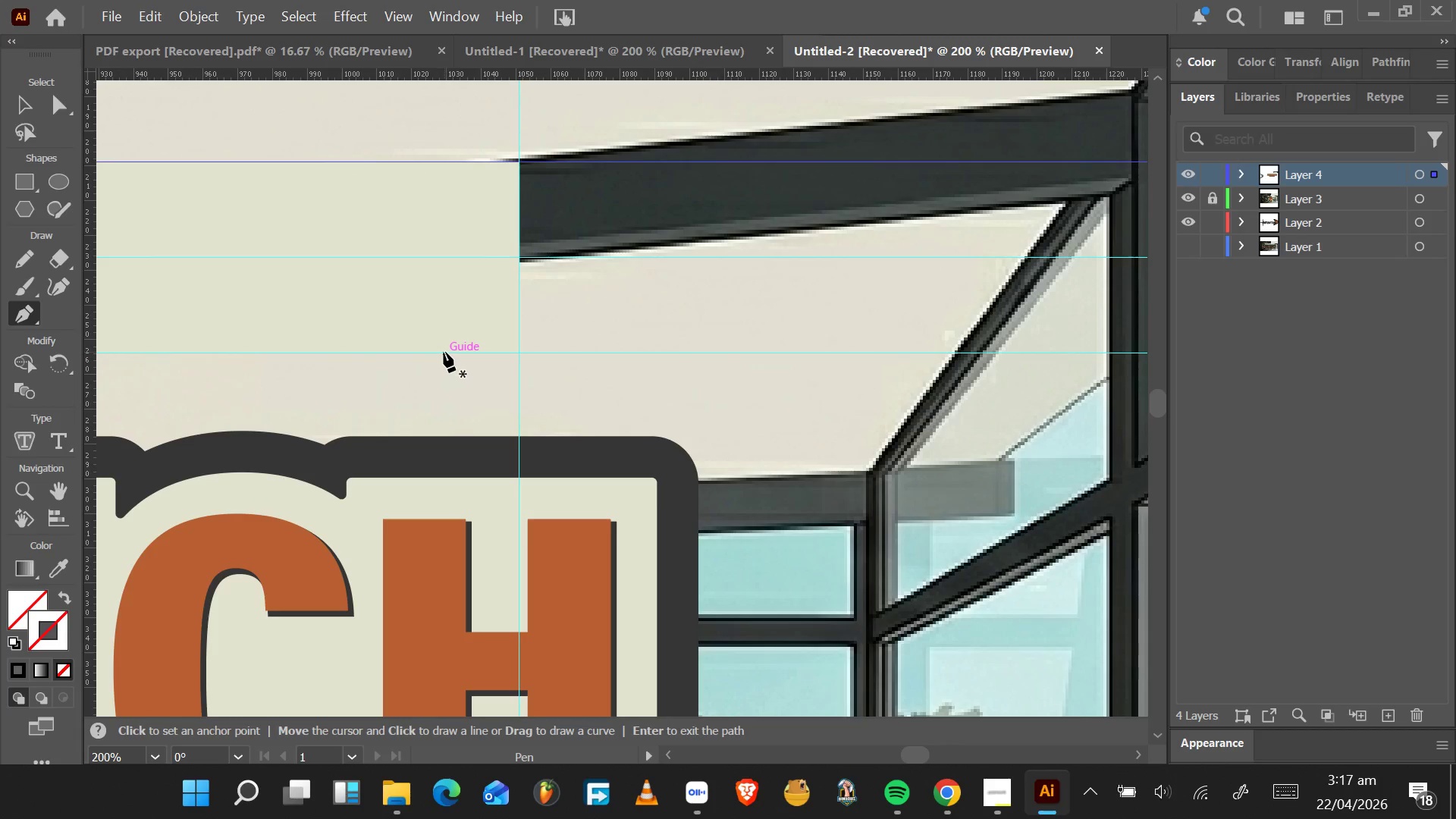 
wait(5.67)
 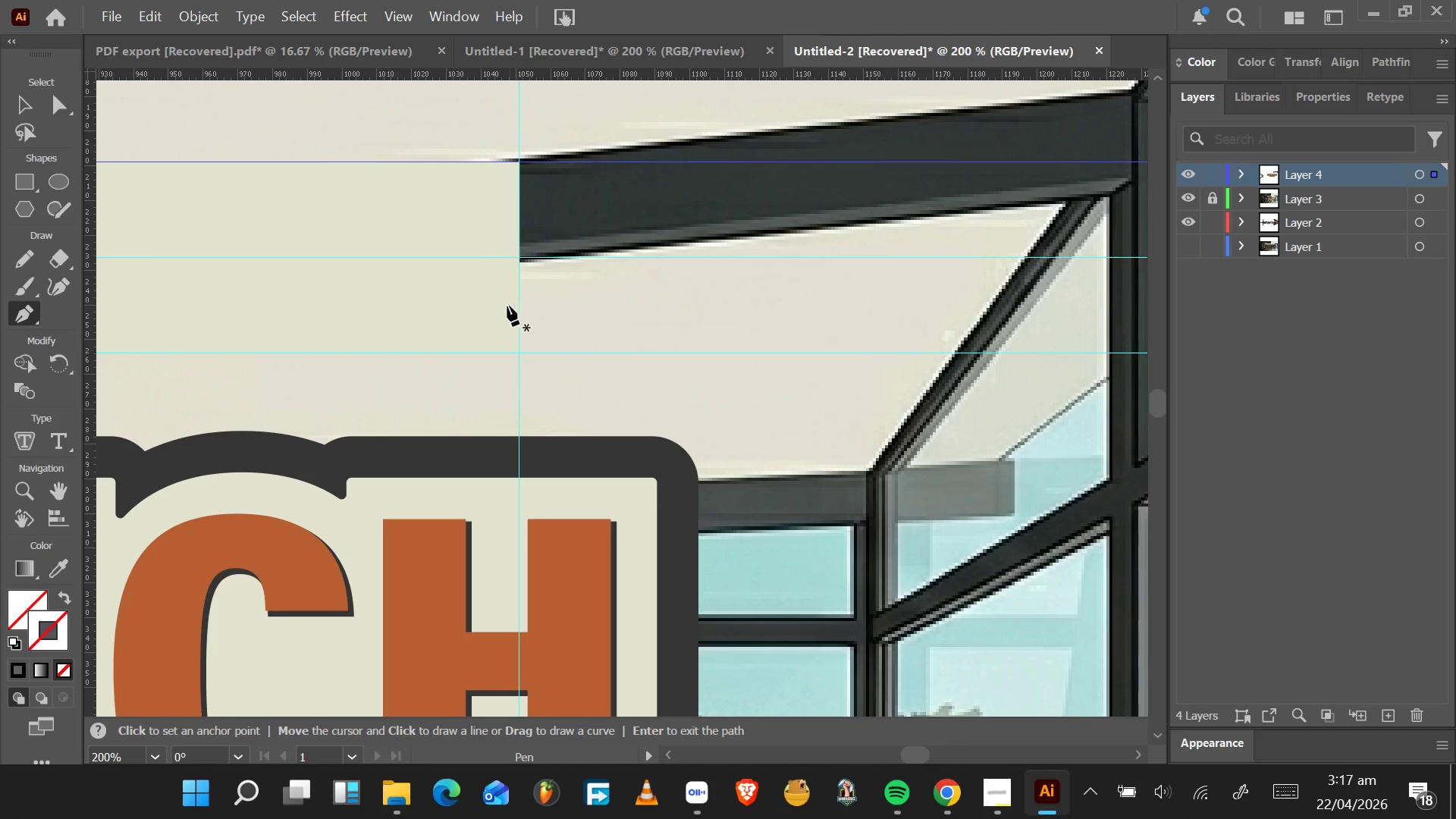 
left_click([29, 103])
 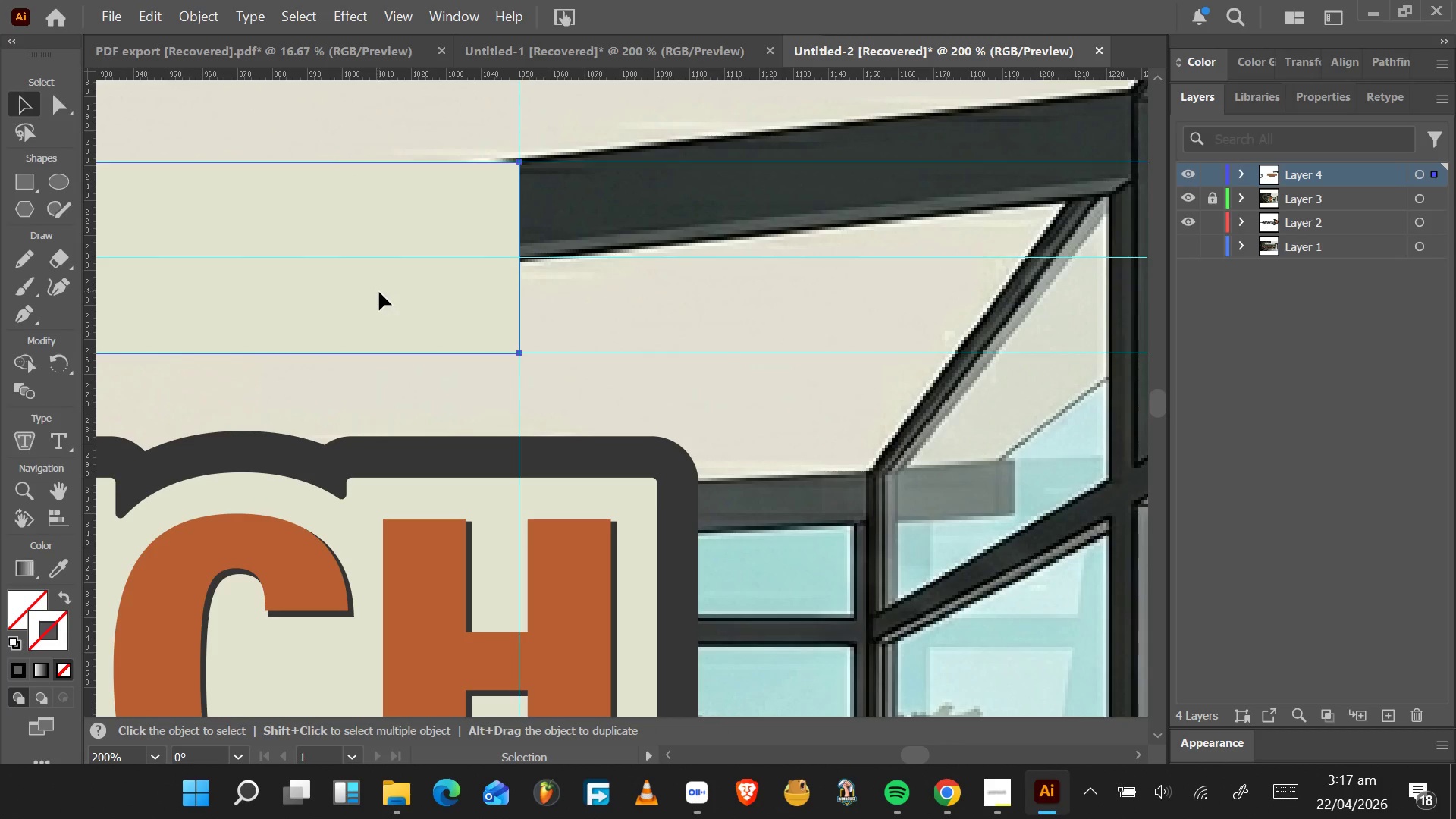 
double_click([378, 292])
 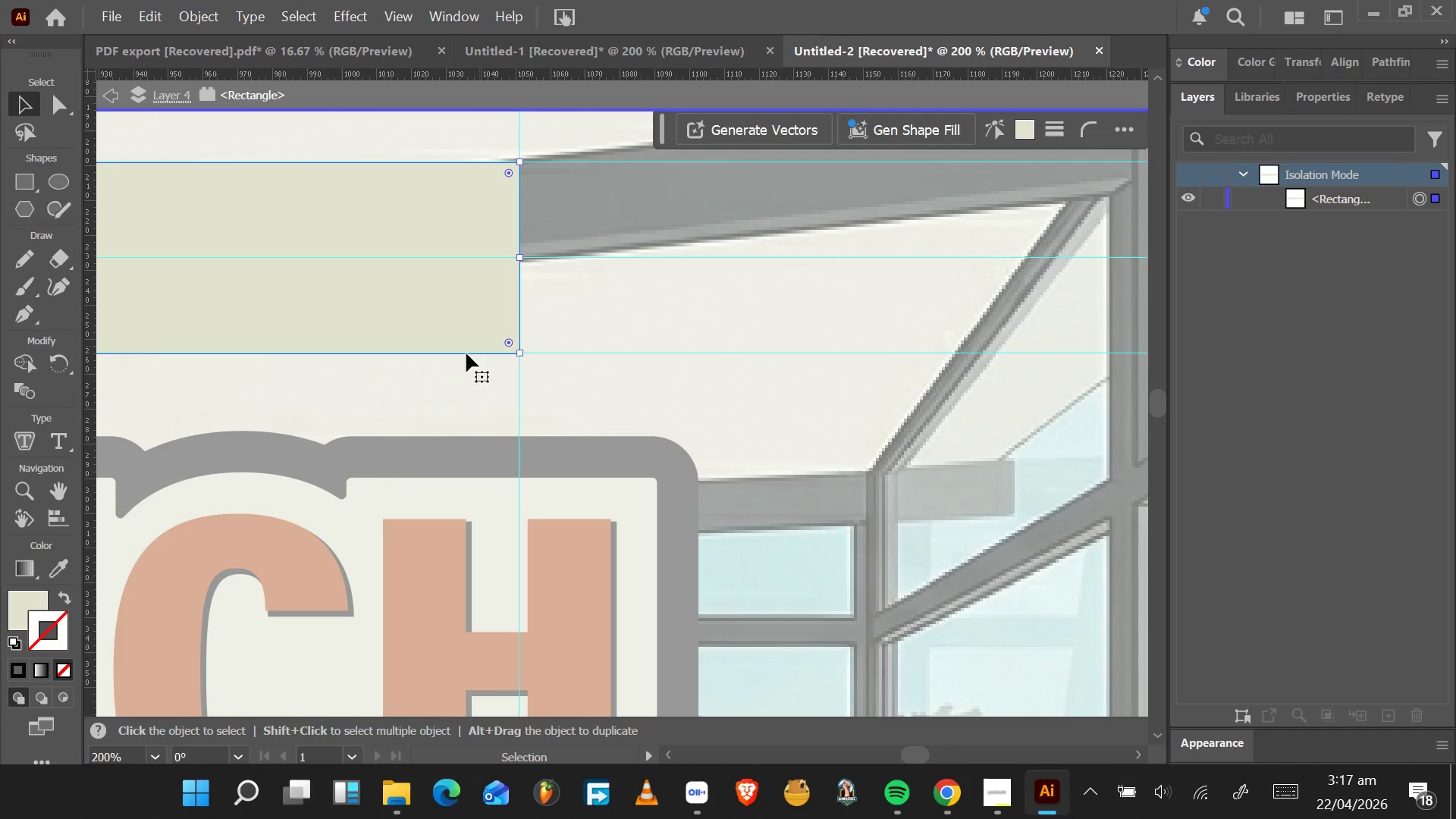 
key(P)
 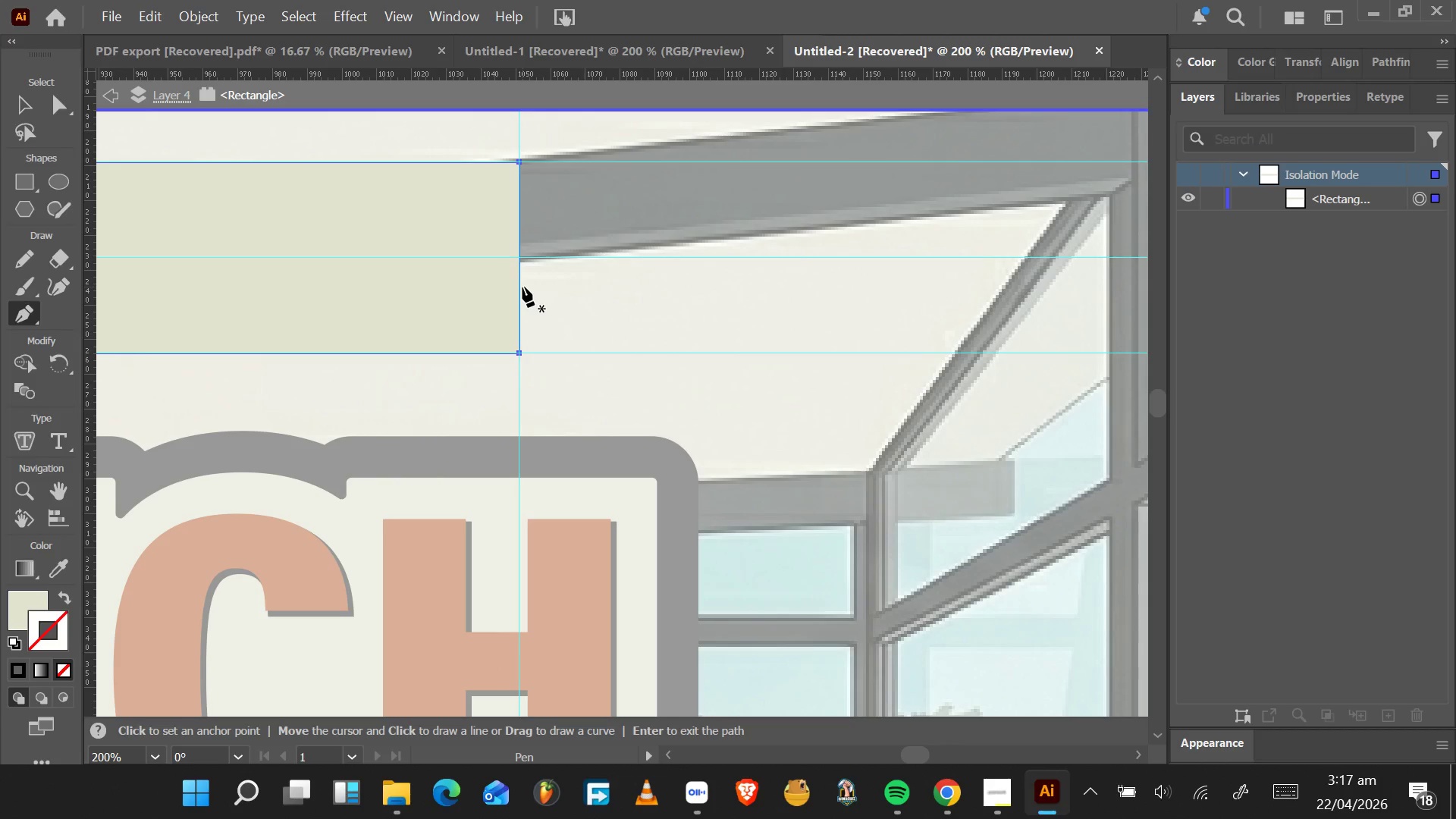 
wait(12.81)
 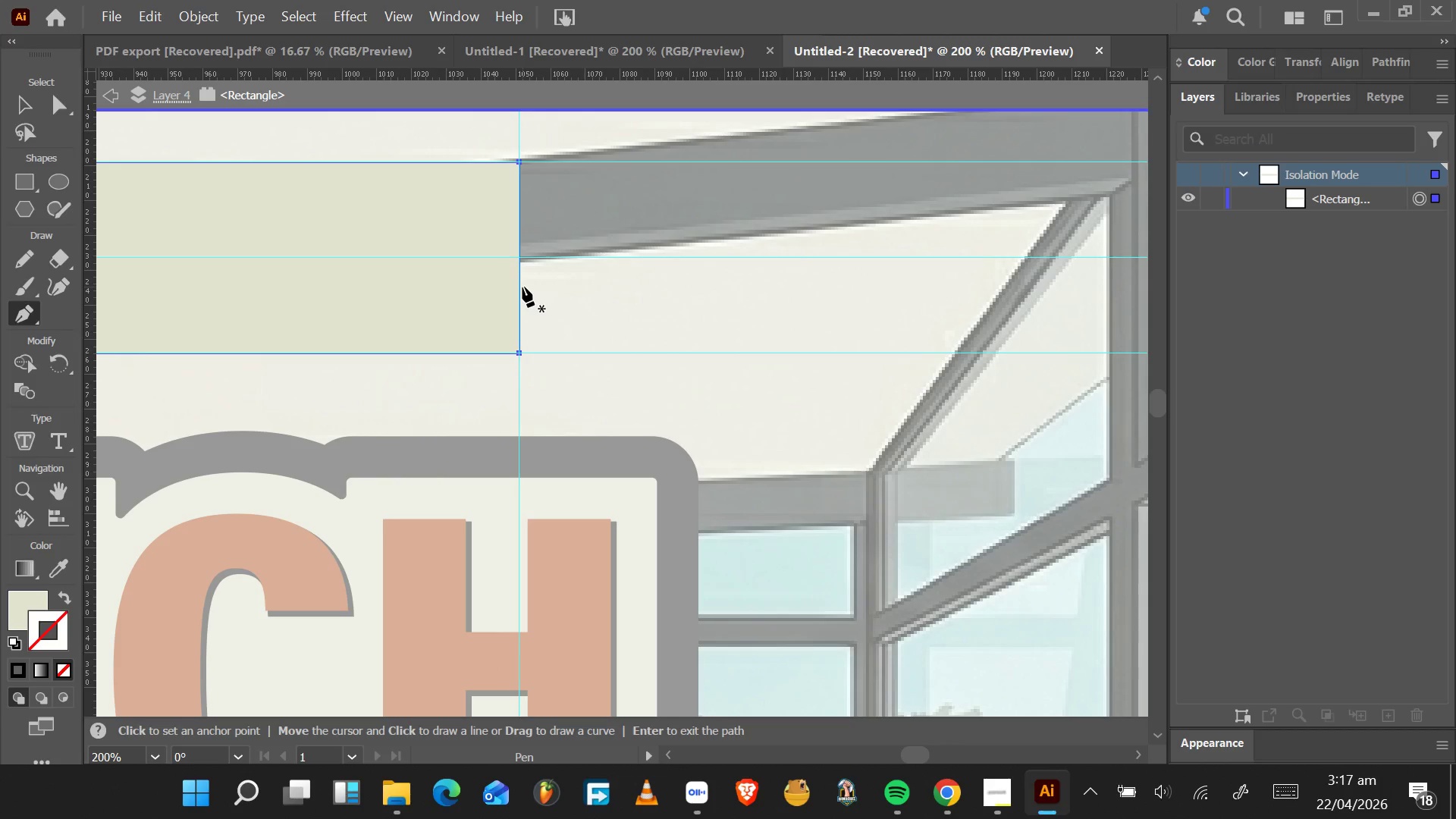 
left_click_drag(start_coordinate=[518, 354], to_coordinate=[529, 365])
 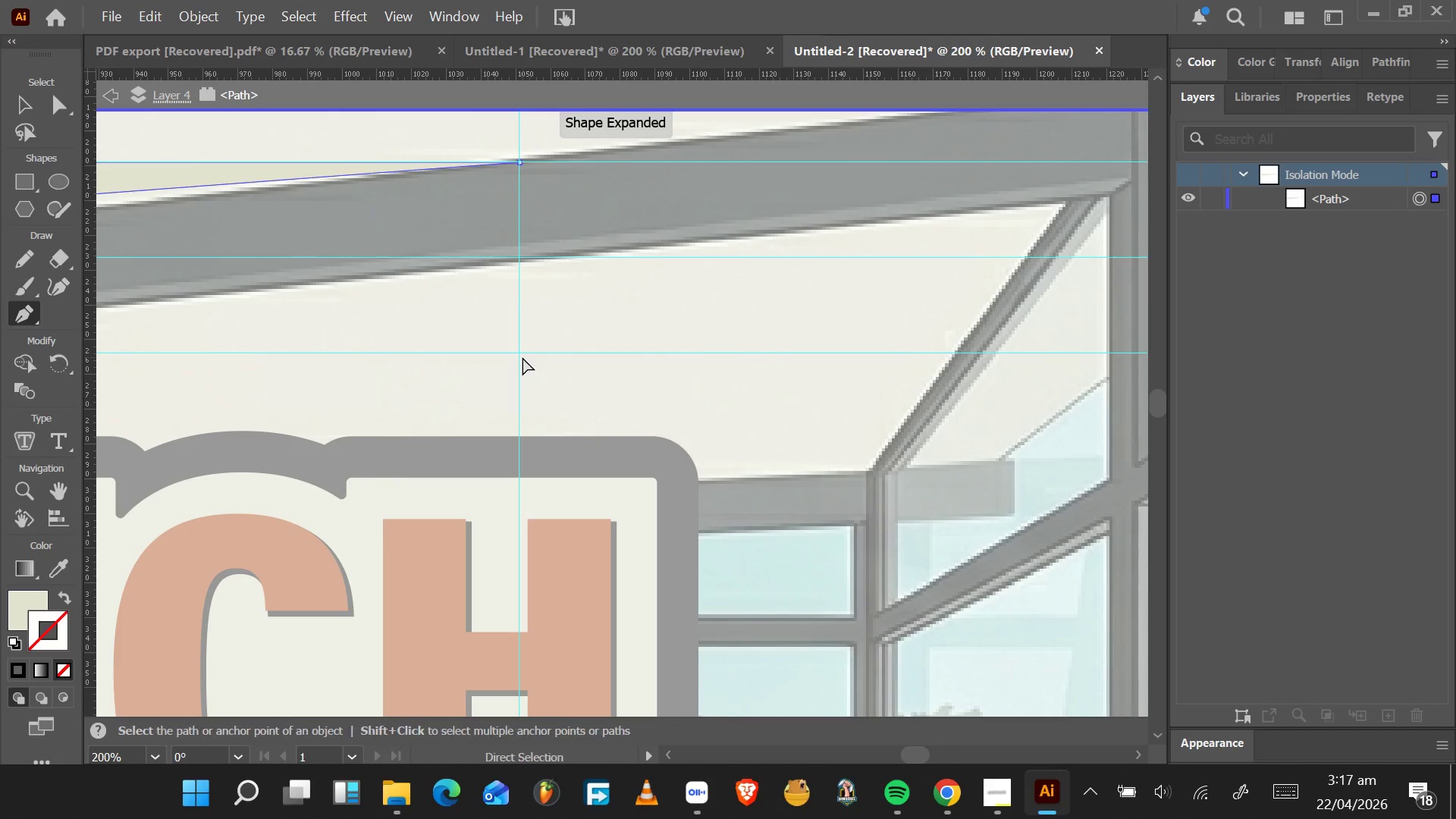 
key(Control+Z)
 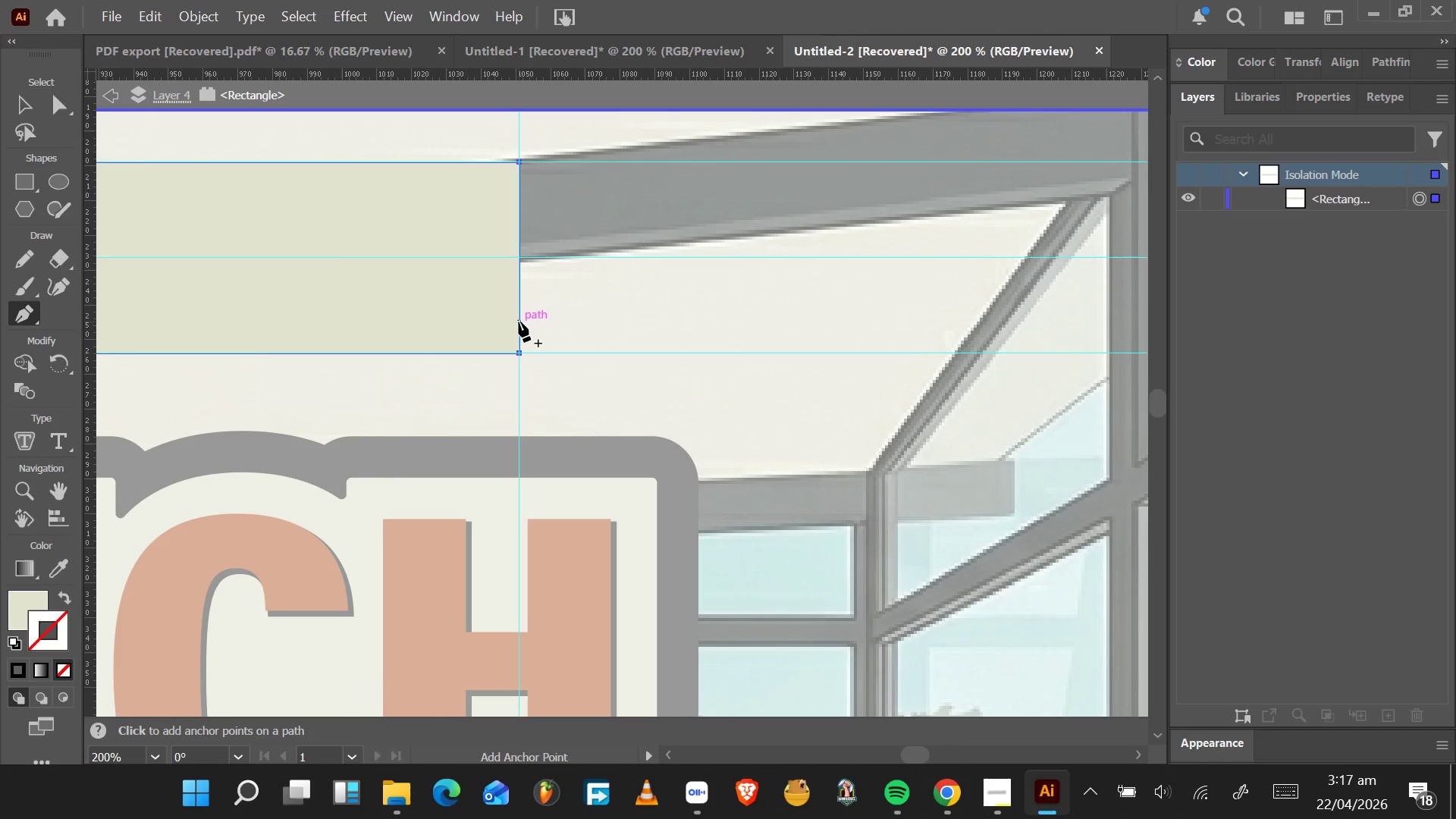 
left_click([519, 322])
 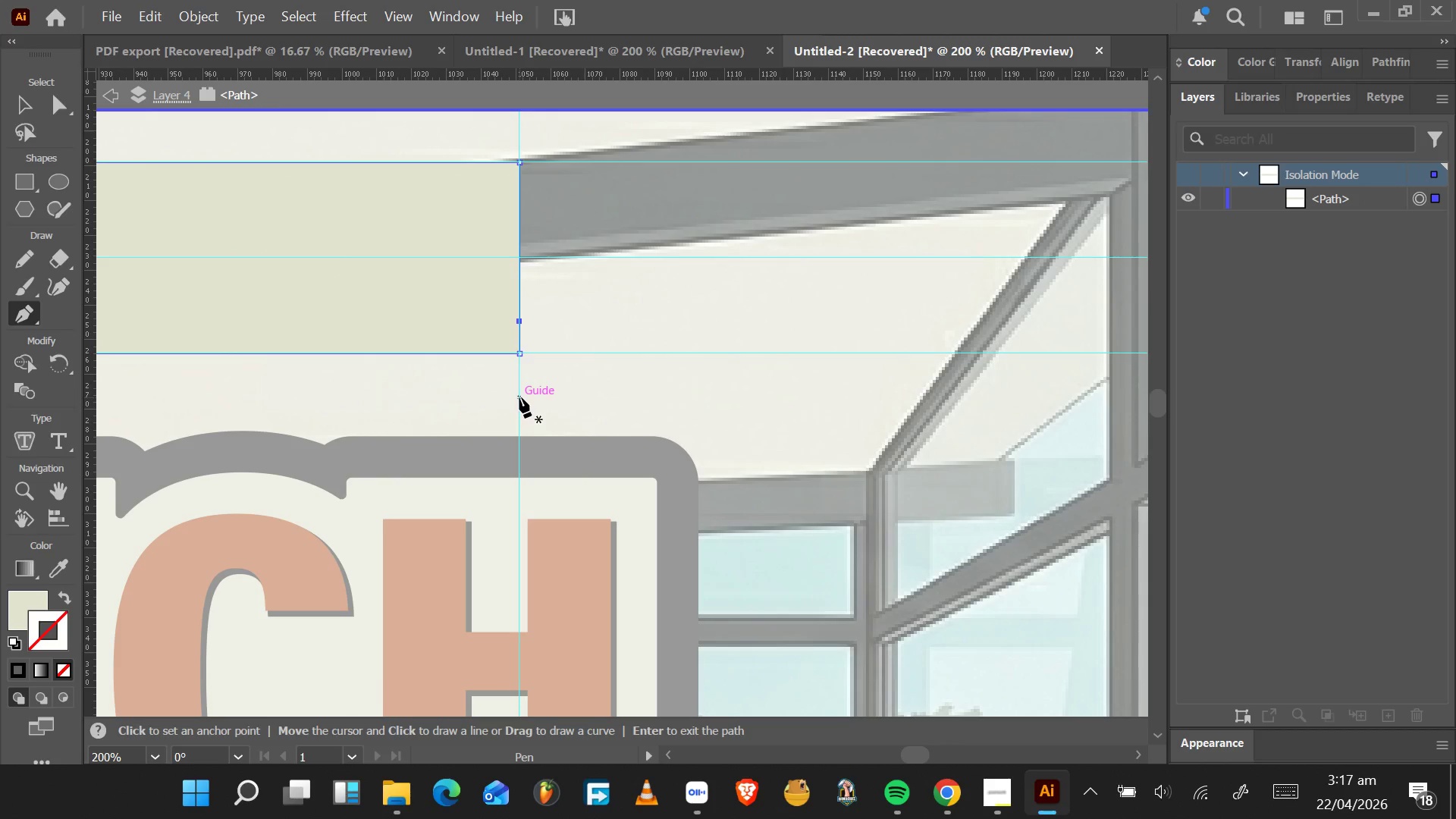 
key(Control+Z)
 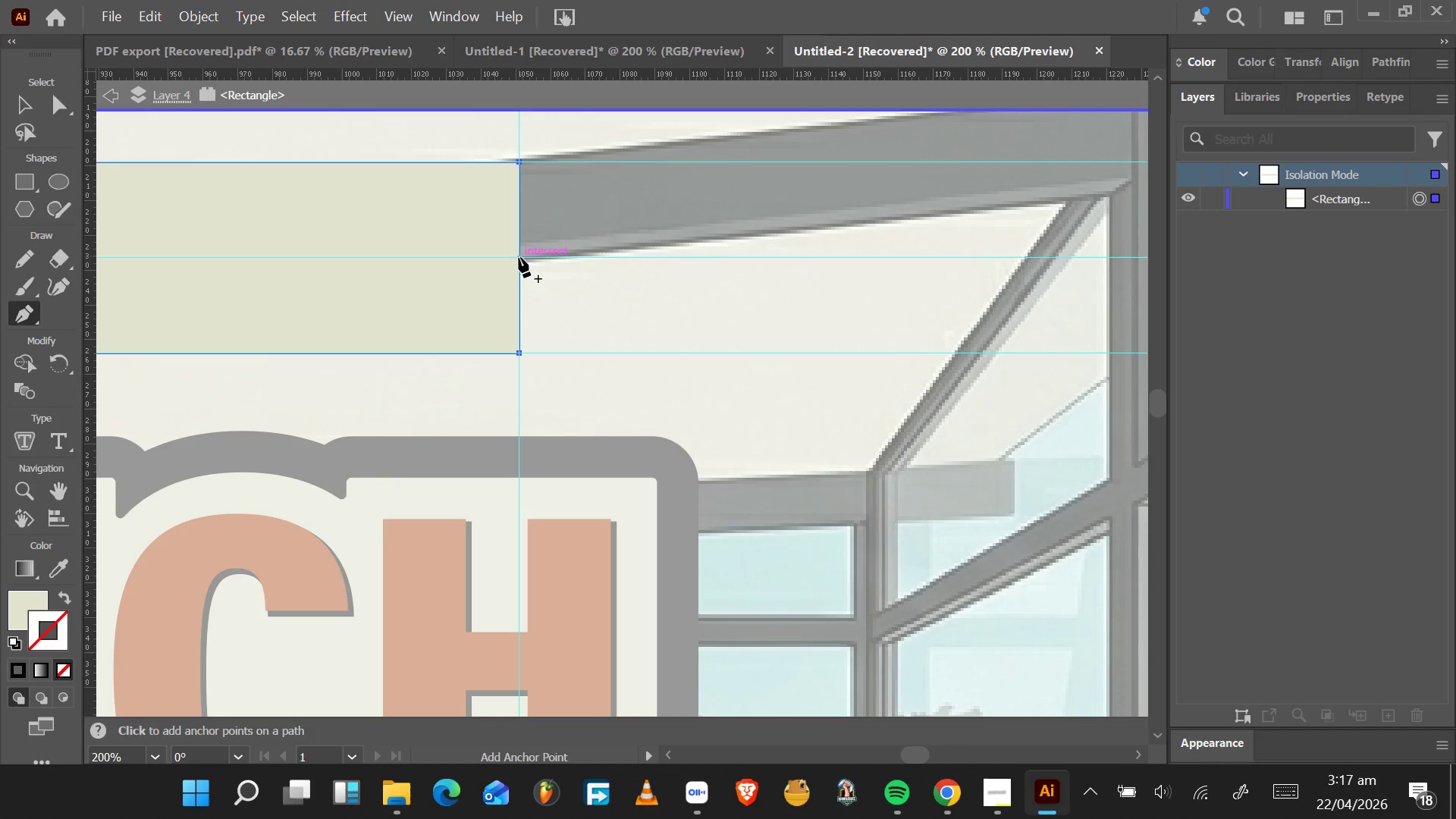 
left_click([519, 259])
 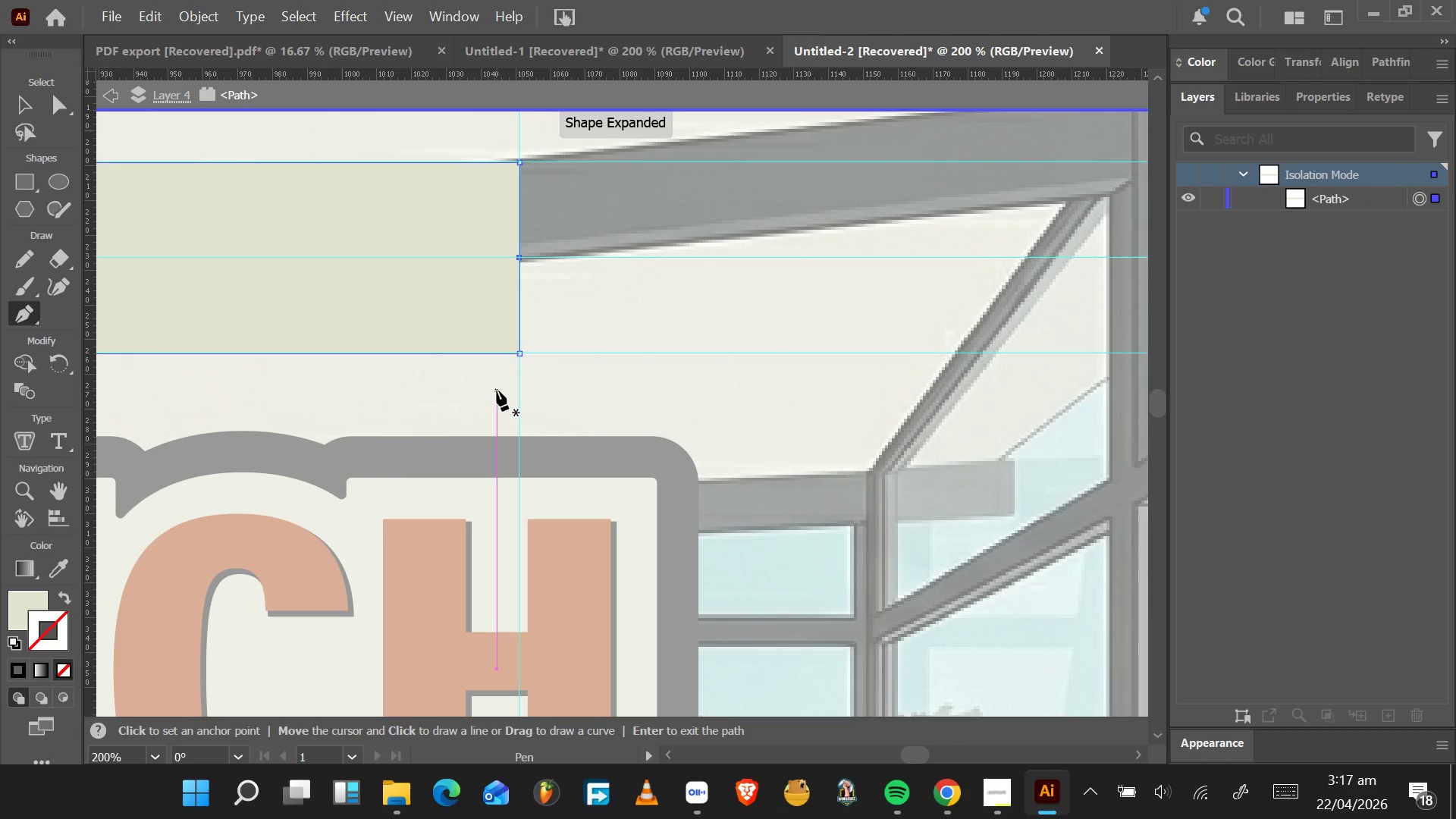 
hold_key(key=ControlLeft, duration=1.5)
hold_key(key=ControlLeft, duration=1.53)
hold_key(key=ControlLeft, duration=1.53)
hold_key(key=ControlLeft, duration=1.53)
hold_key(key=ControlLeft, duration=1.53)
hold_key(key=ControlLeft, duration=0.45)
scroll: coordinate [494, 446], scroll_direction: up, amount: 132.0
 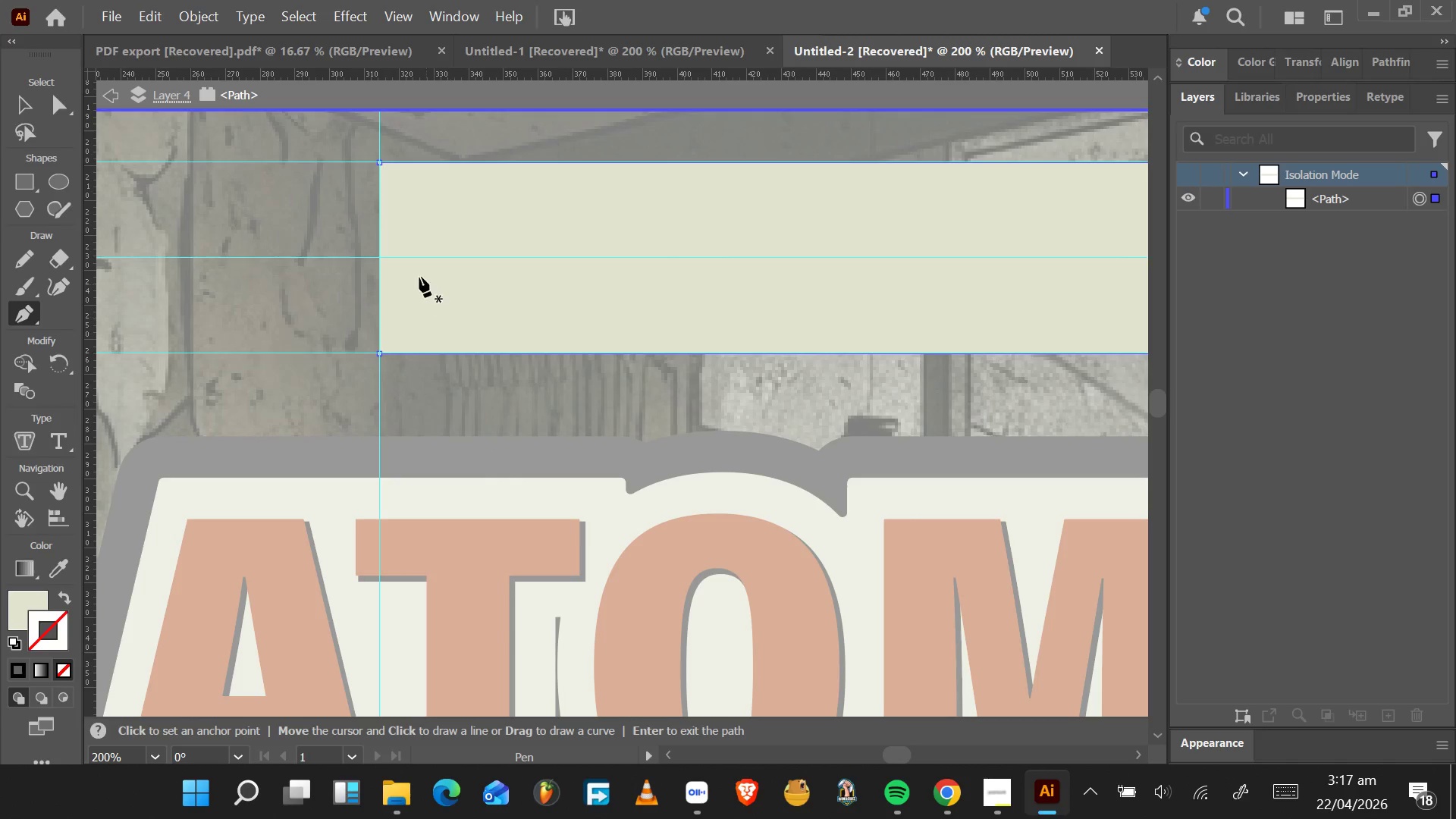 
wait(6.76)
 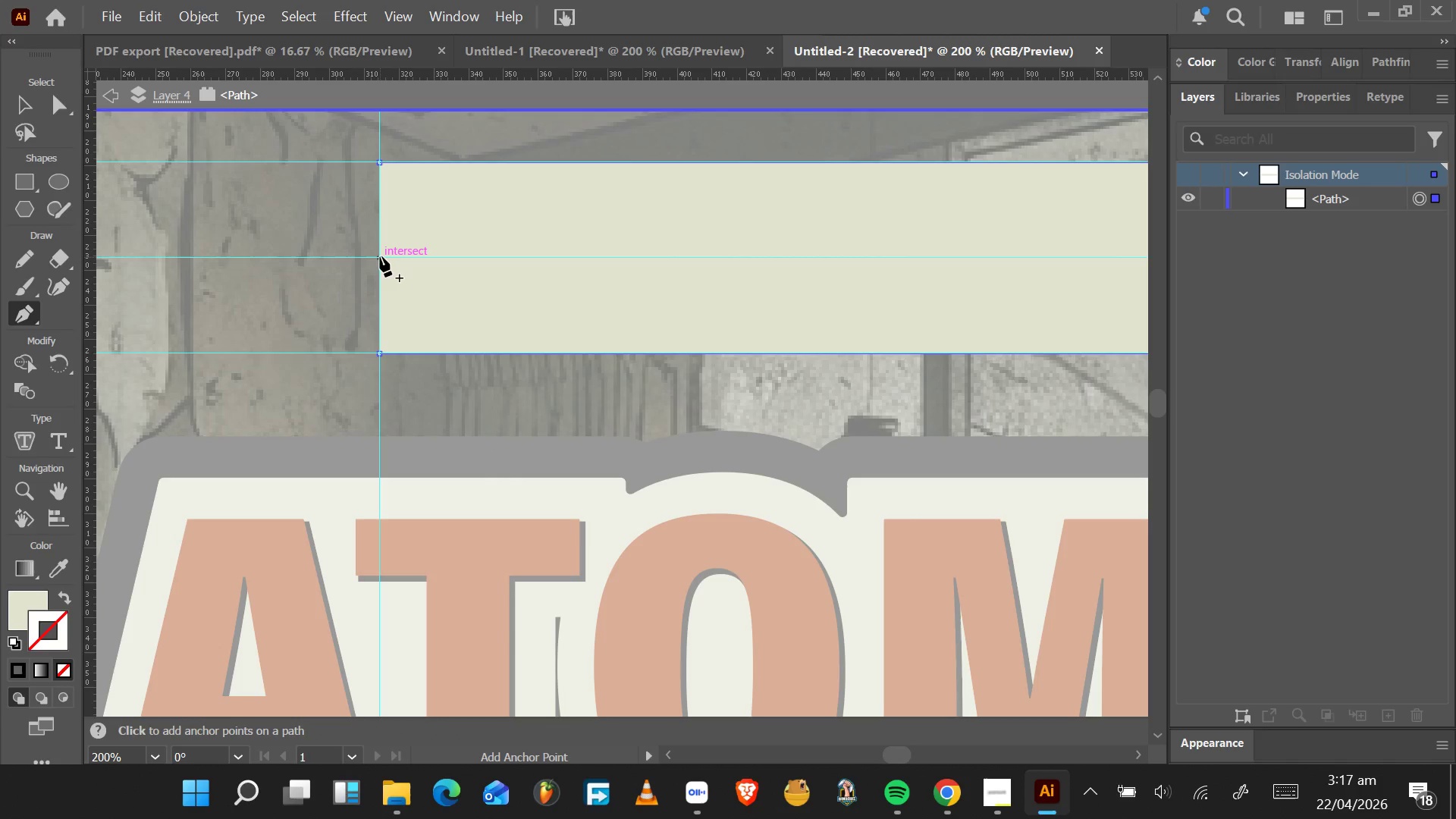 
left_click_drag(start_coordinate=[89, 274], to_coordinate=[433, 257])
 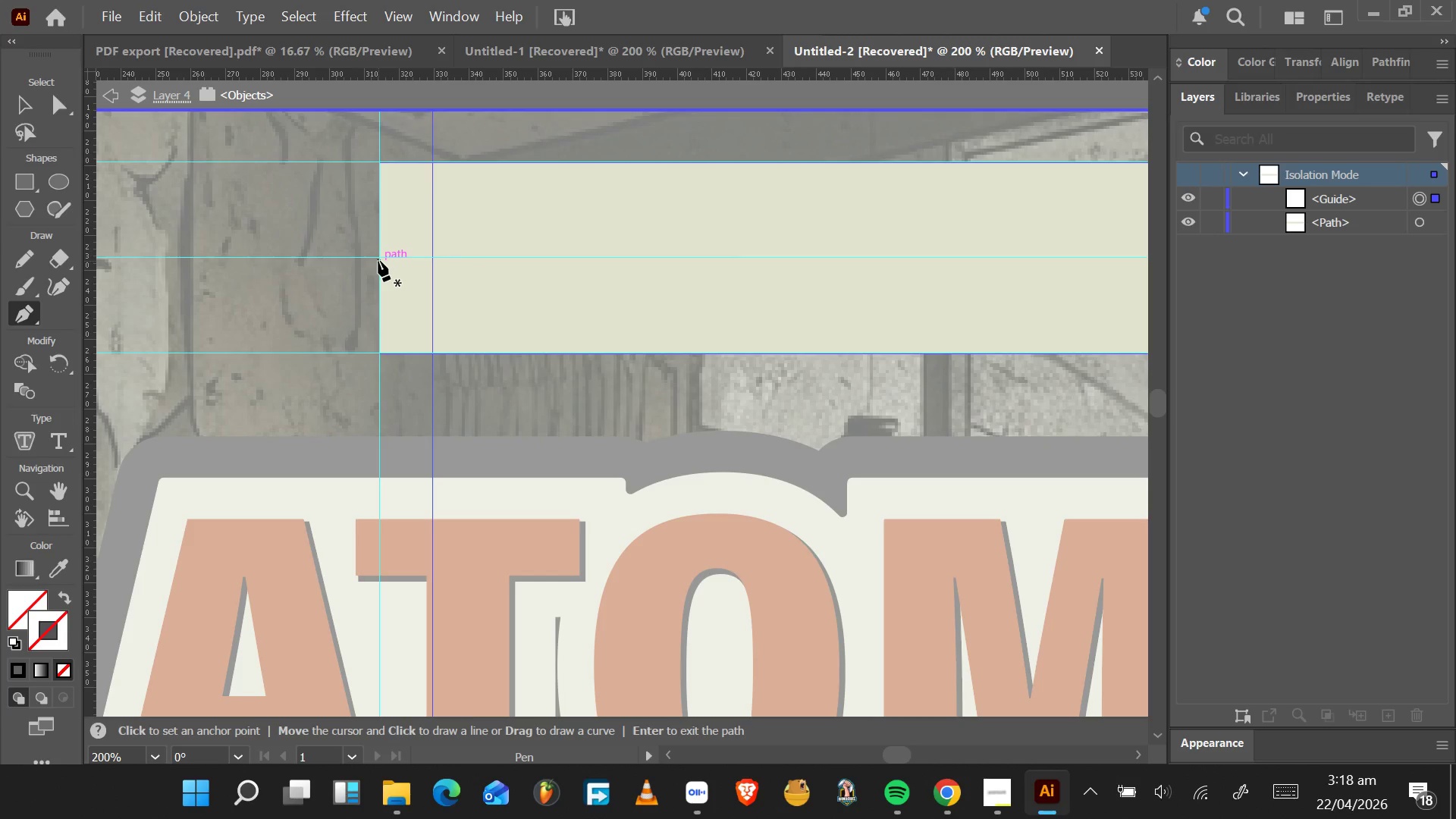 
key(A)
 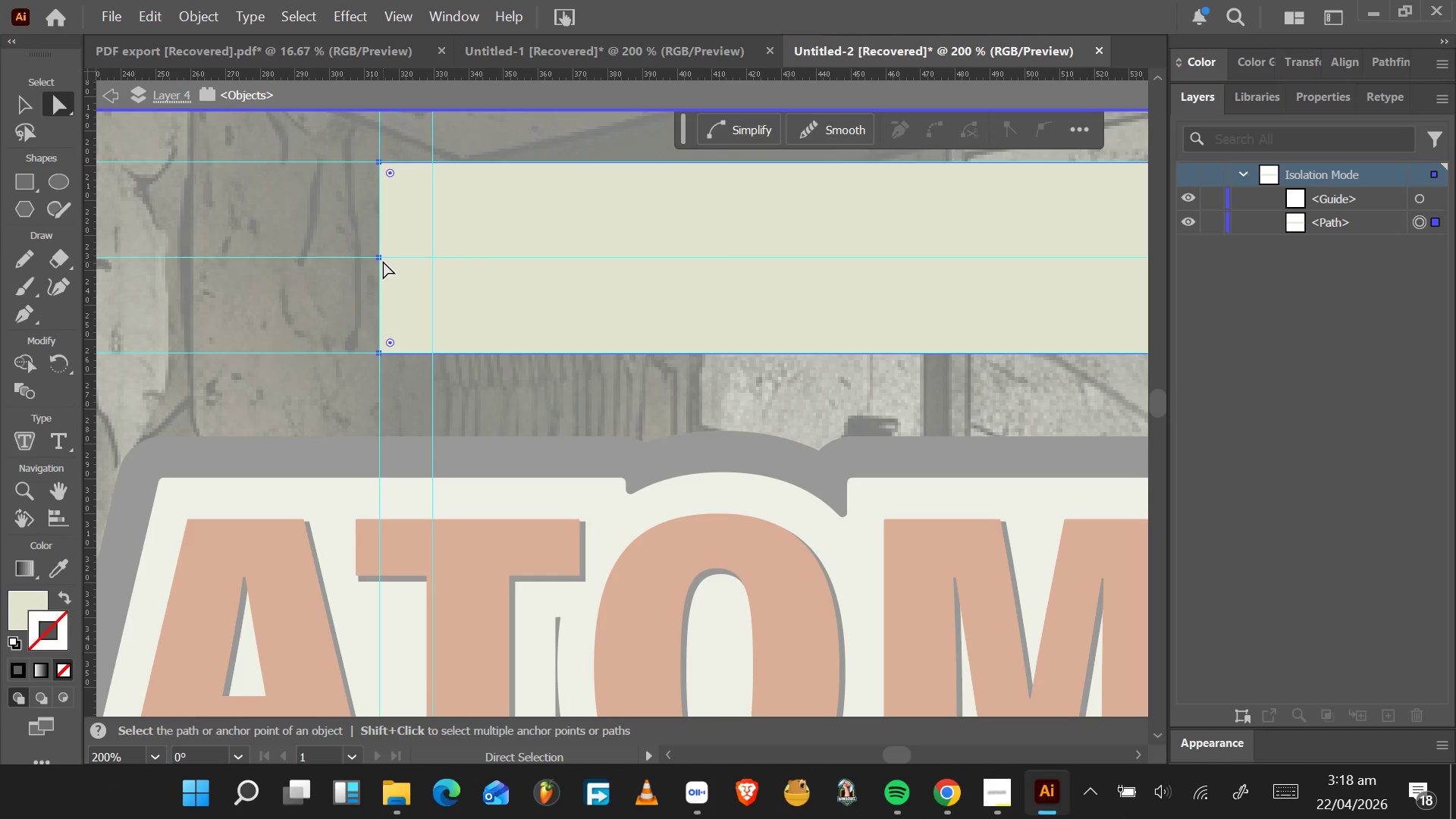 
left_click([379, 257])
 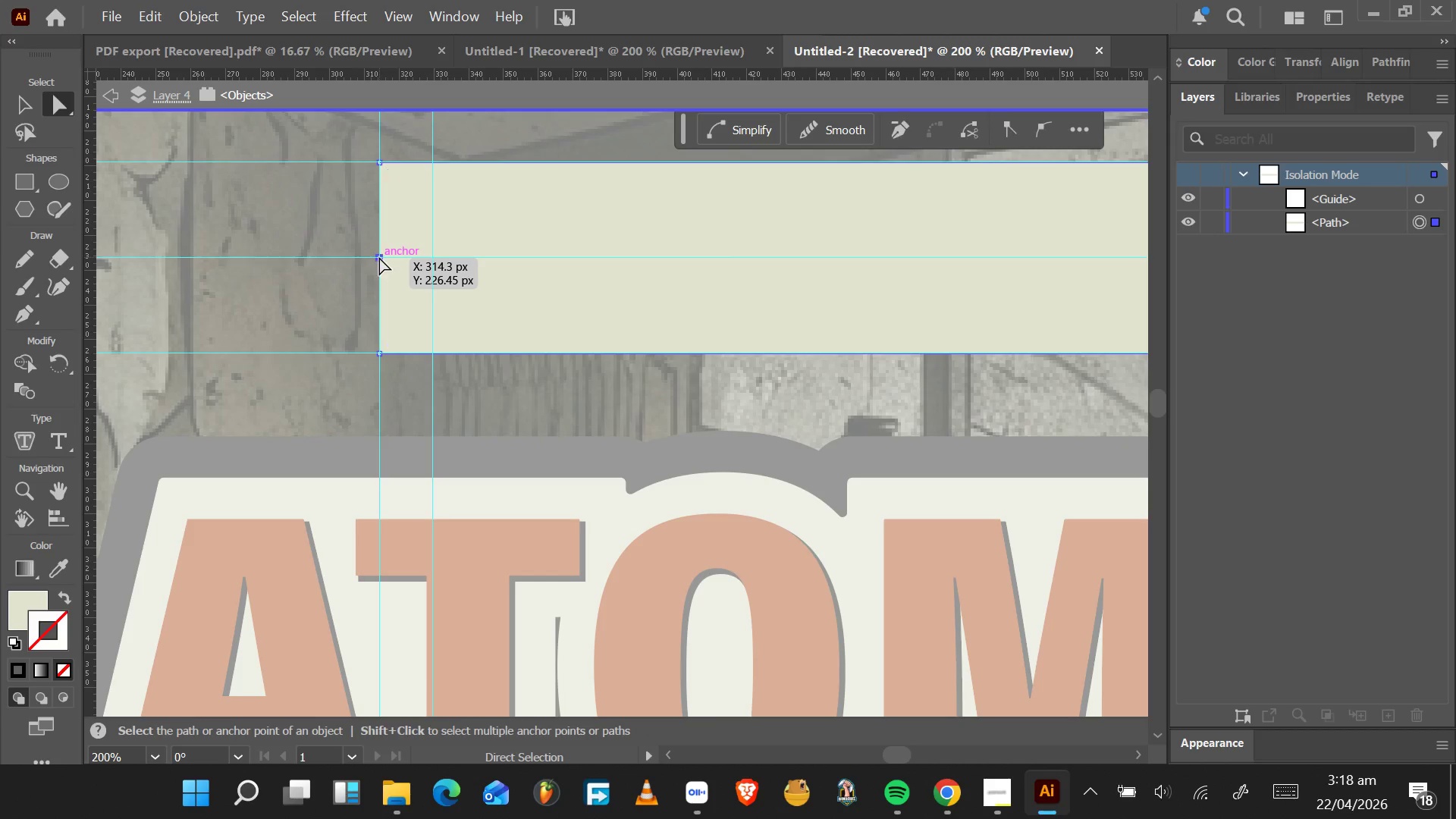 
left_click_drag(start_coordinate=[379, 257], to_coordinate=[432, 257])
 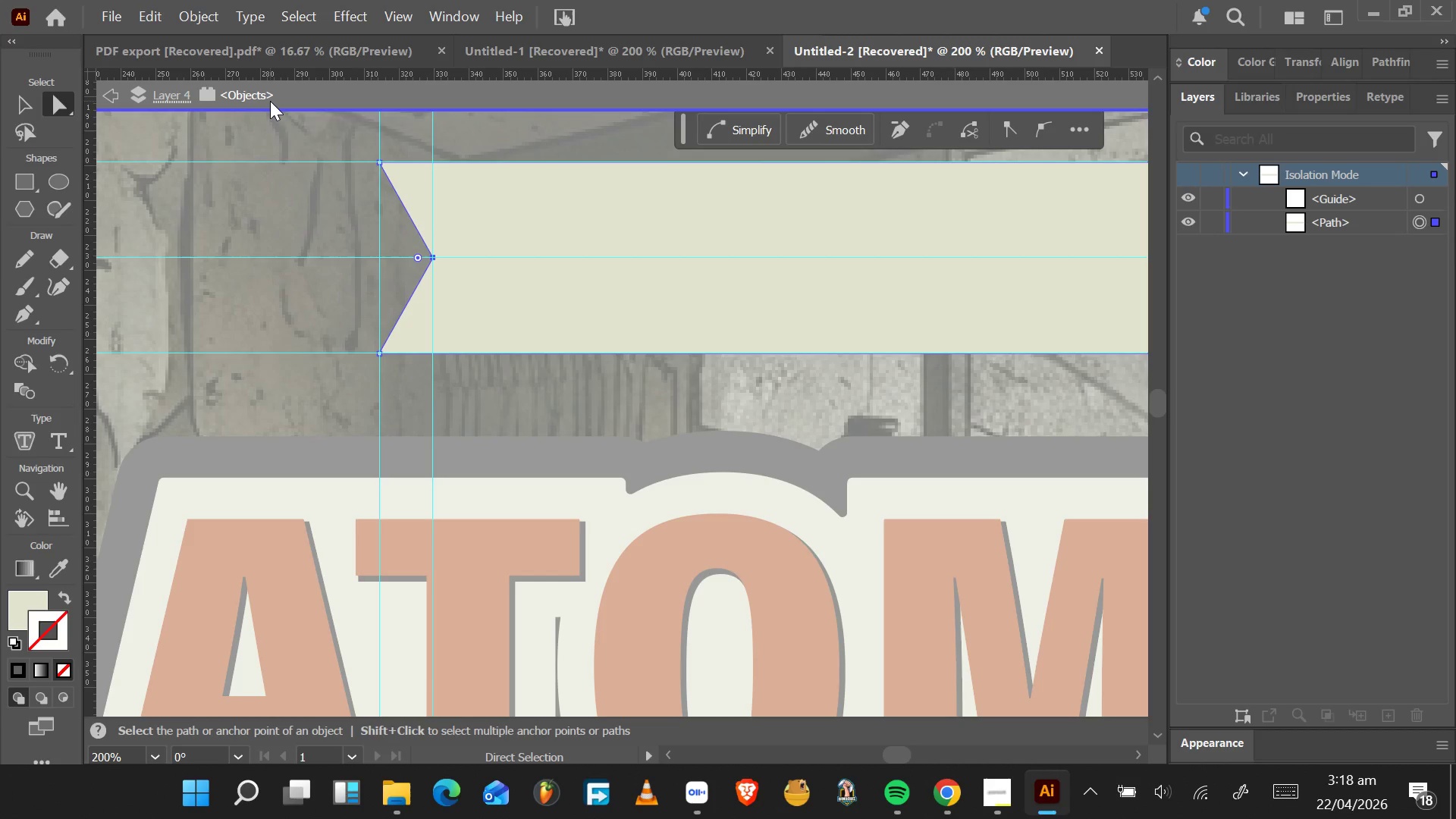 
wait(14.69)
 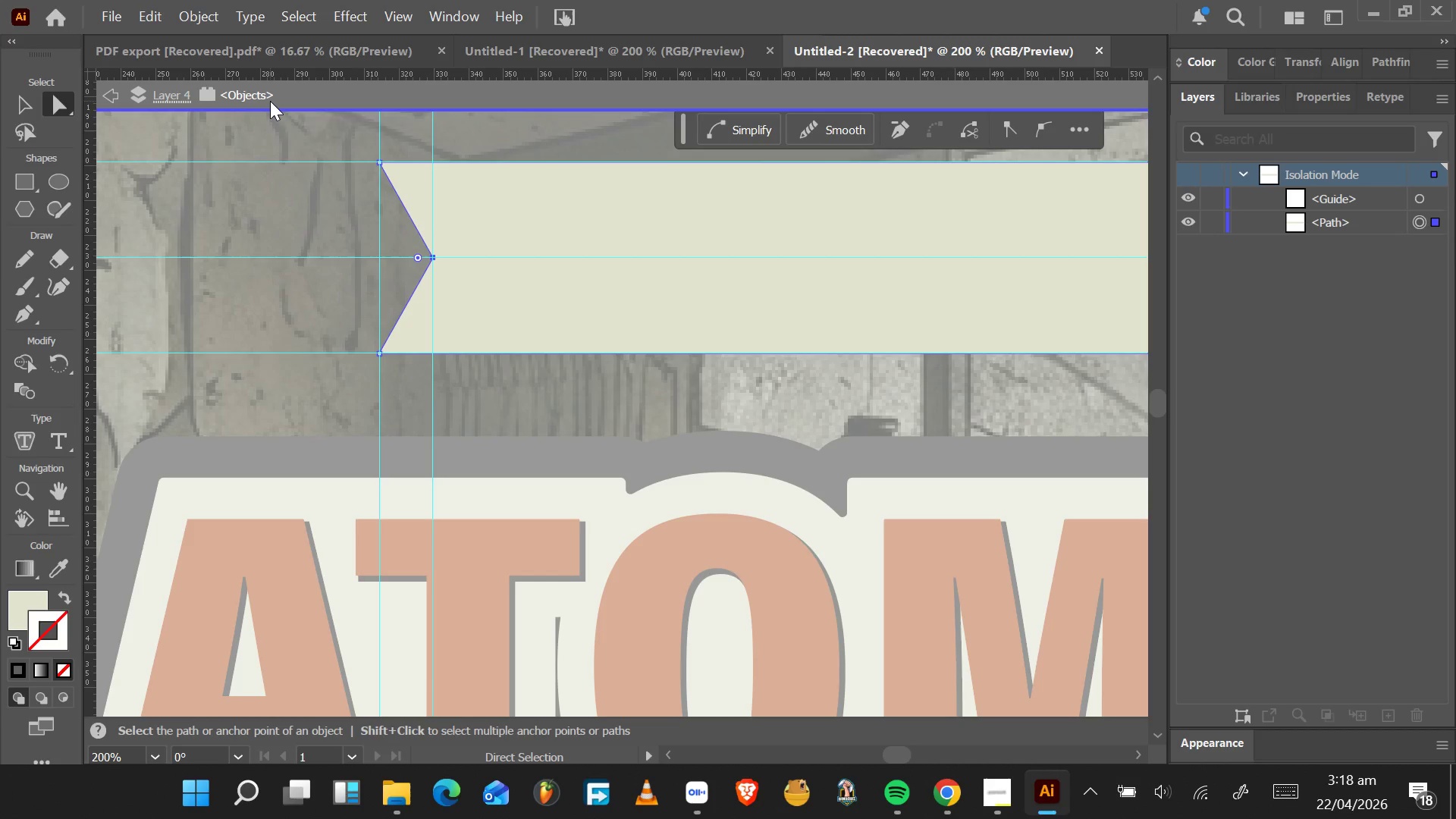 
left_click_drag(start_coordinate=[433, 428], to_coordinate=[447, 439])
 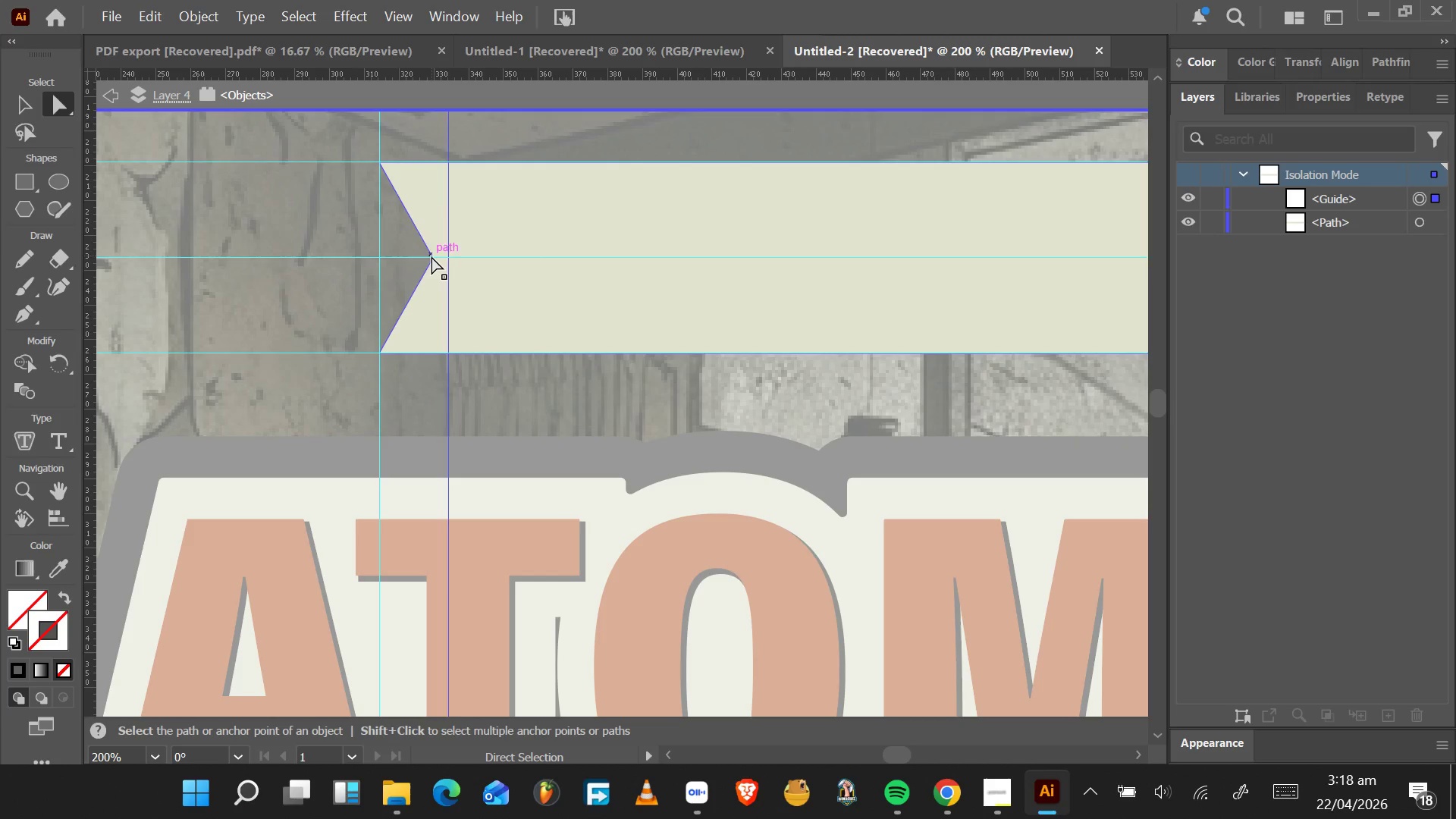 
left_click([431, 256])
 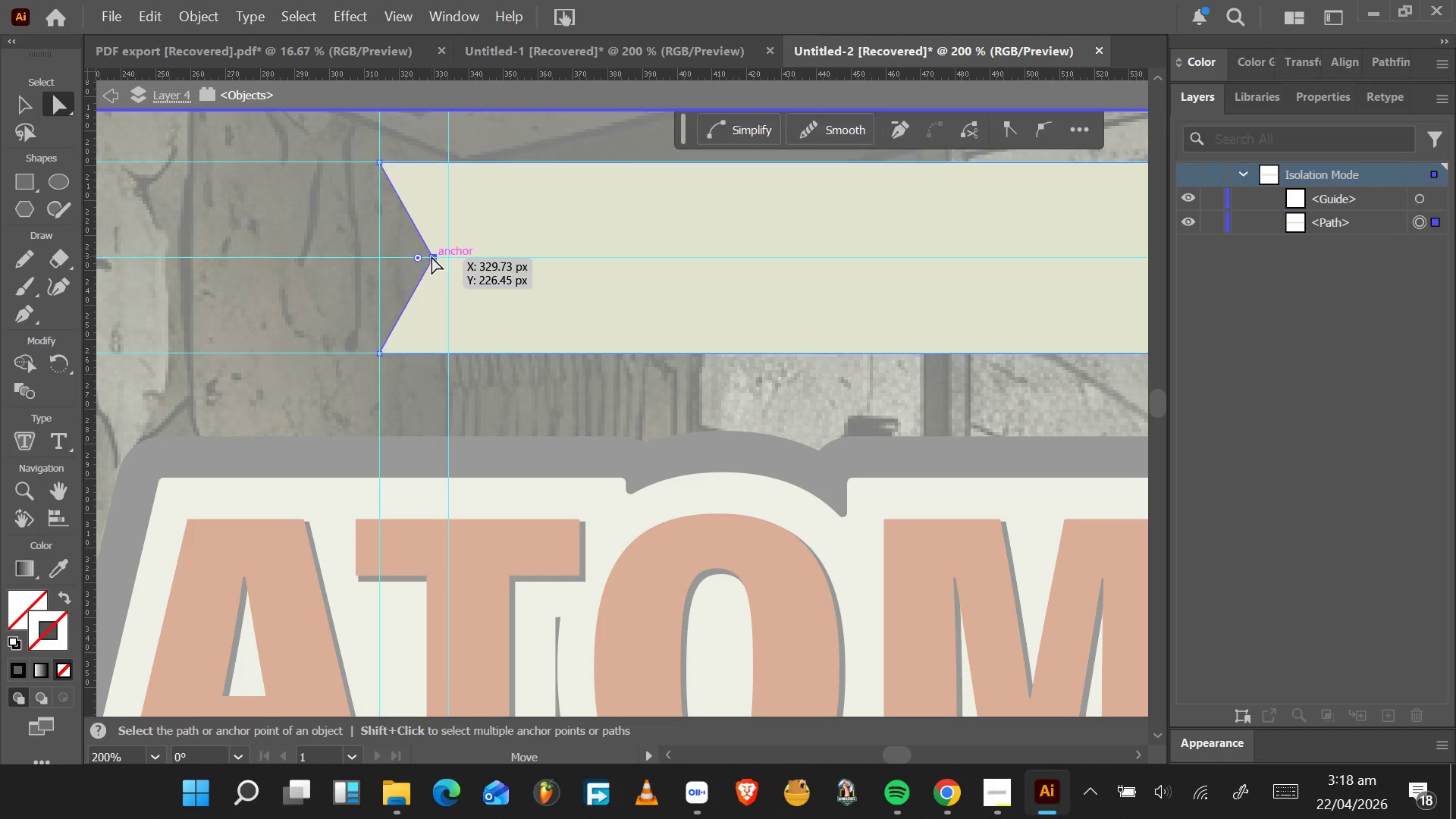 
left_click_drag(start_coordinate=[431, 256], to_coordinate=[446, 259])
 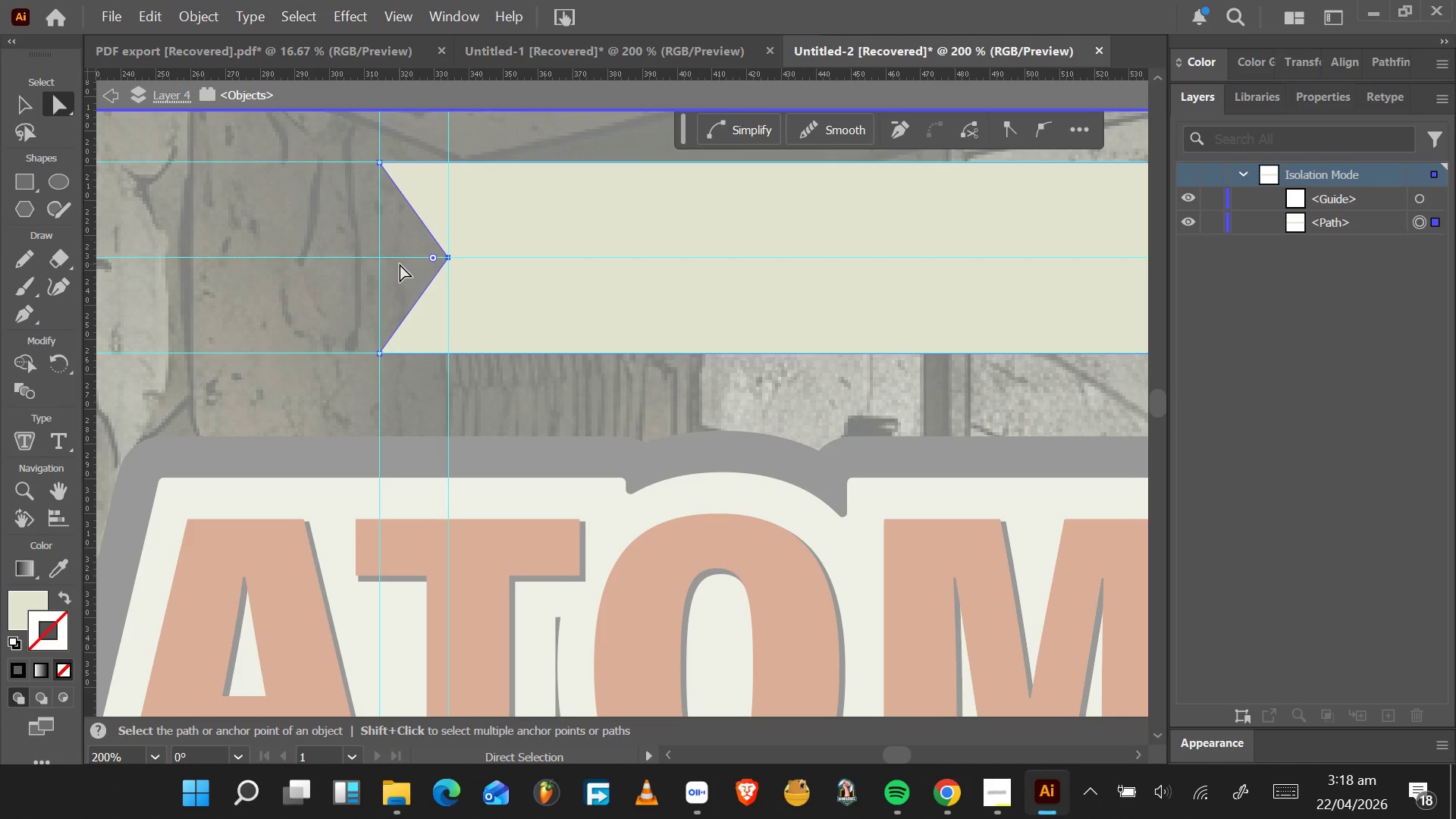 
wait(14.8)
 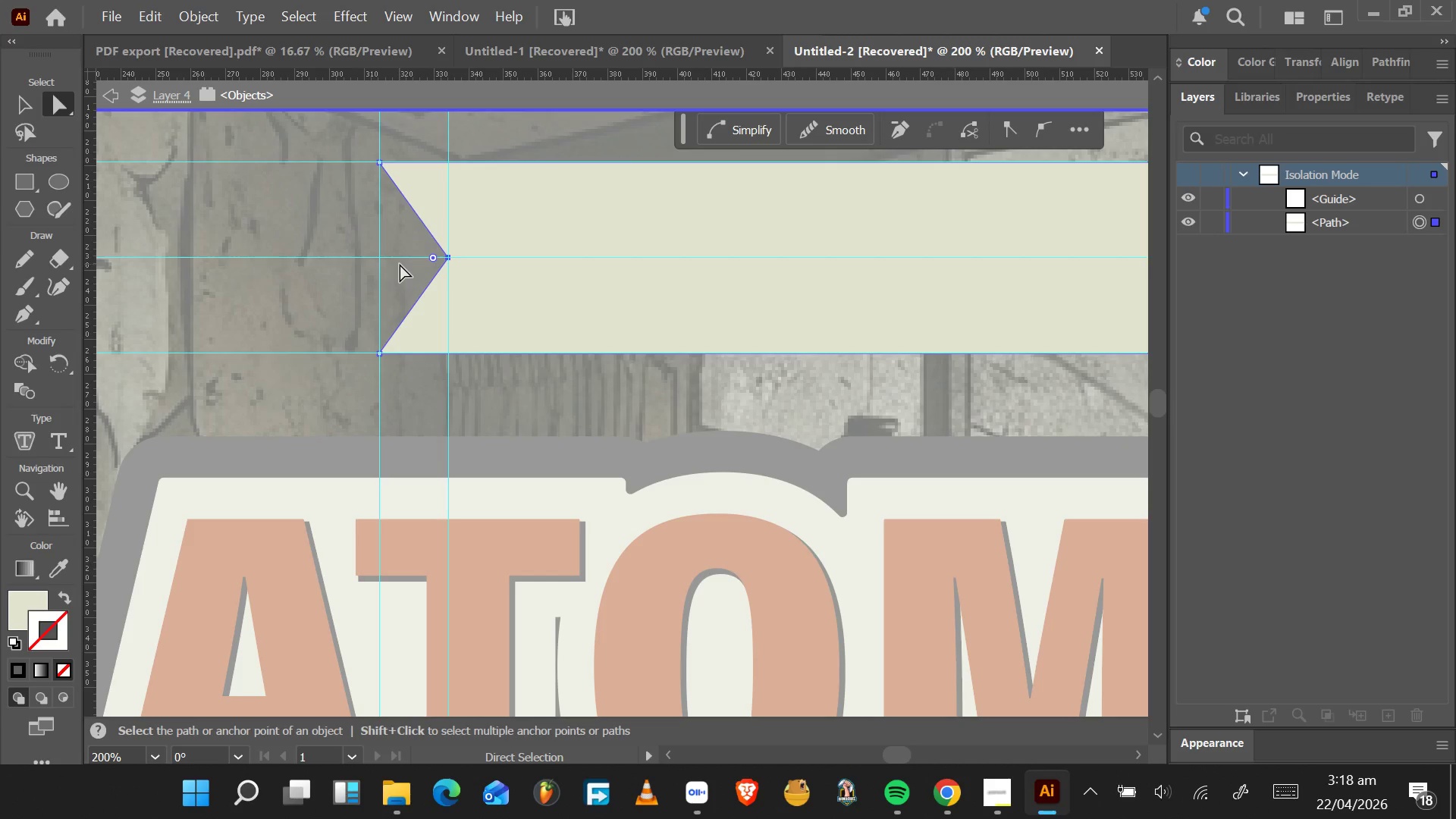 
double_click([27, 601])
 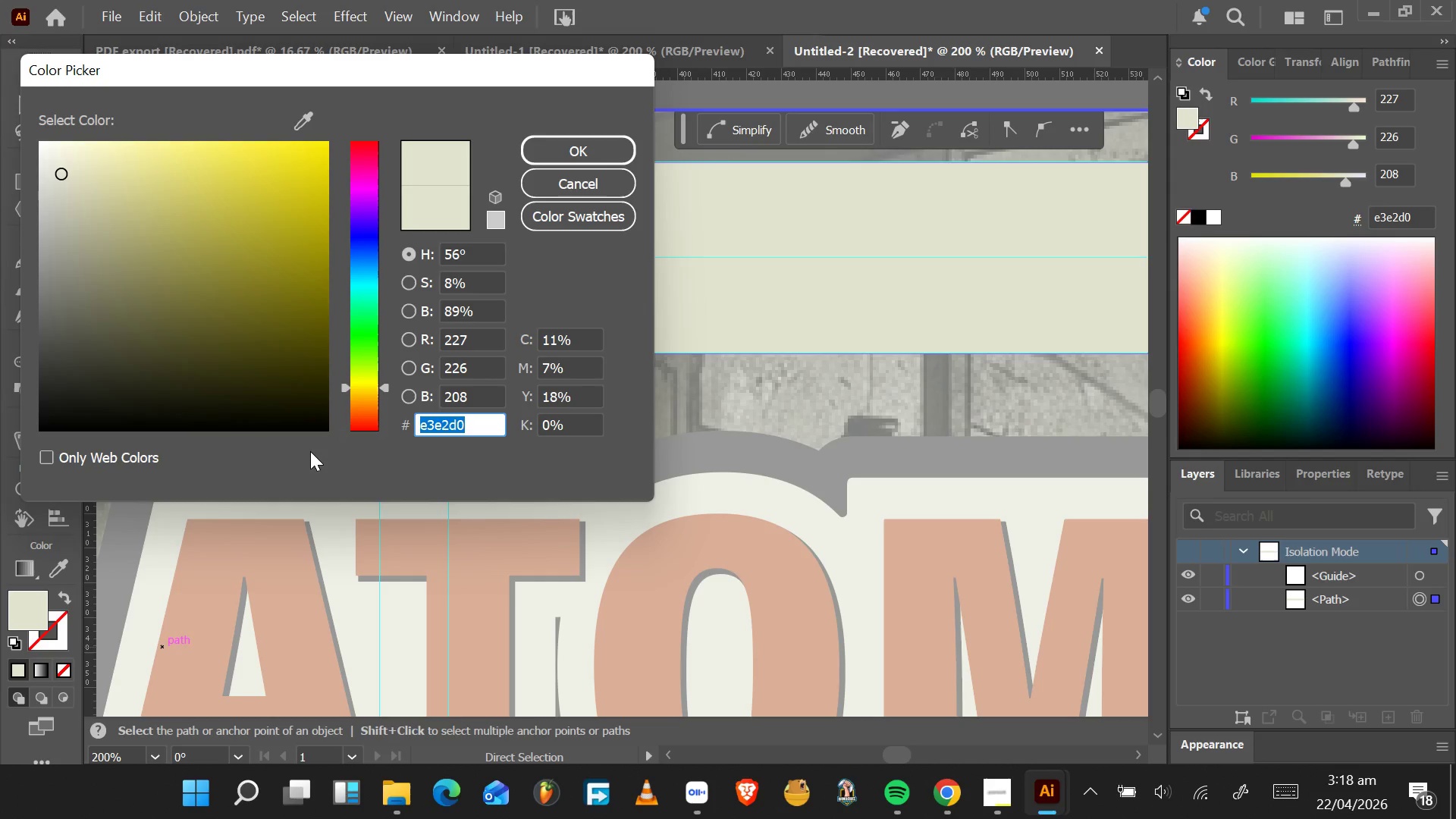 
wait(10.51)
 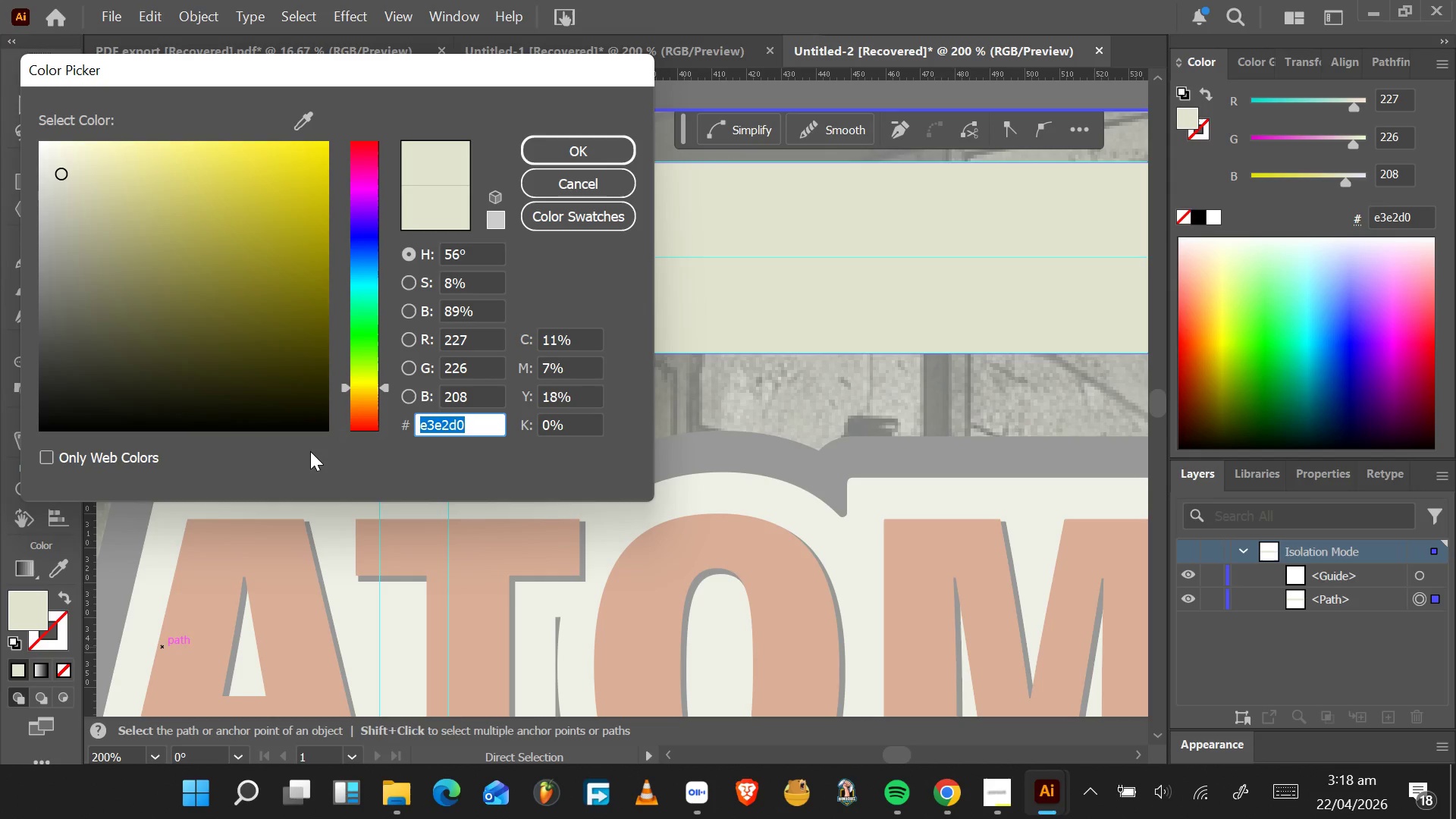 
left_click([622, 609])
 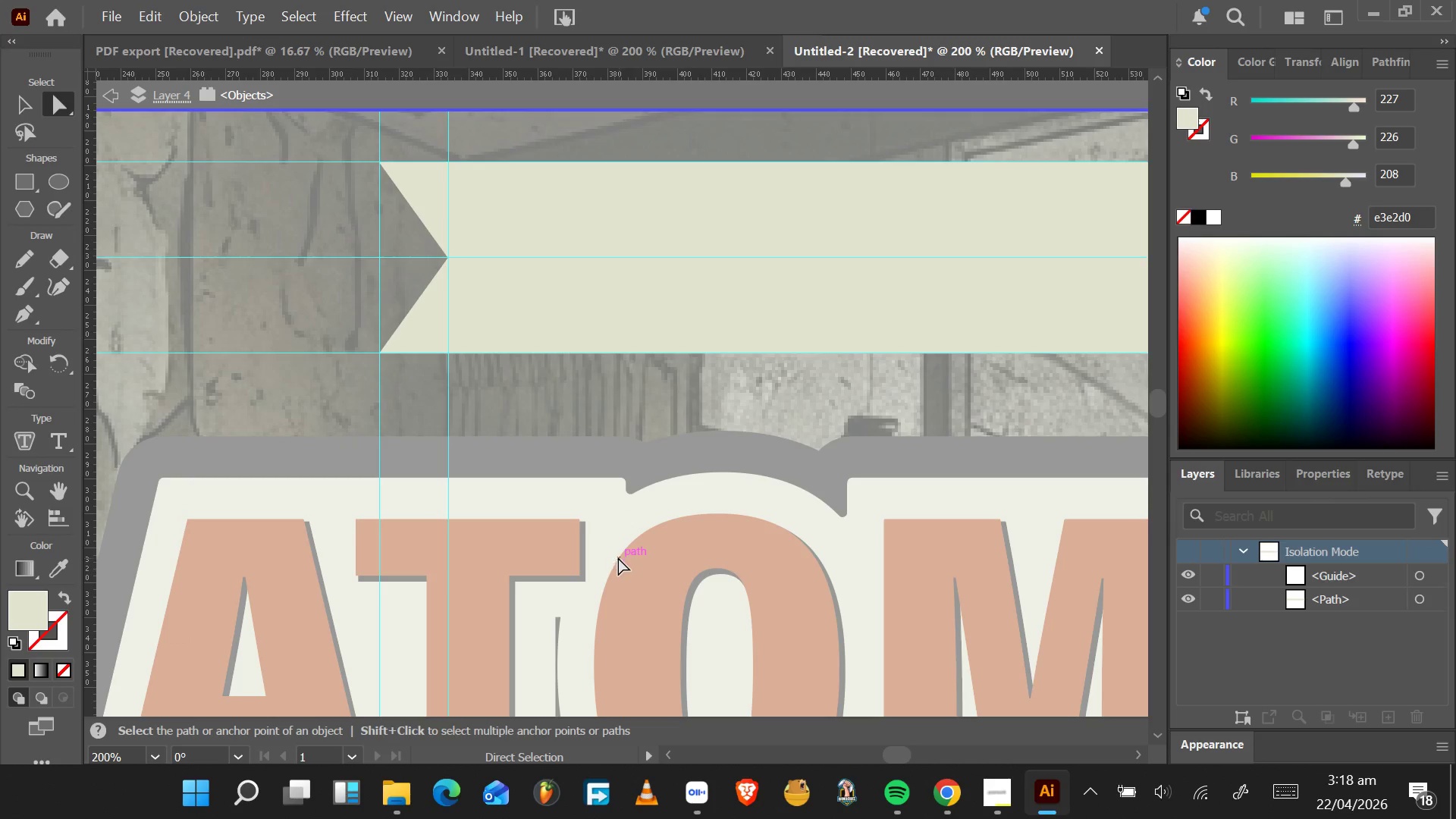 
double_click([617, 557])
 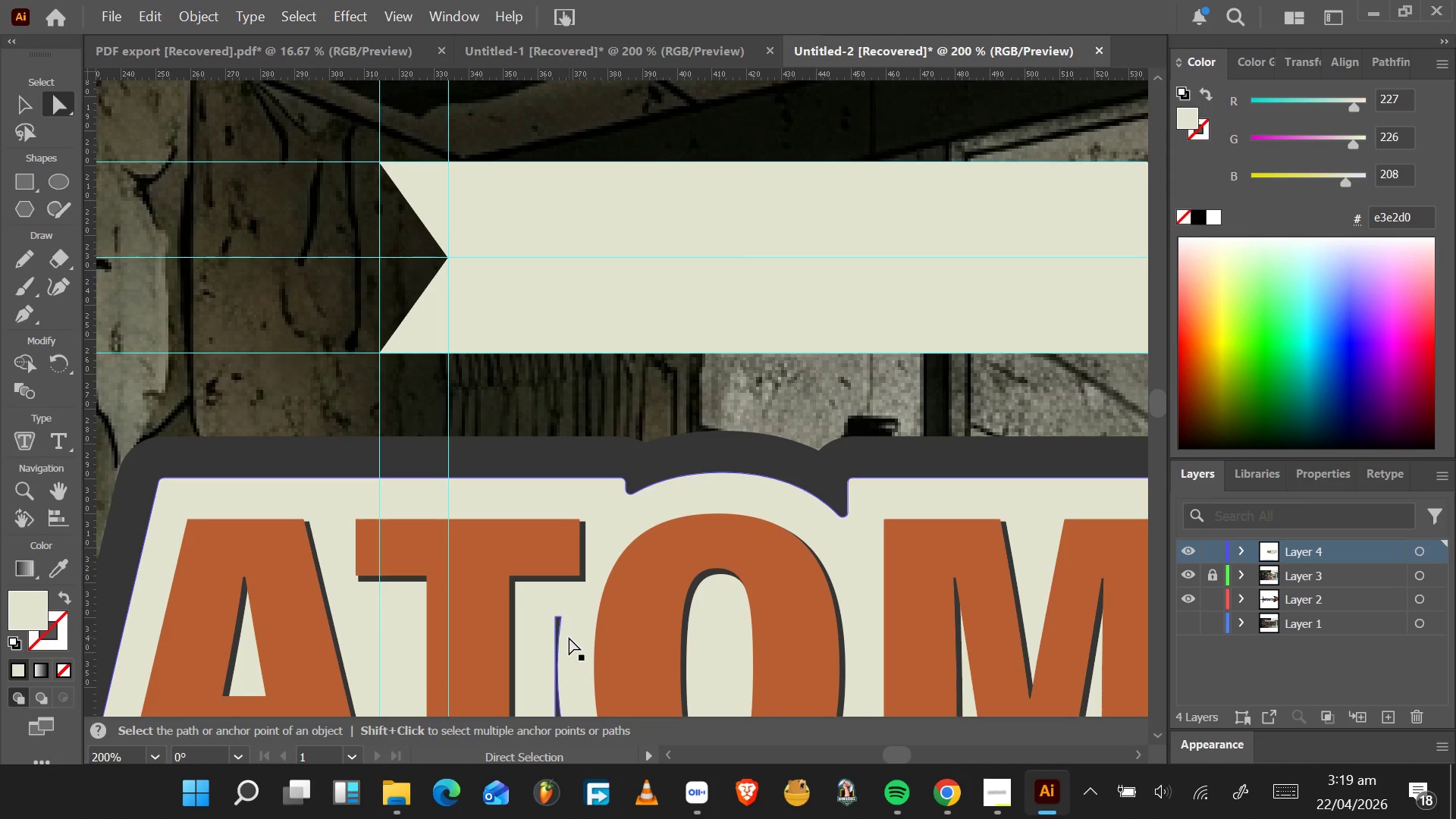 
scroll: coordinate [564, 648], scroll_direction: down, amount: 11.0
 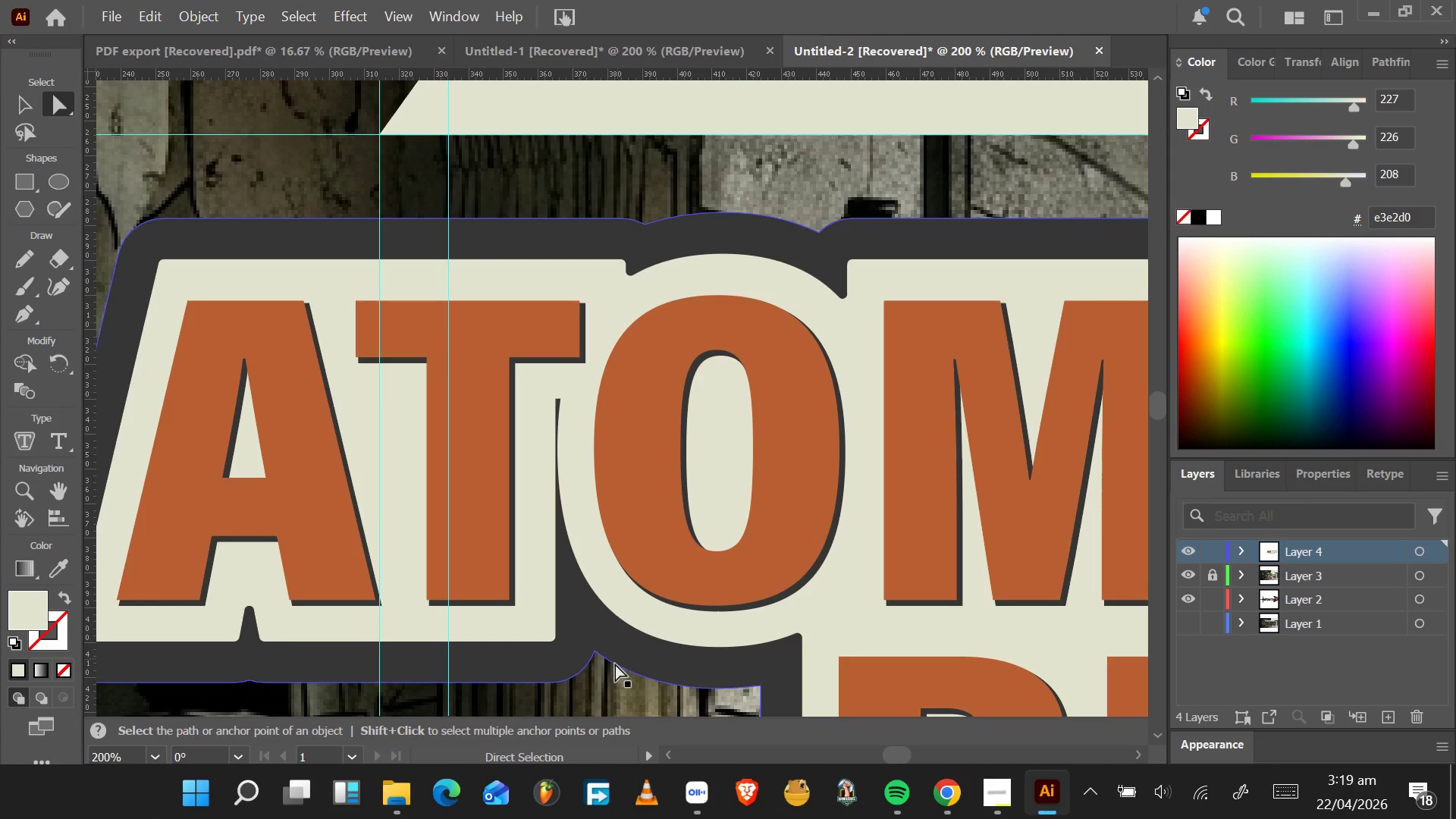 
wait(26.57)
 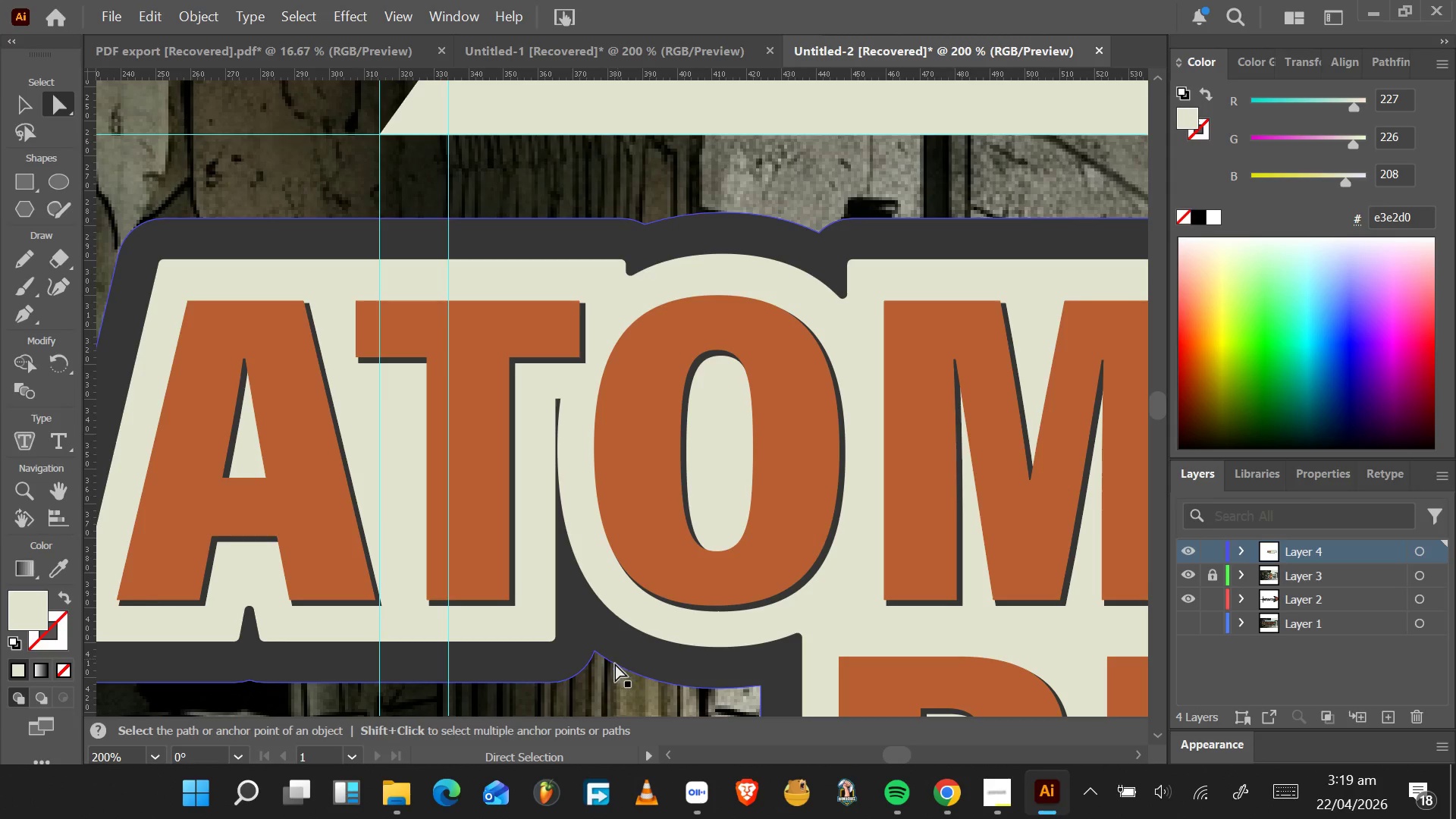 
scroll: coordinate [794, 557], scroll_direction: down, amount: 15.0
 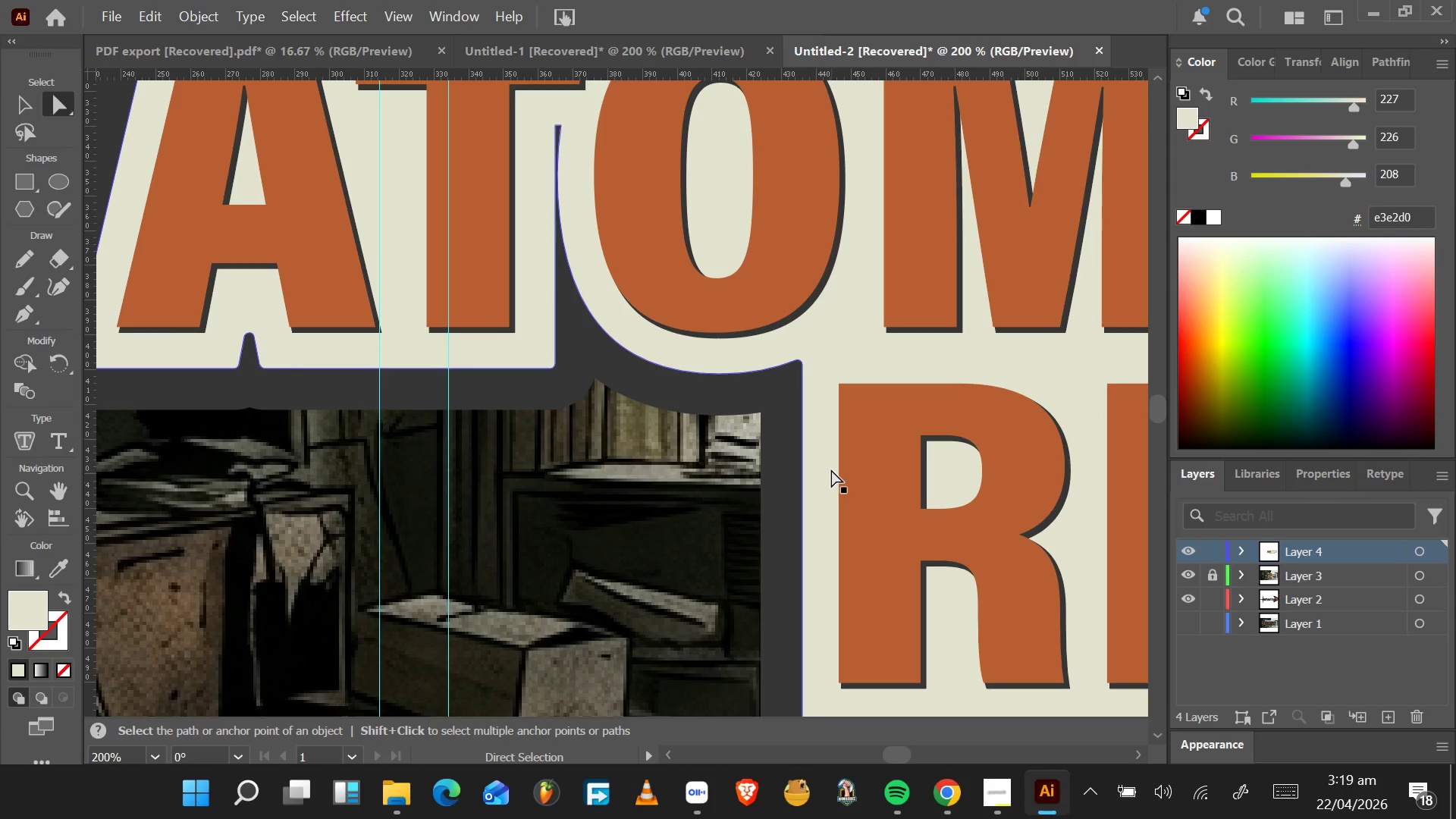 
scroll: coordinate [815, 444], scroll_direction: up, amount: 24.0
 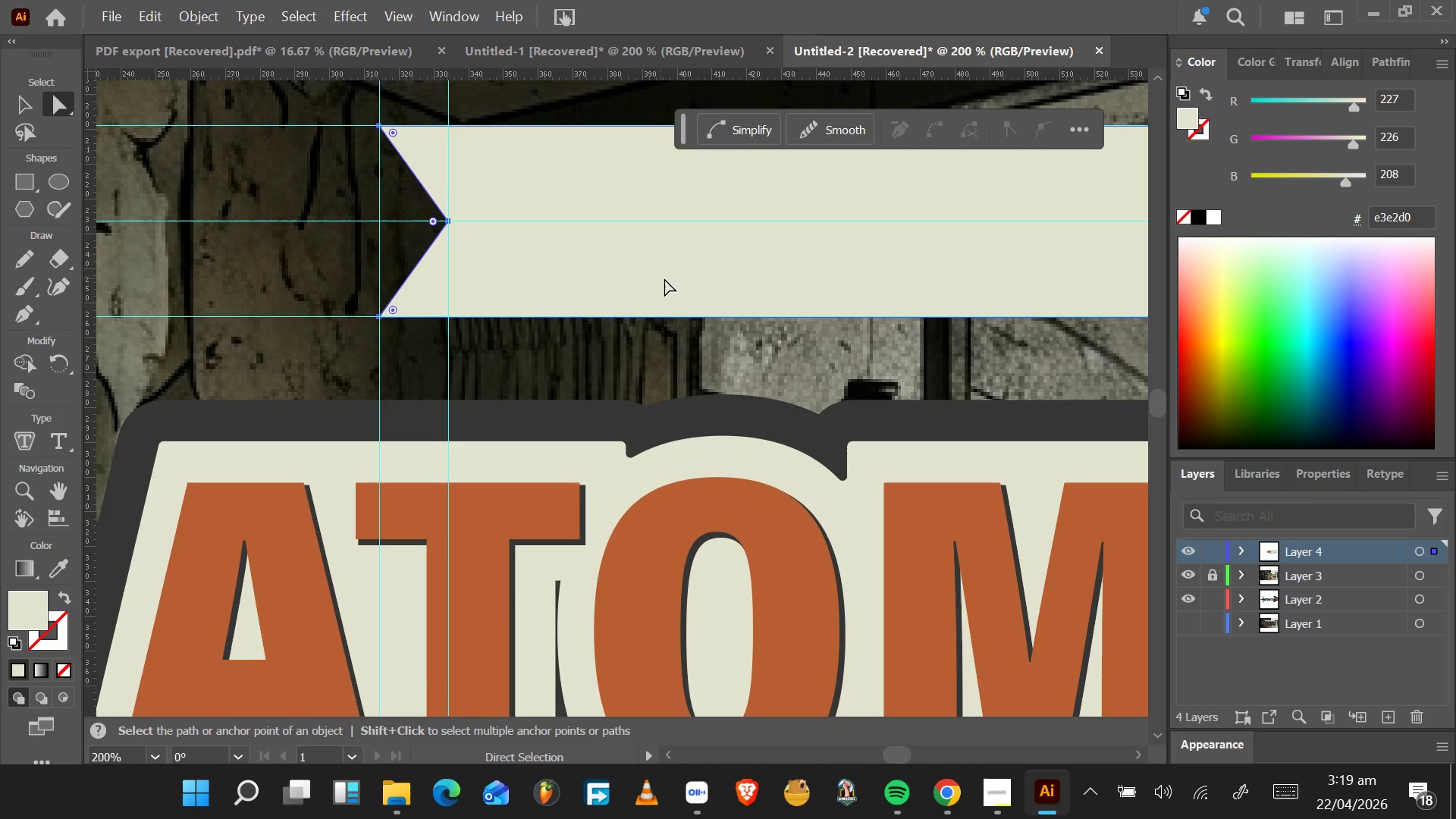 
left_click_drag(start_coordinate=[737, 272], to_coordinate=[264, 306])
 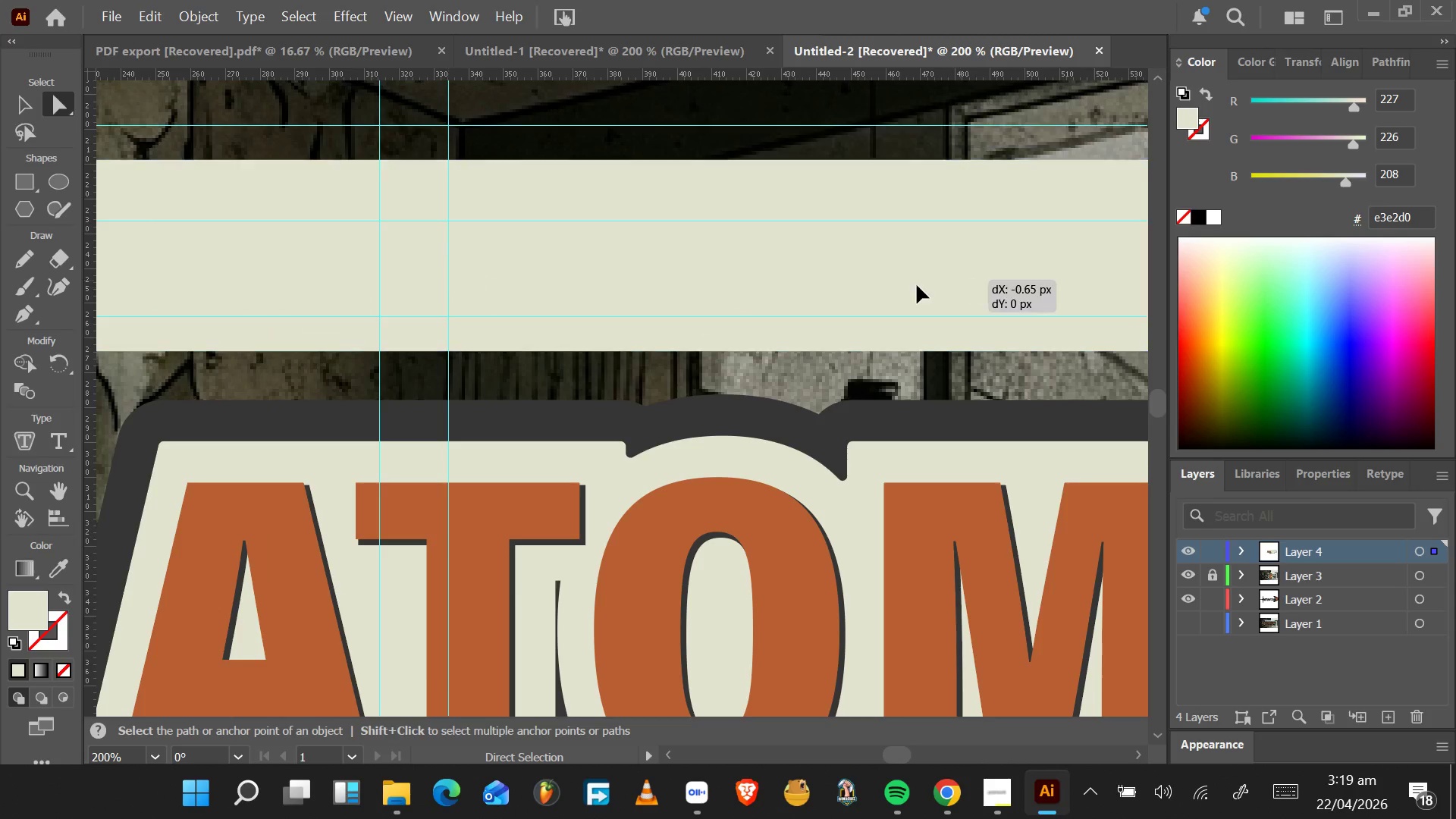 
left_click_drag(start_coordinate=[960, 280], to_coordinate=[402, 258])
 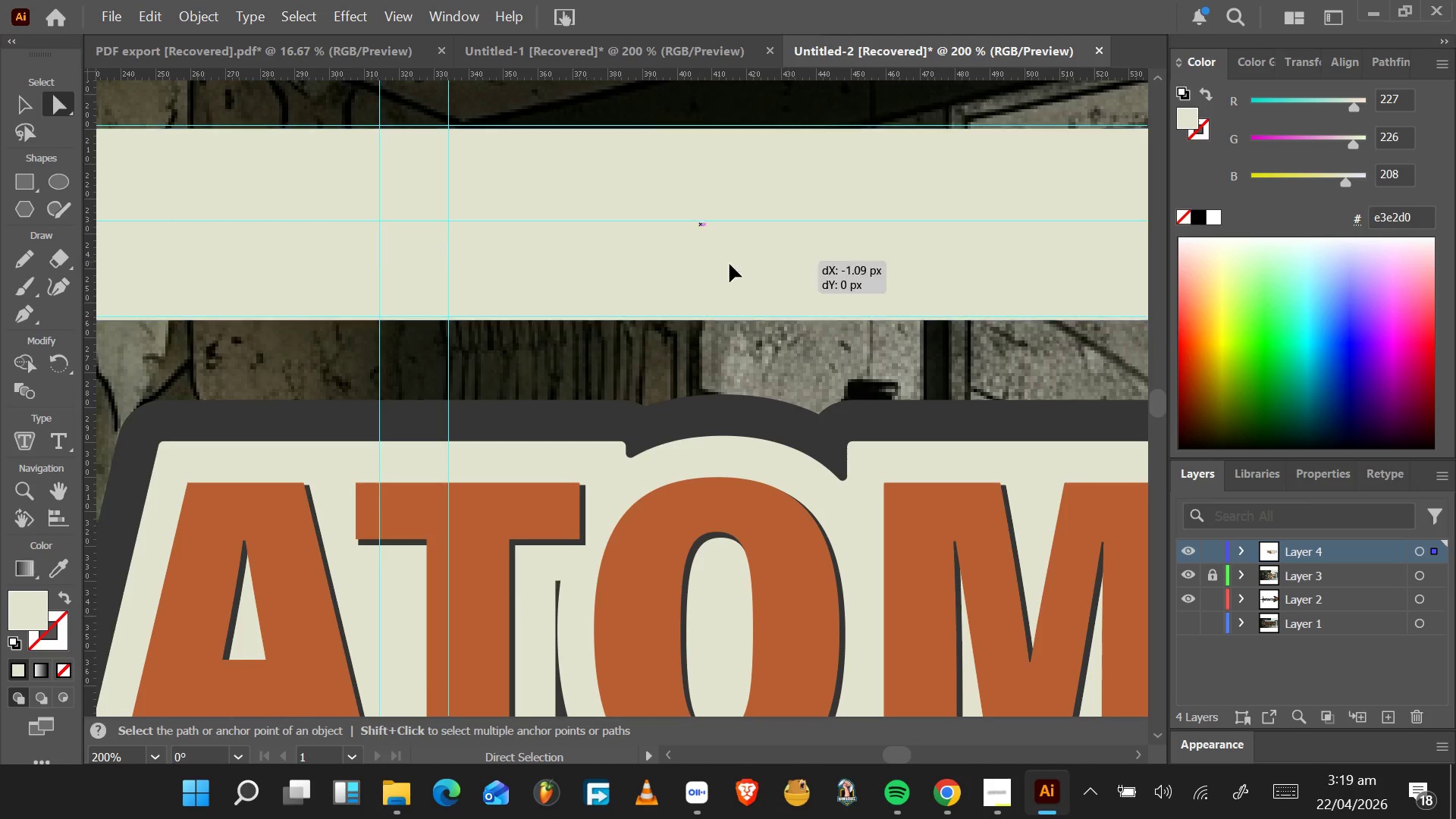 
left_click_drag(start_coordinate=[792, 261], to_coordinate=[185, 302])
 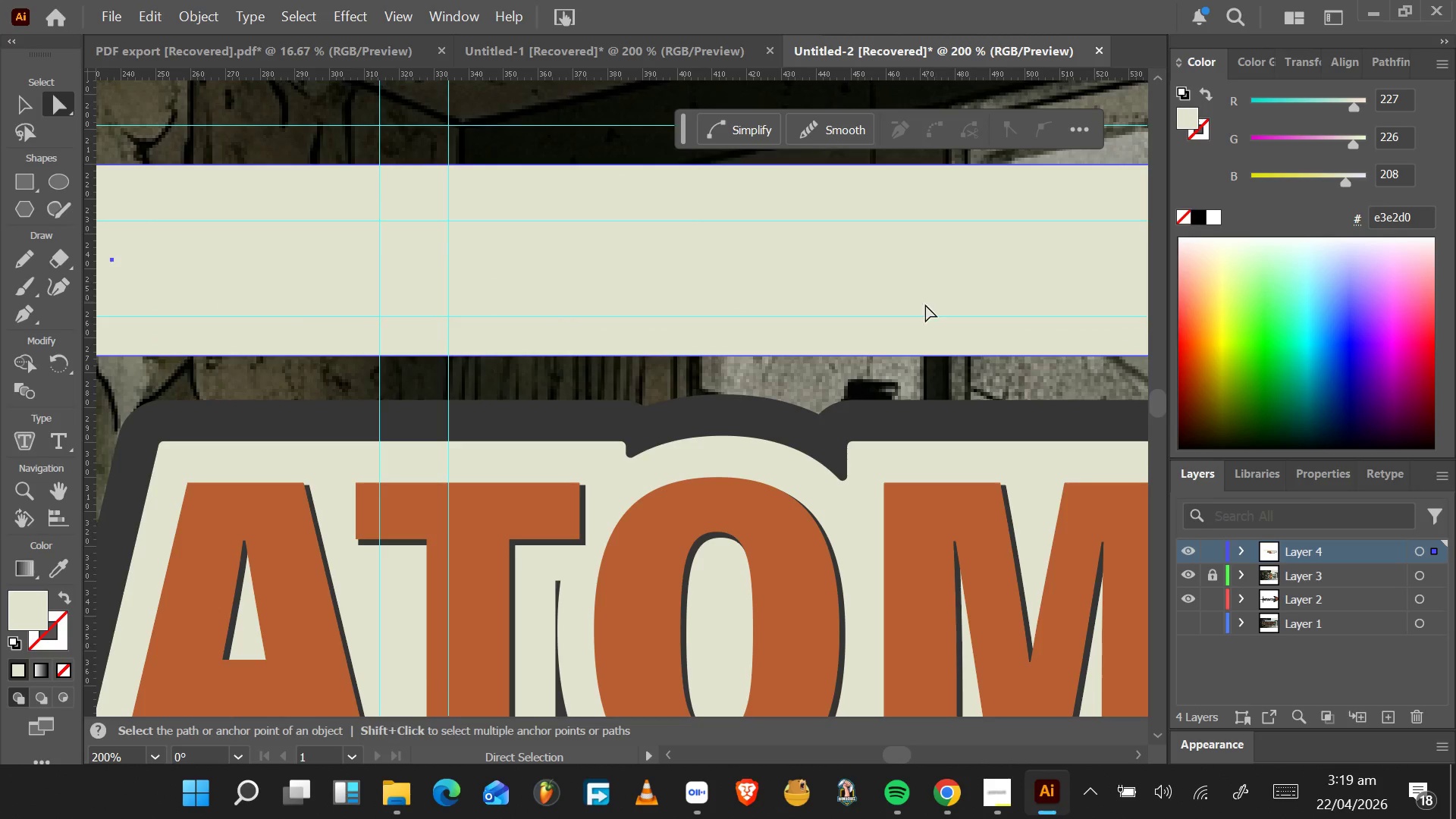 
left_click_drag(start_coordinate=[921, 307], to_coordinate=[322, 237])
 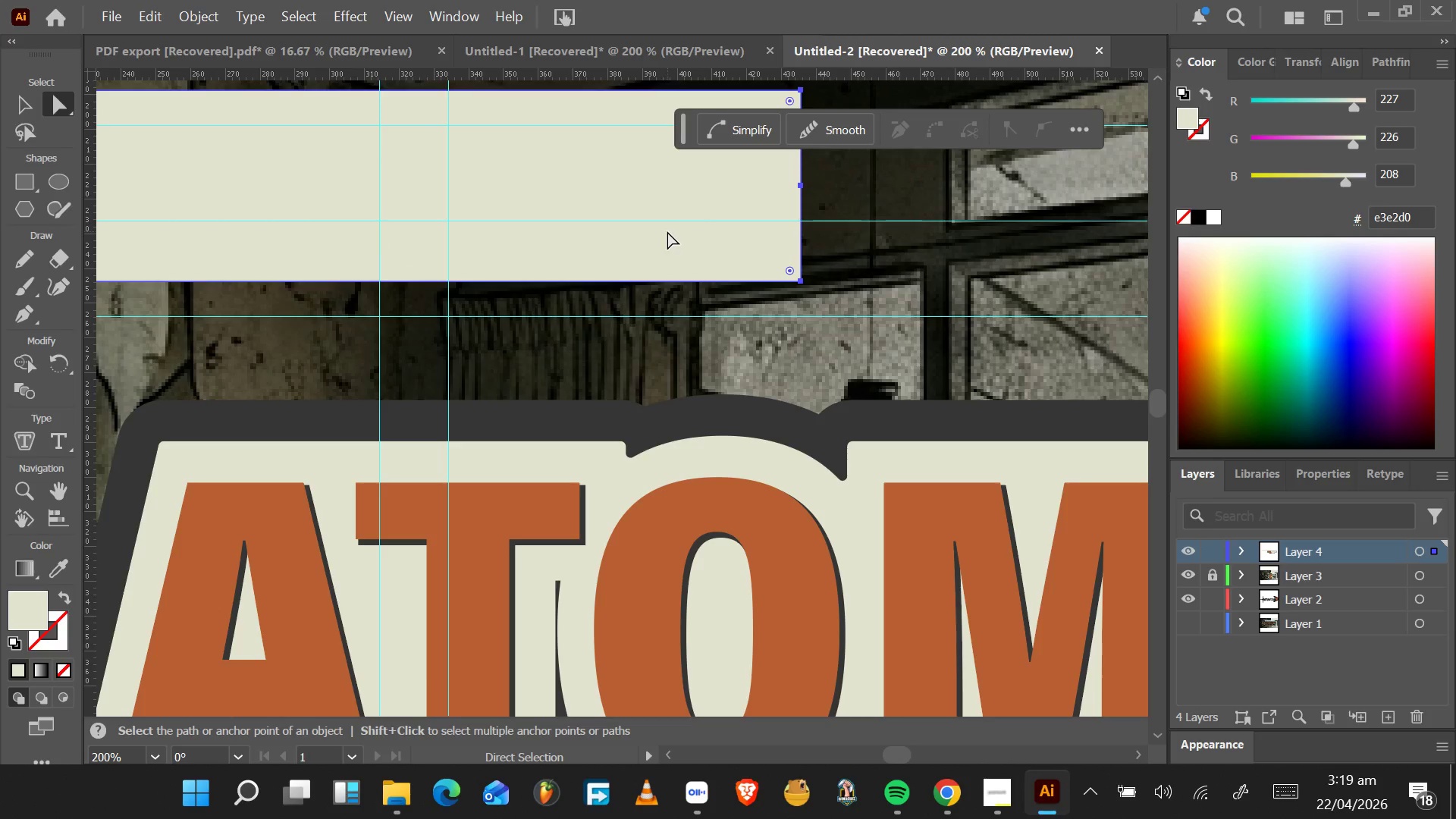 
left_click_drag(start_coordinate=[667, 232], to_coordinate=[312, 268])
 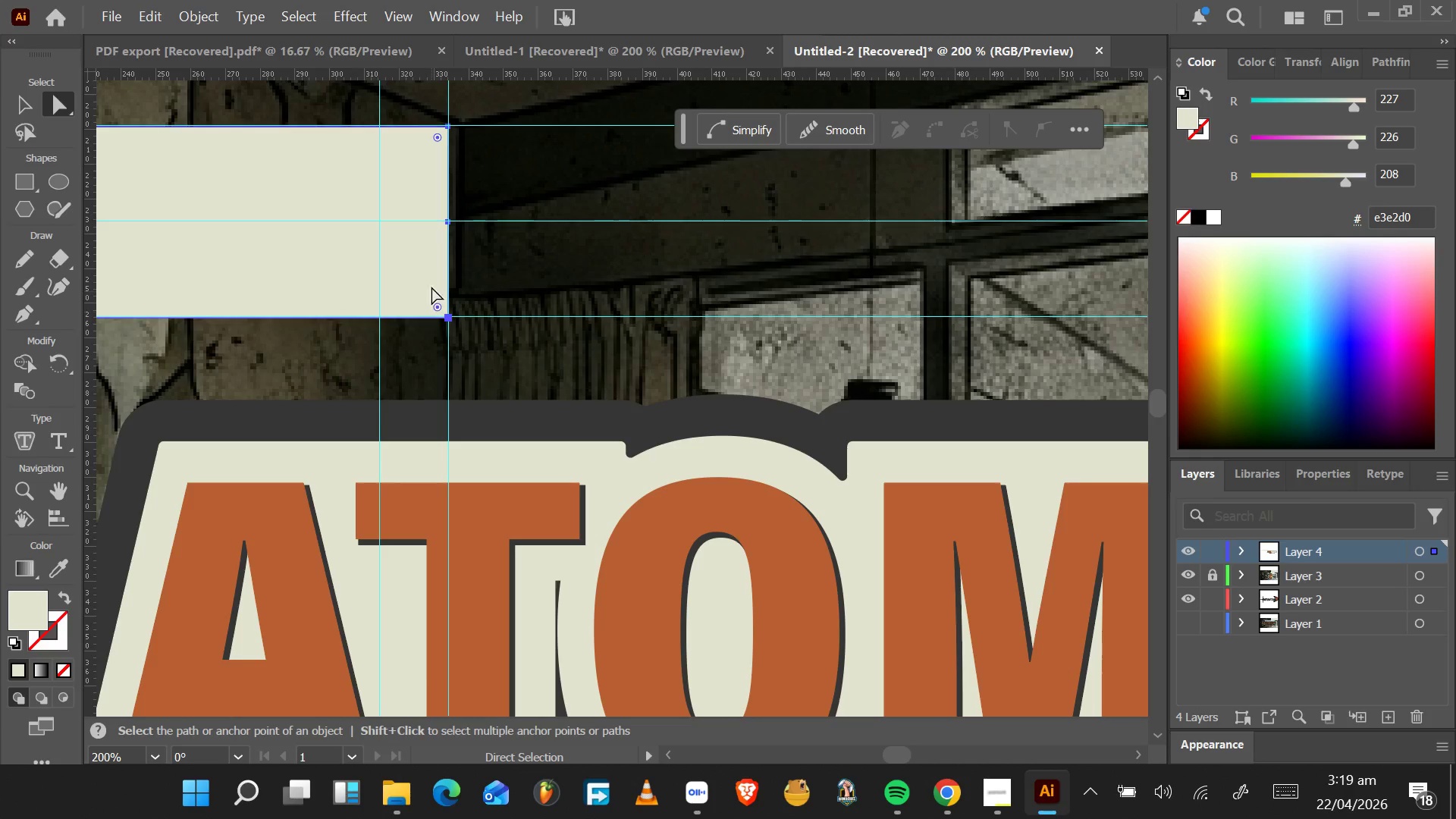 
hold_key(key=AltLeft, duration=0.5)
scroll: coordinate [435, 251], scroll_direction: up, amount: 4.0
 